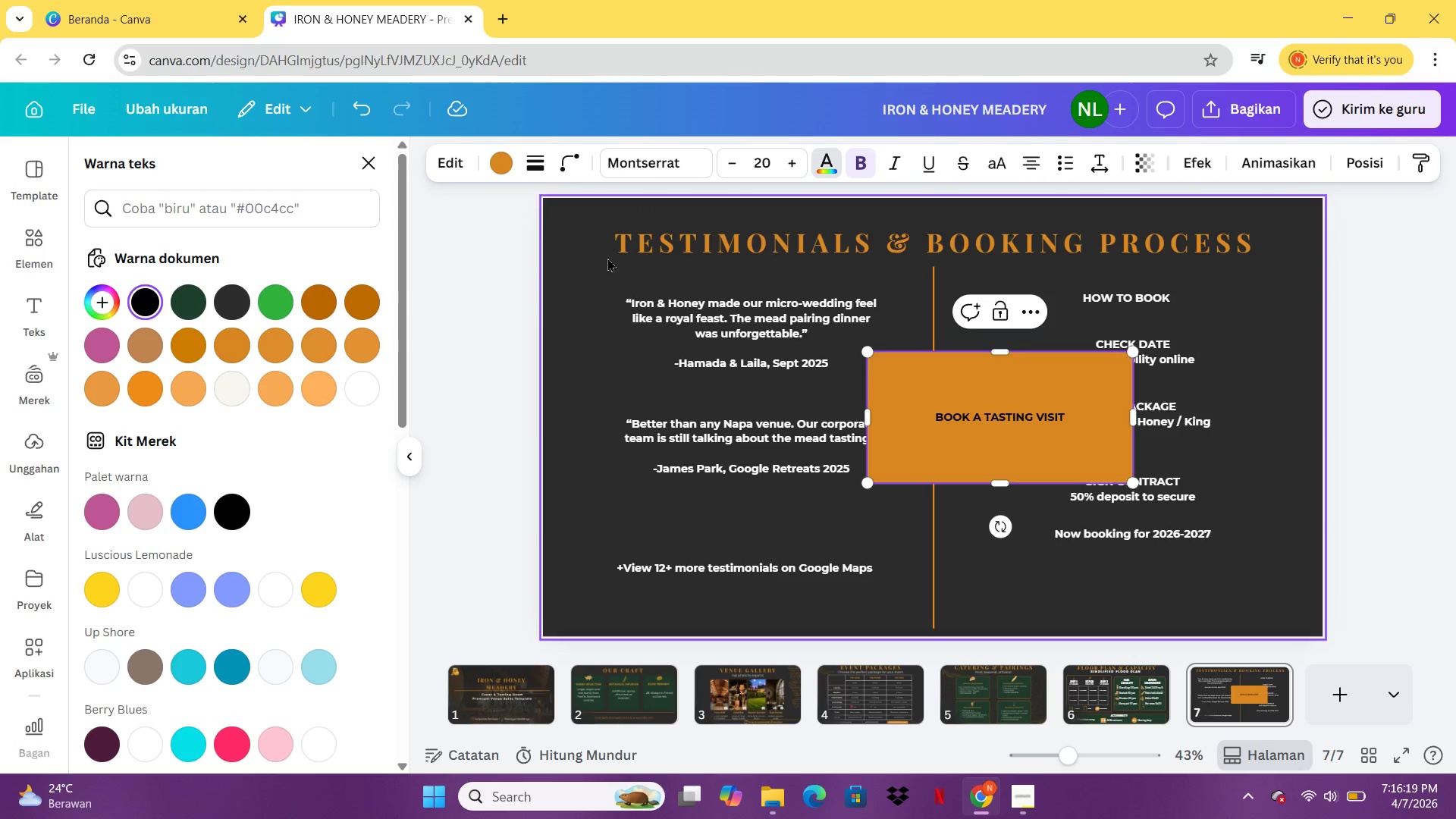 
mouse_move([360, 391])
 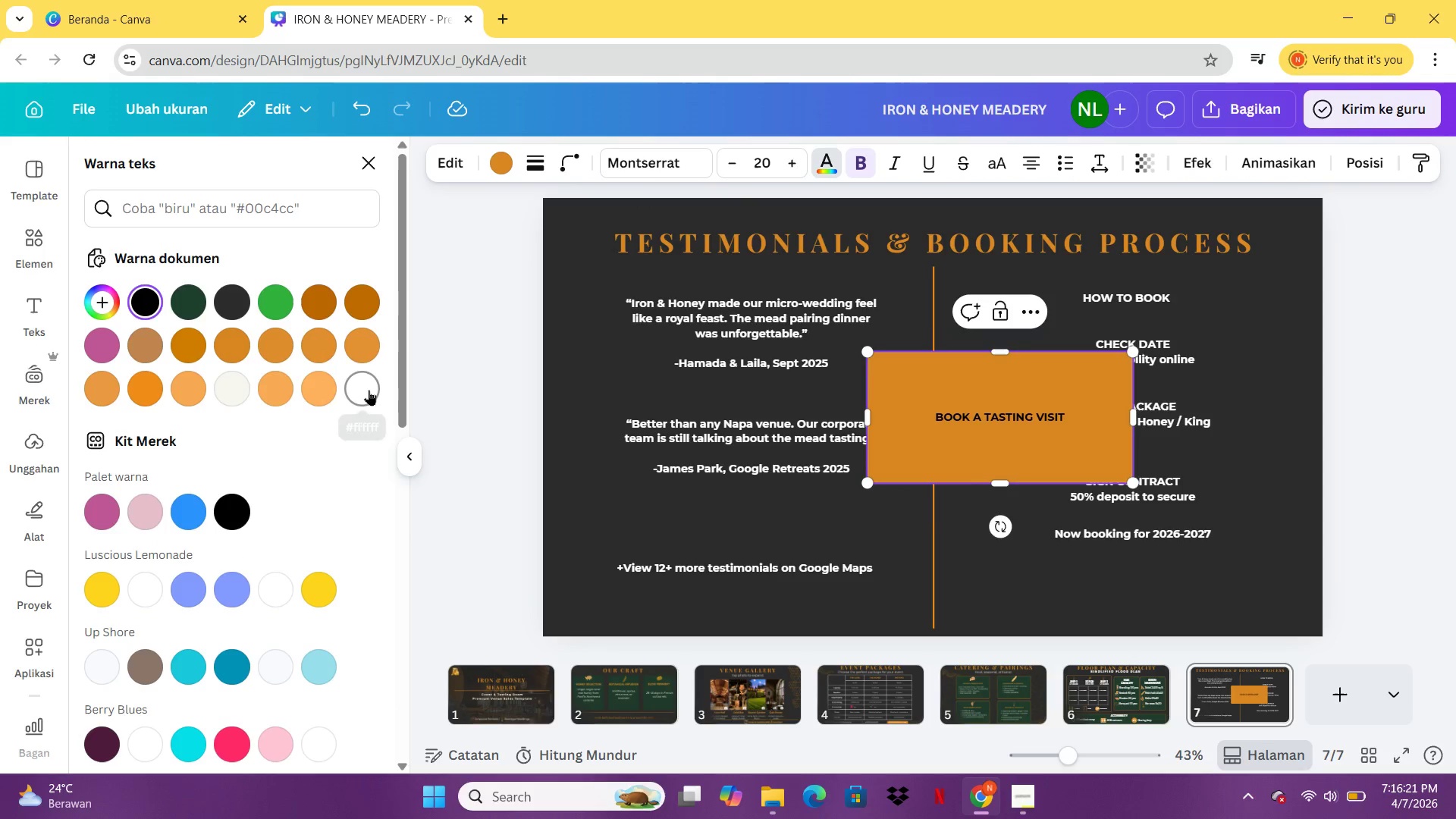 
left_click([369, 390])
 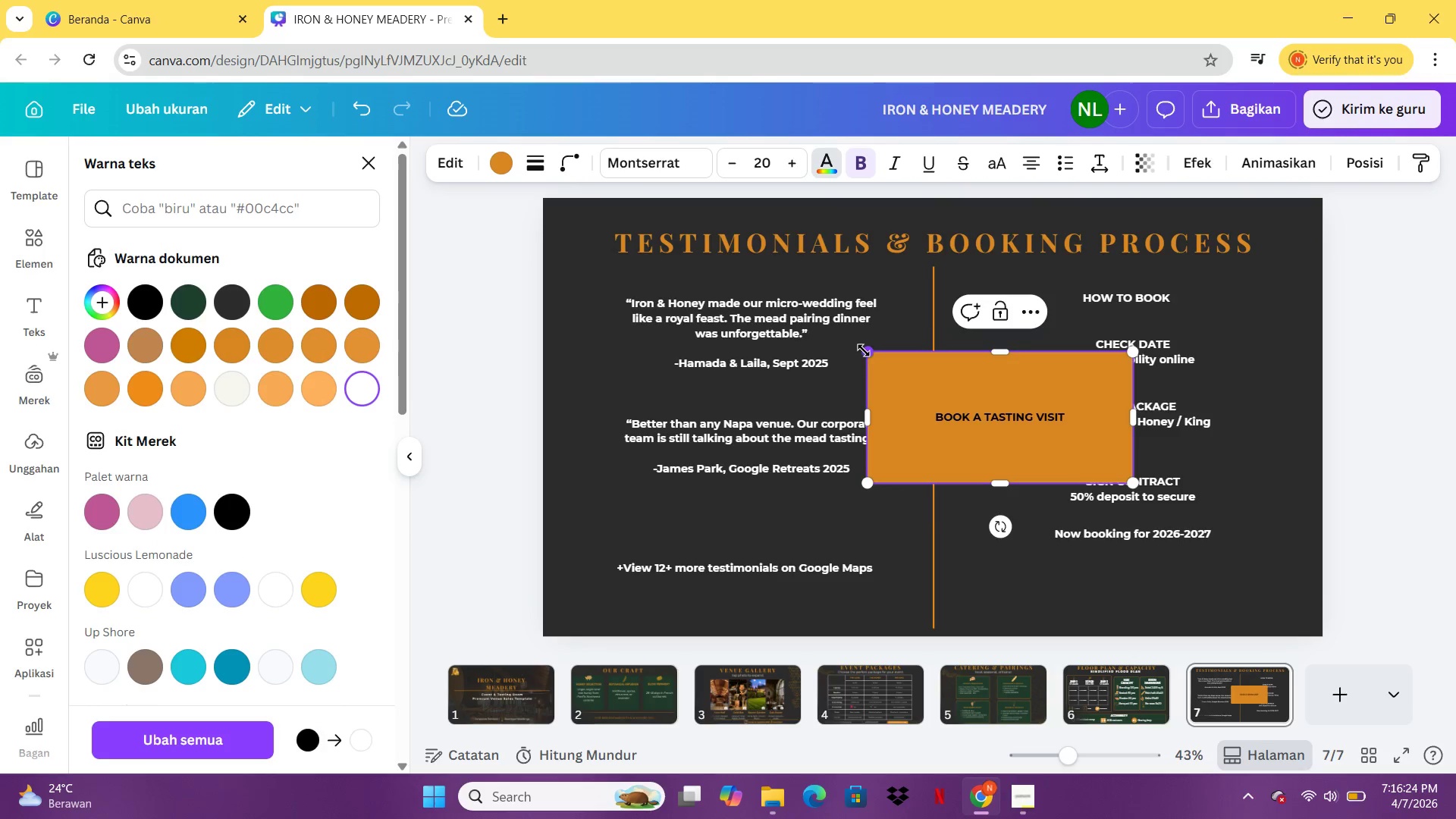 
left_click_drag(start_coordinate=[867, 349], to_coordinate=[972, 463])
 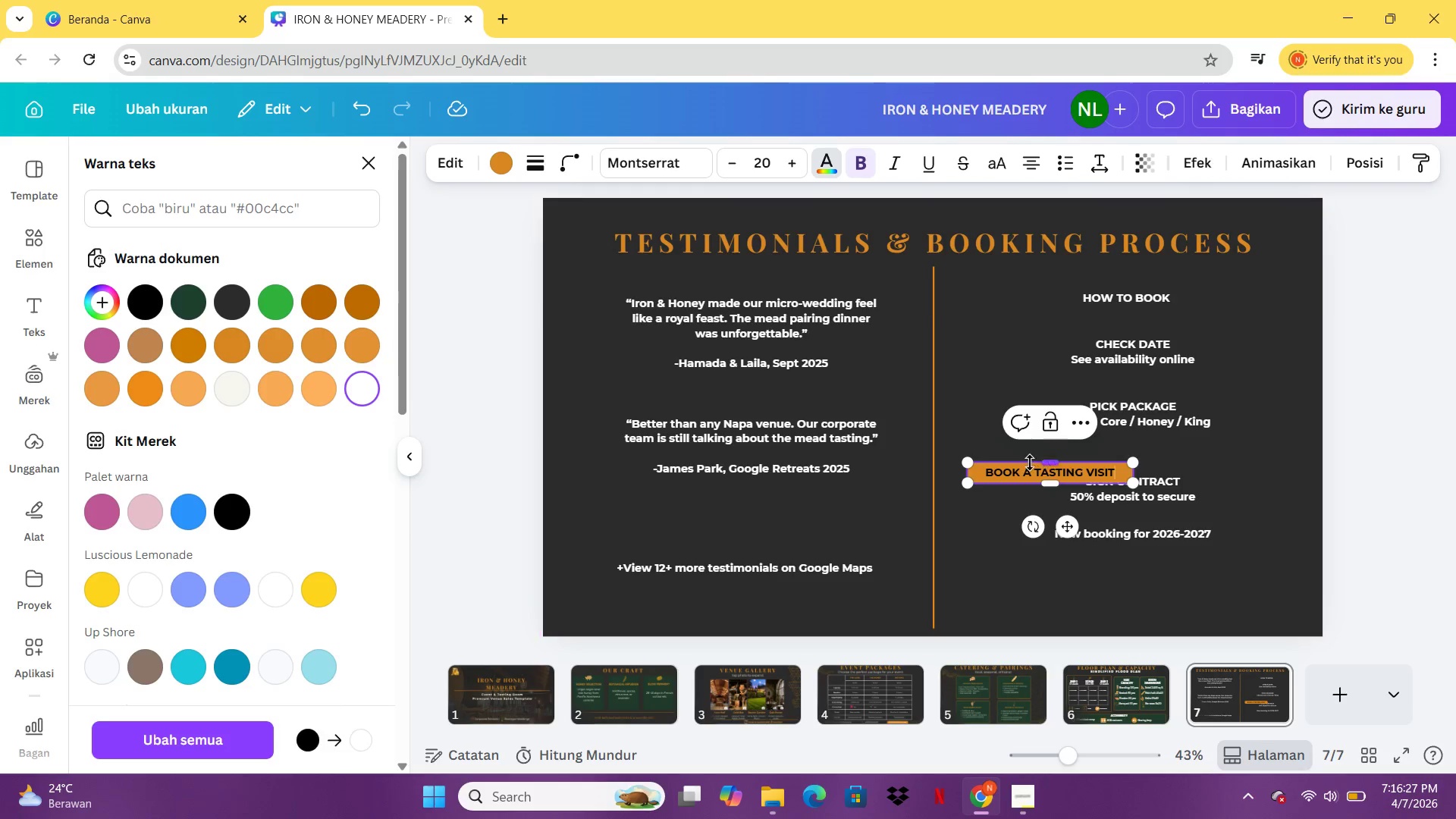 
left_click([1030, 463])
 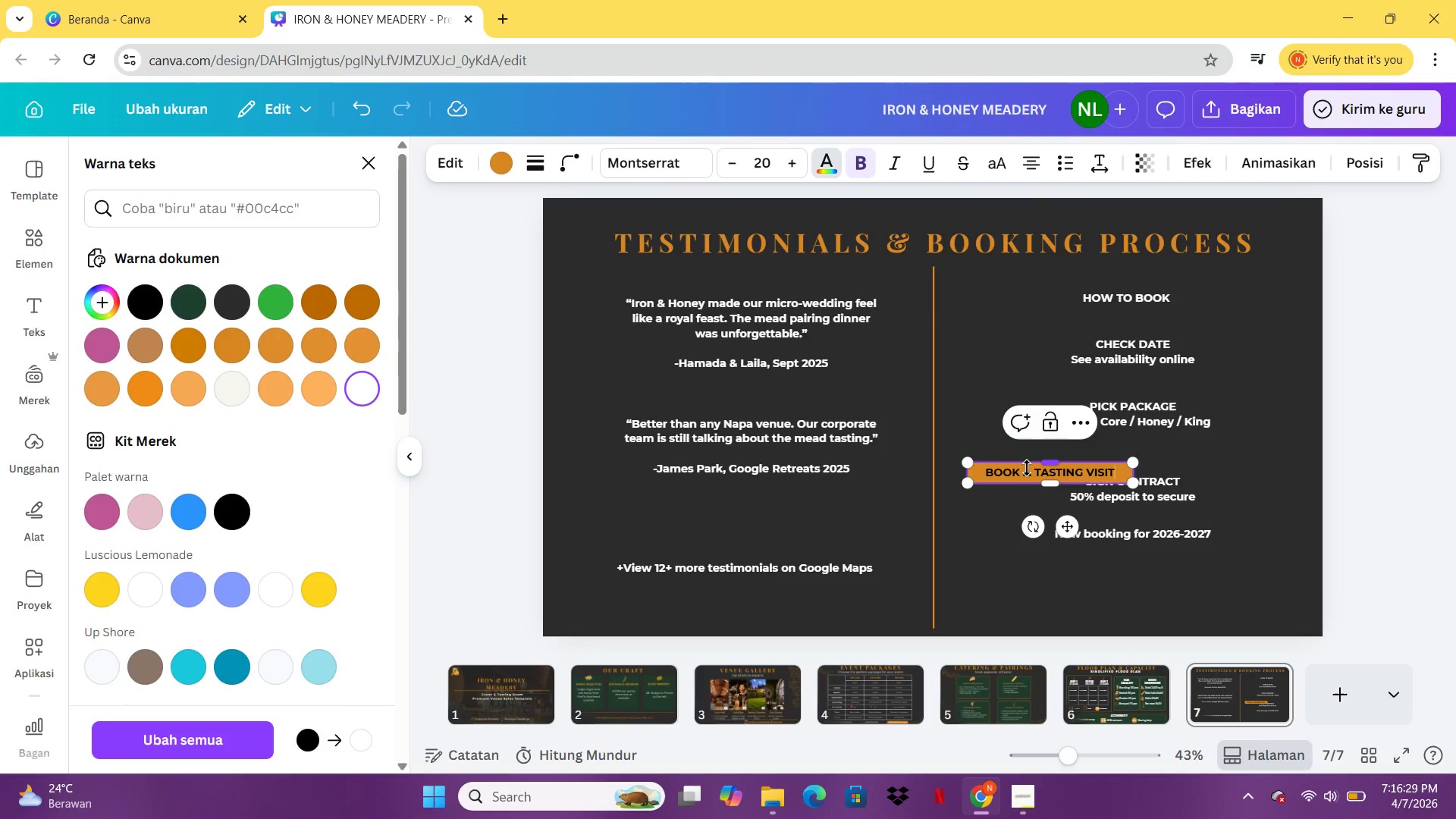 
left_click([1027, 468])
 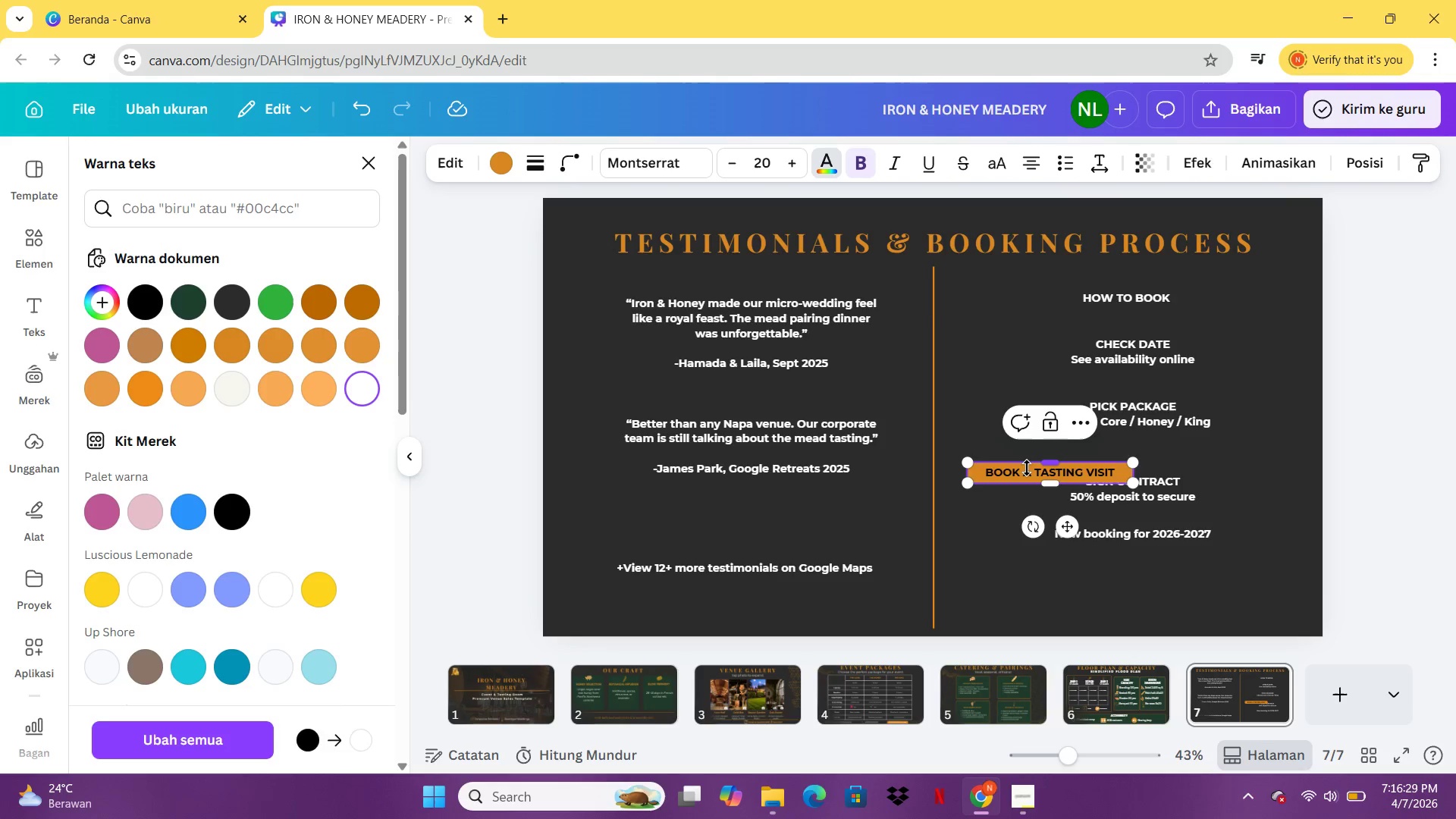 
key(Control+A)
 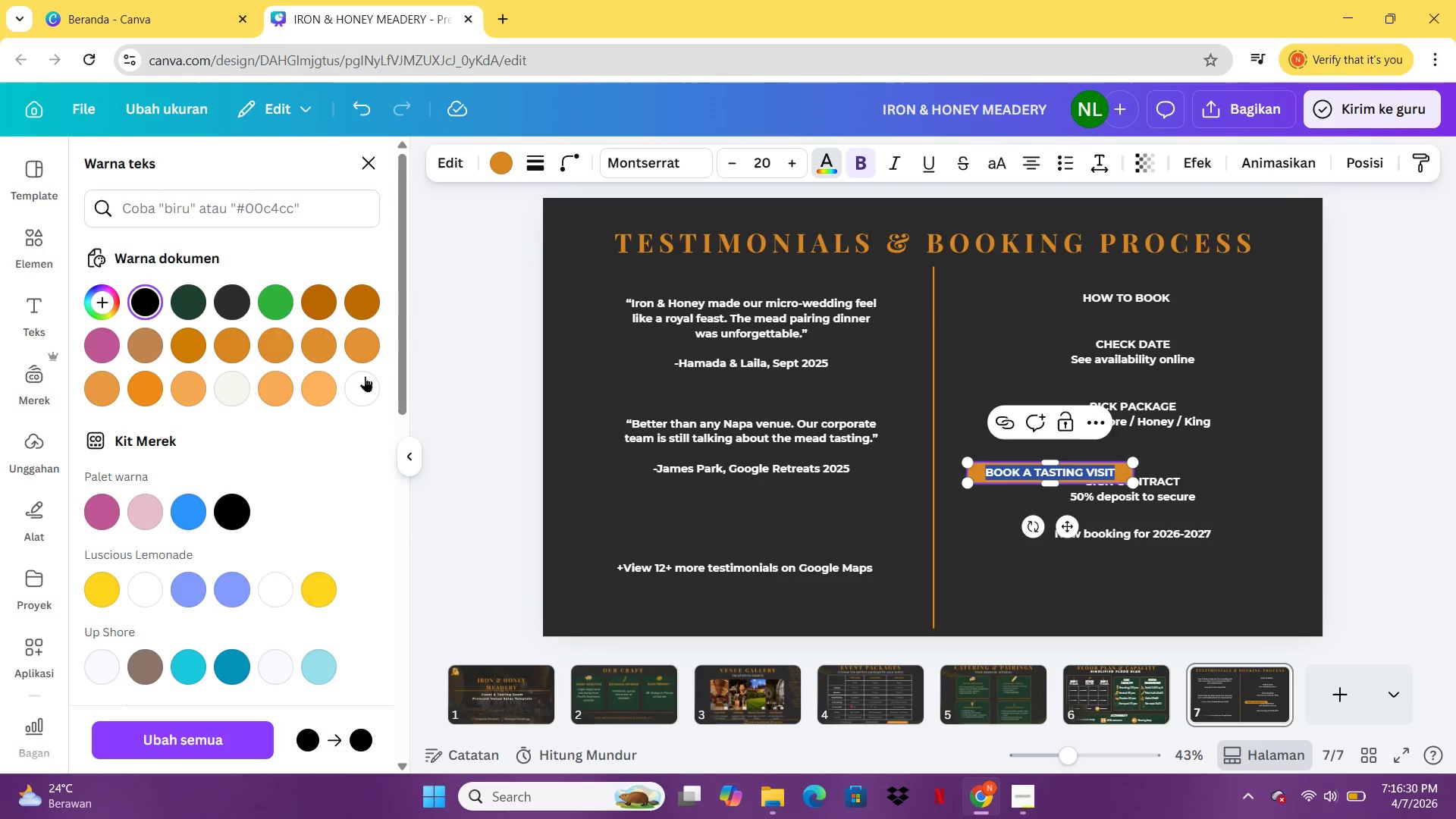 
left_click([365, 376])
 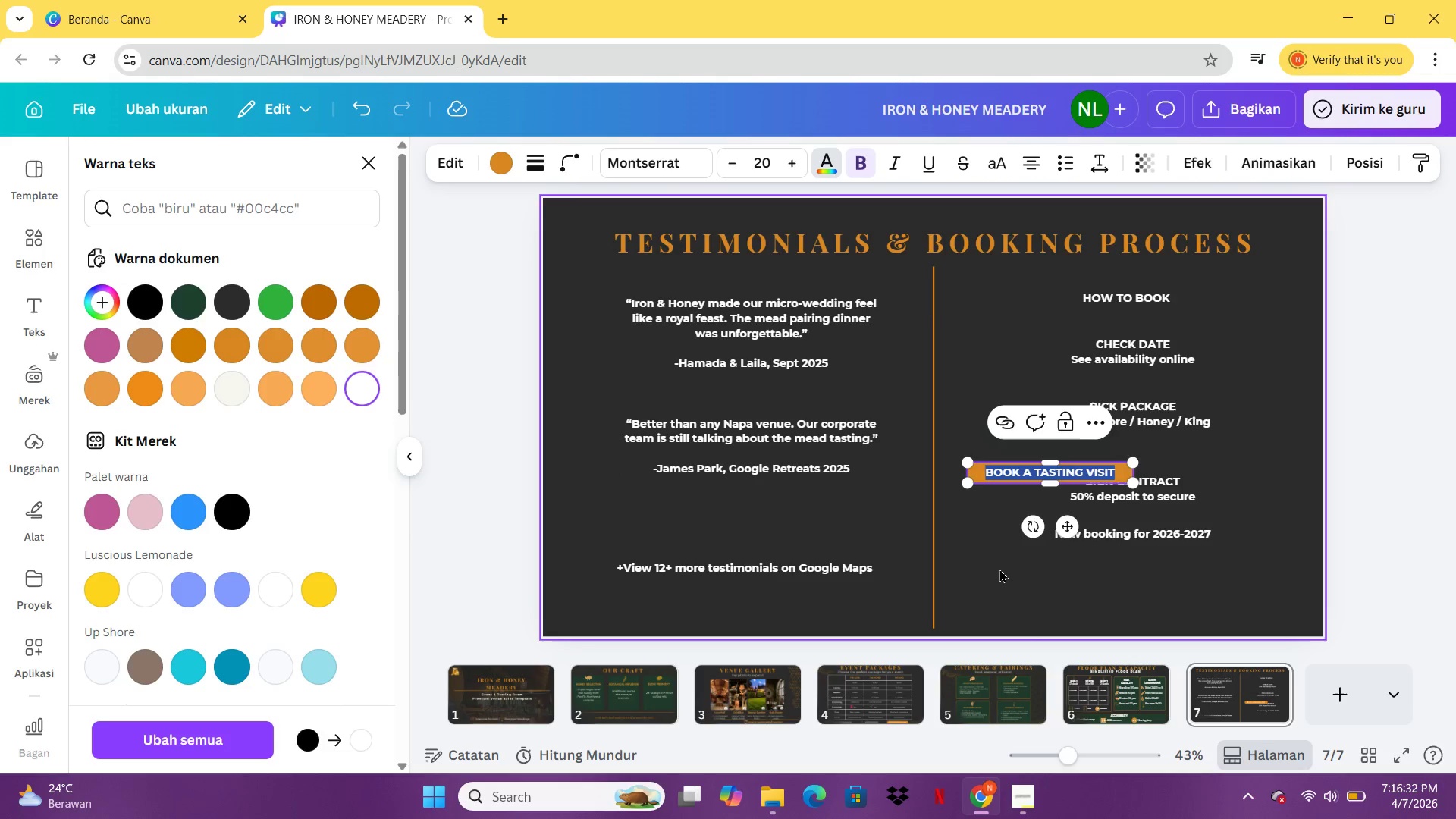 
left_click_drag(start_coordinate=[992, 562], to_coordinate=[993, 557])
 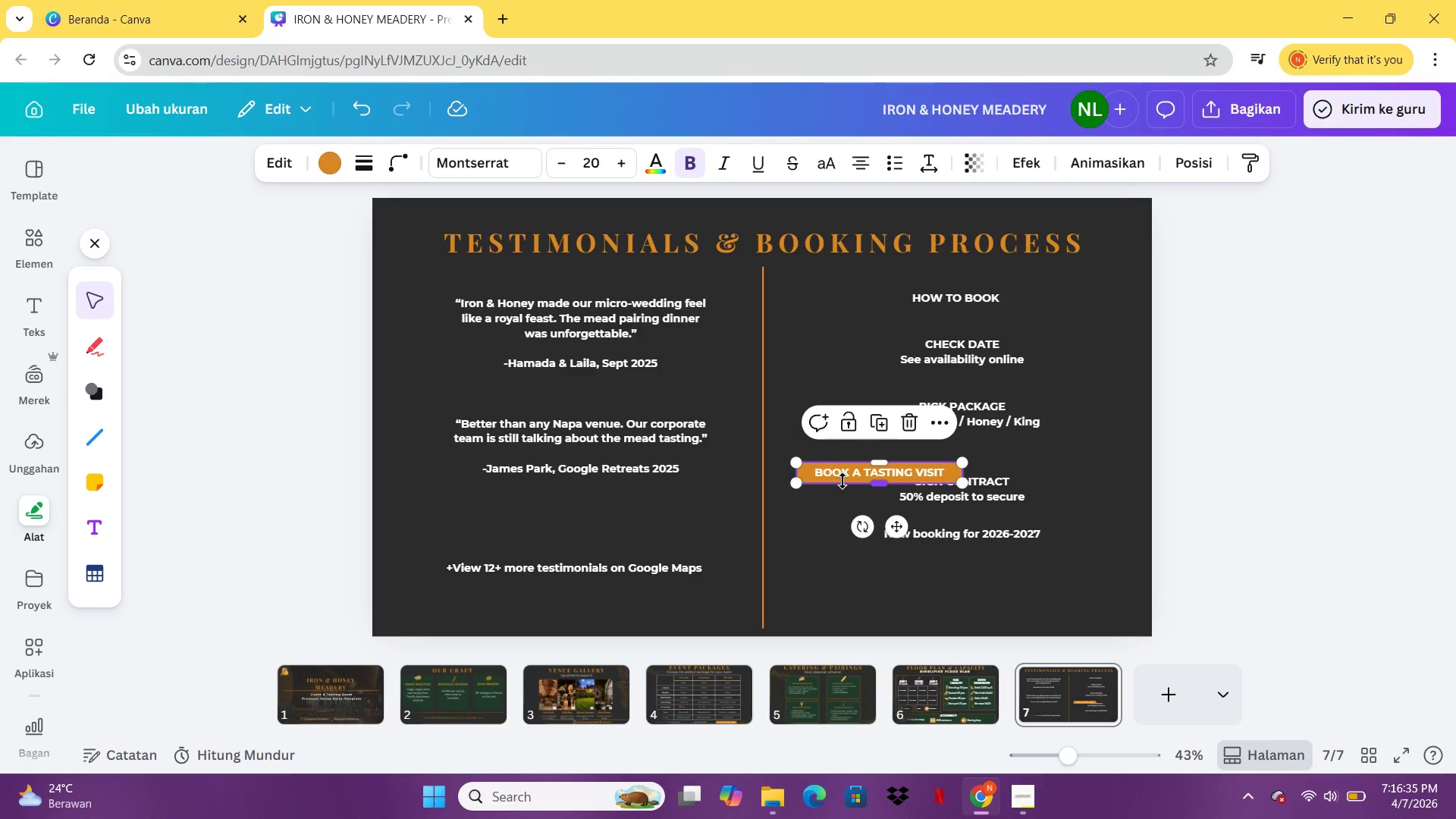 
left_click_drag(start_coordinate=[843, 471], to_coordinate=[919, 582])
 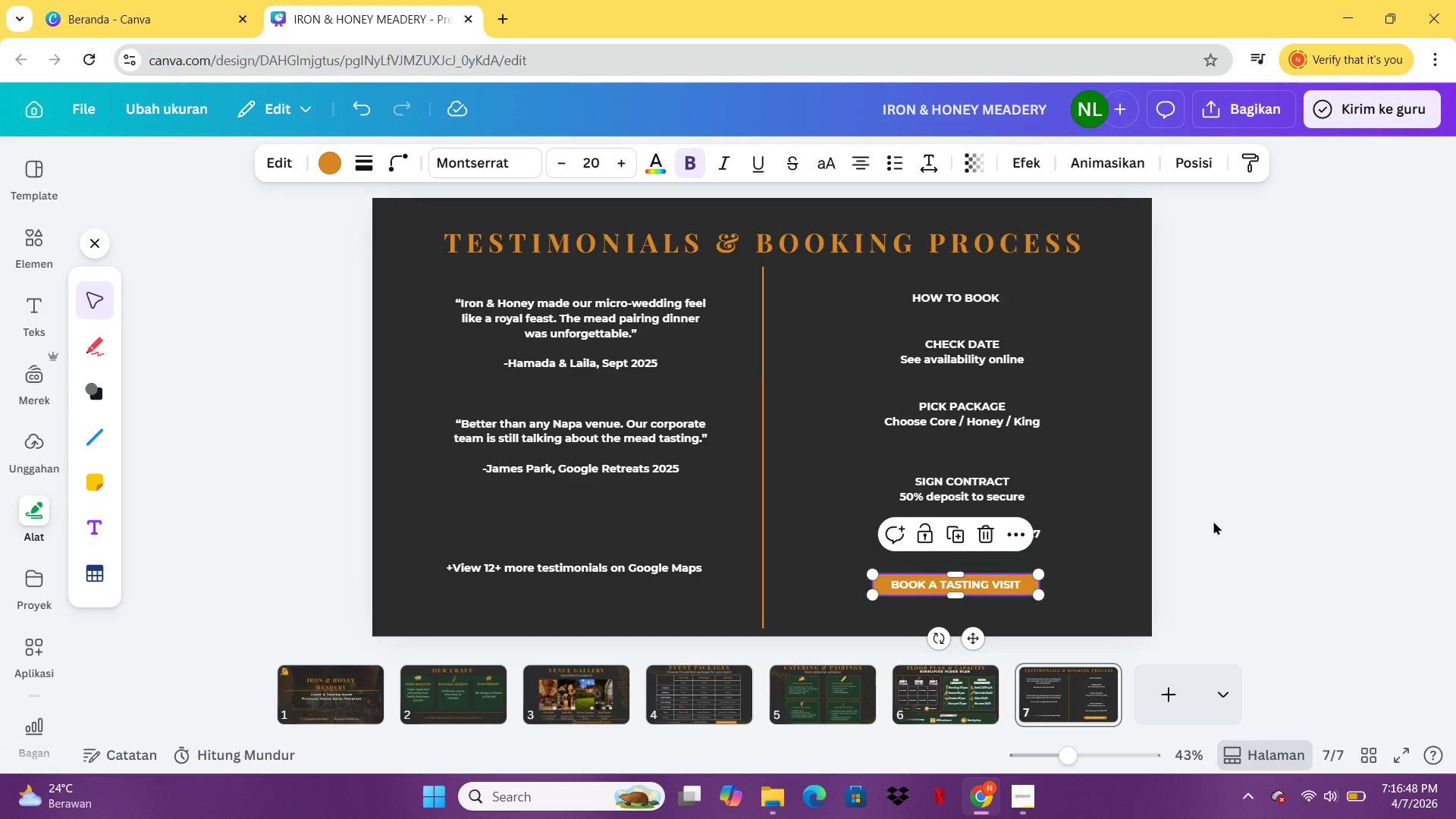 
wait(15.22)
 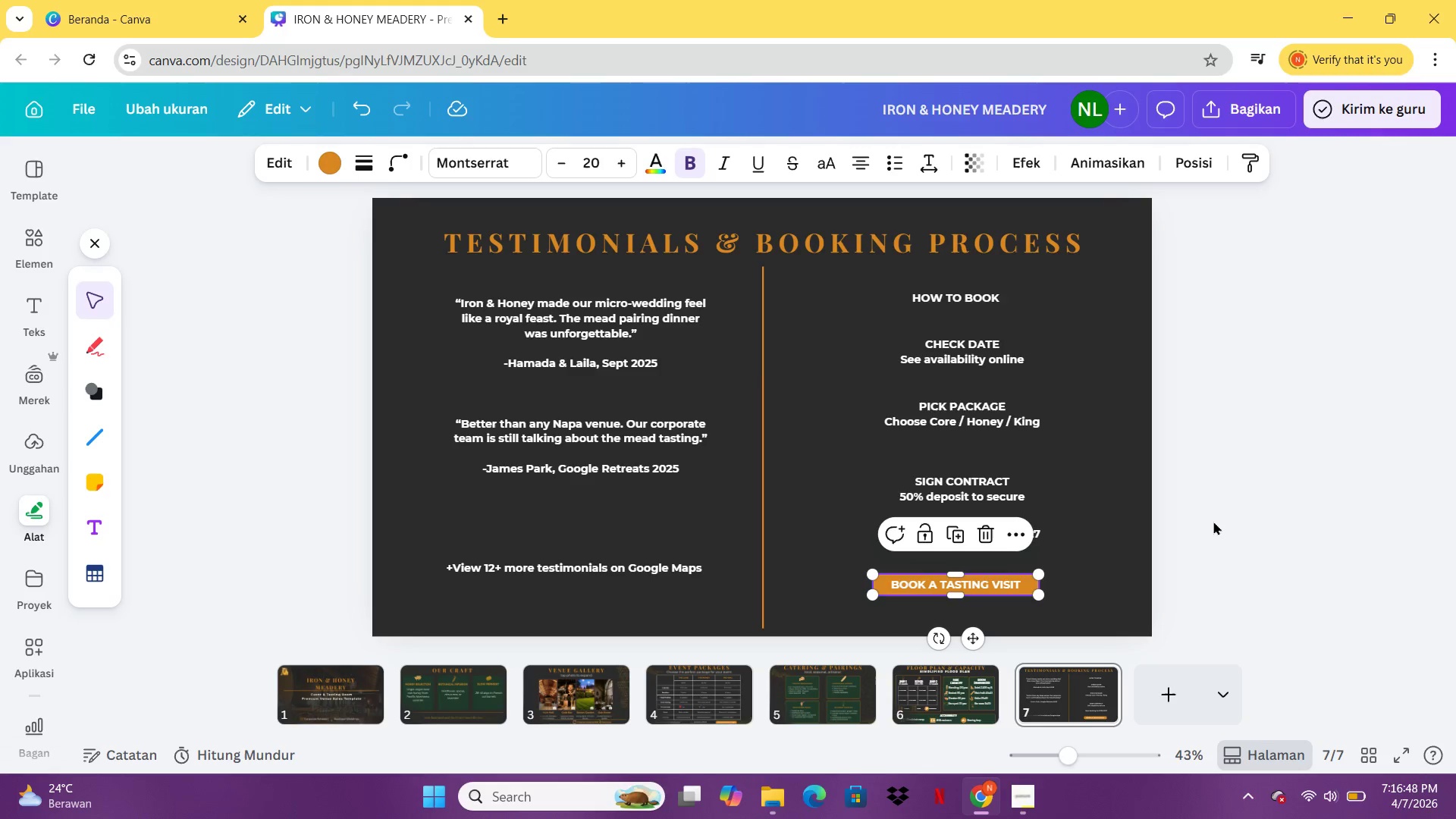 
left_click([41, 253])
 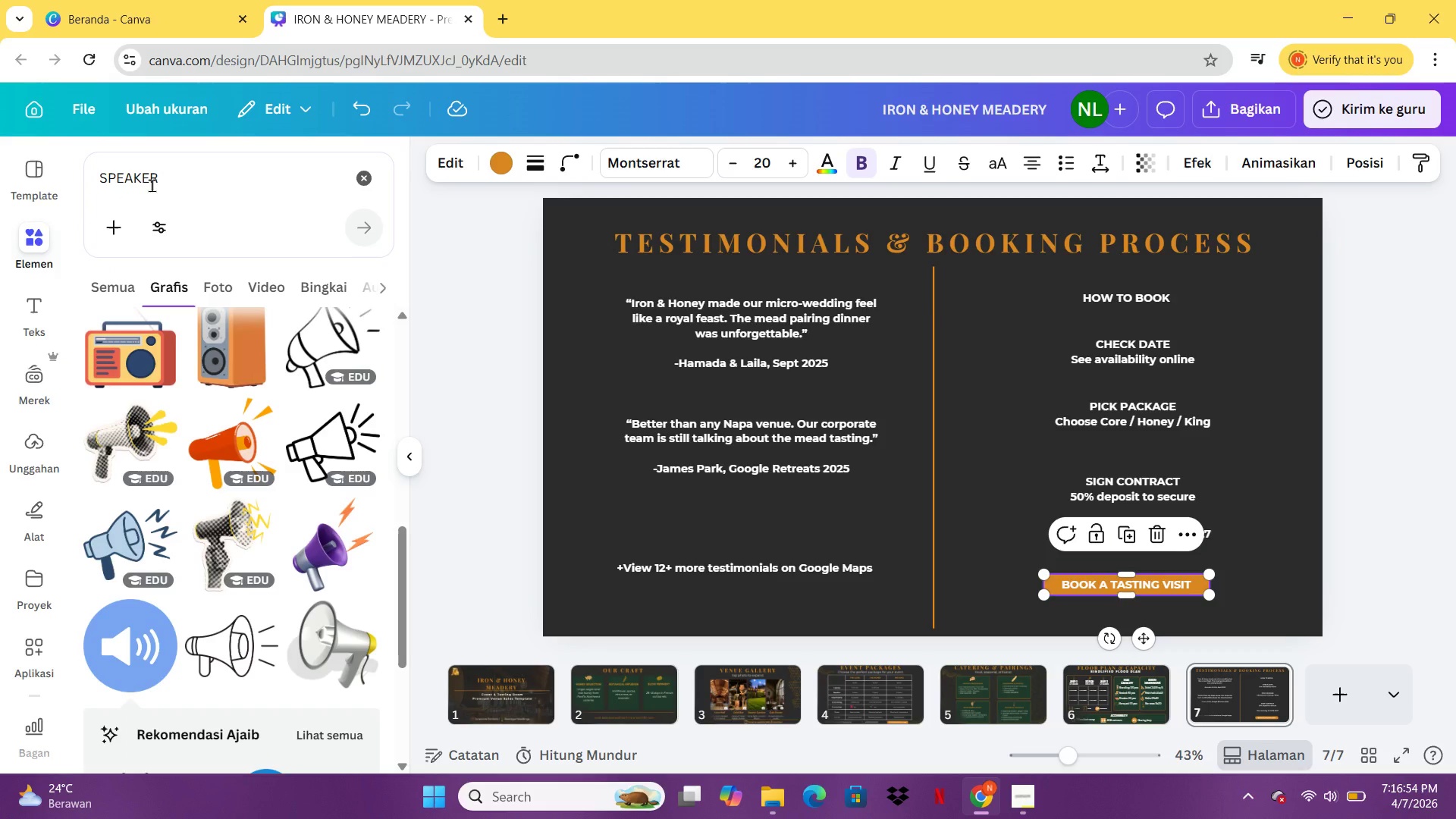 
left_click([152, 185])
 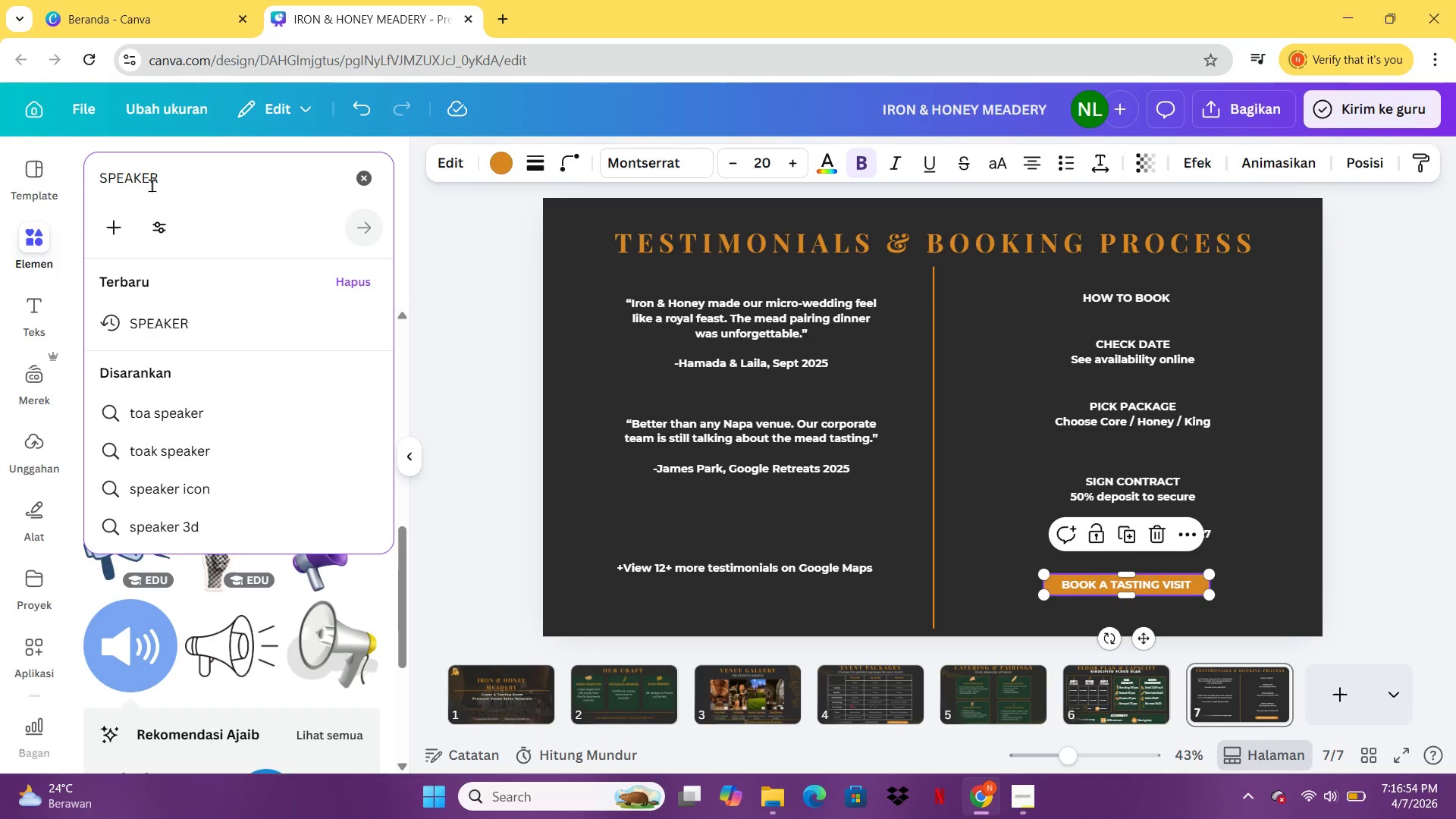 
key(Control+A)
 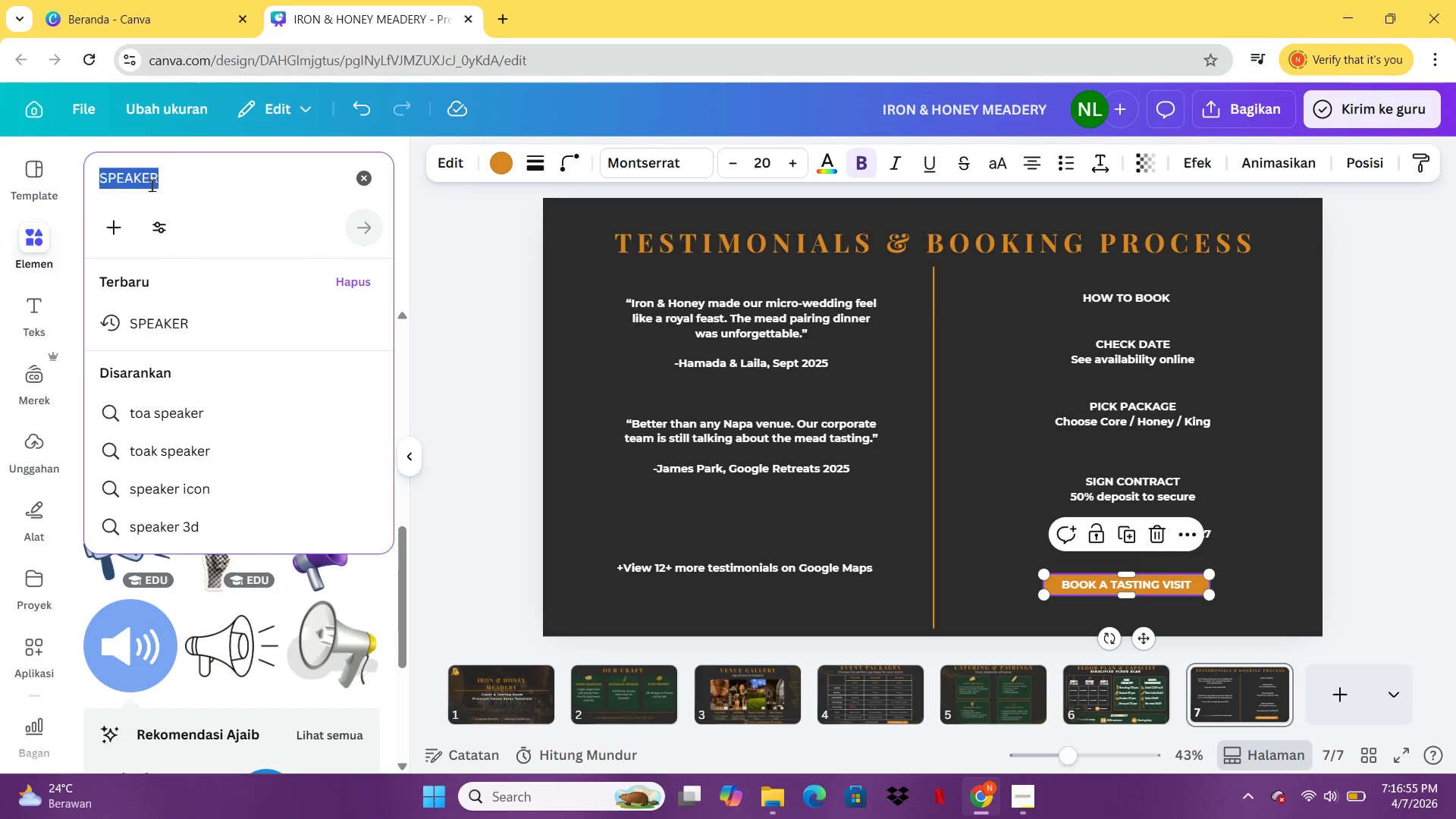 
type(STRA)
key(Backspace)
key(Backspace)
type(AR)
 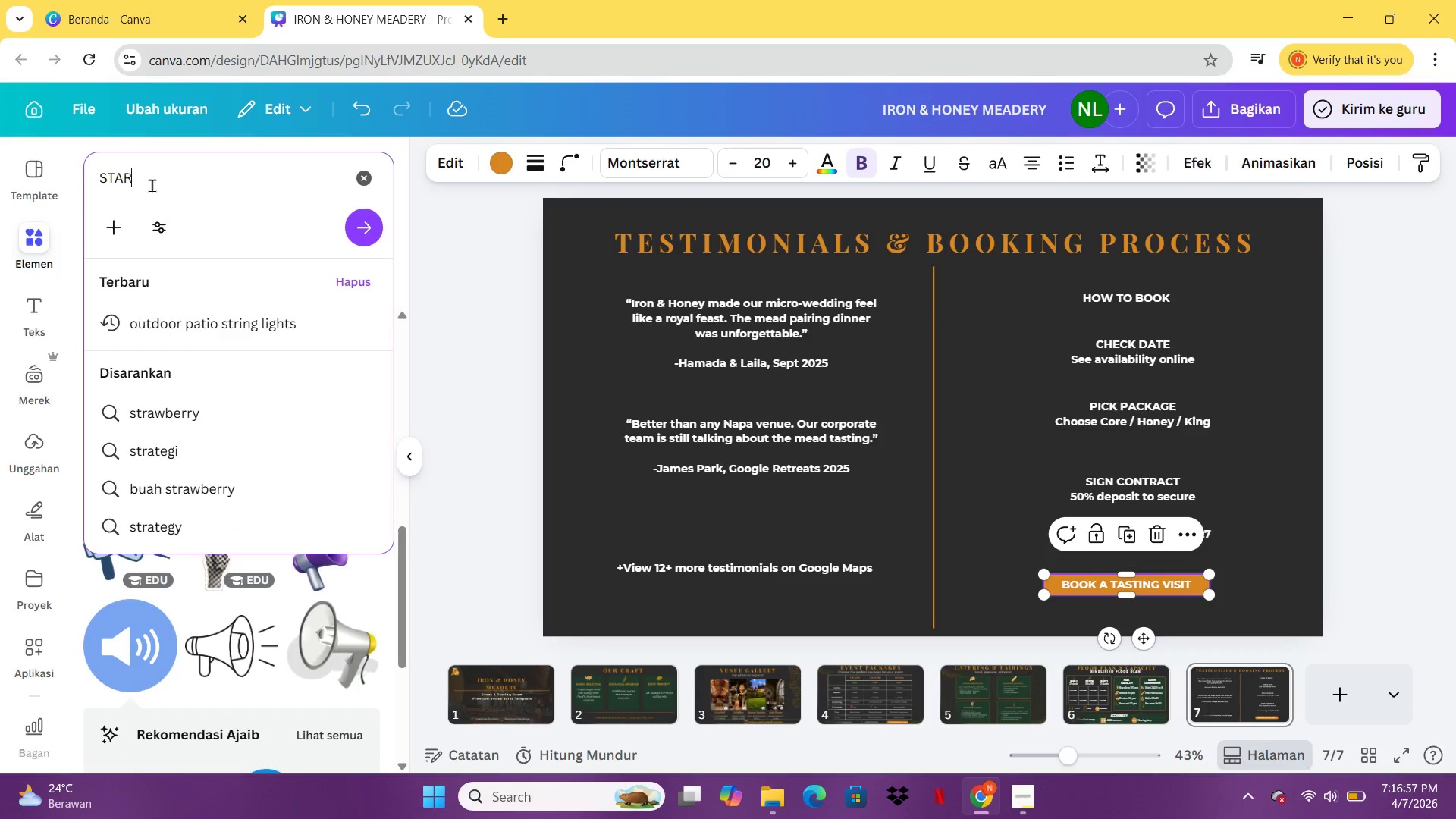 
key(Enter)
 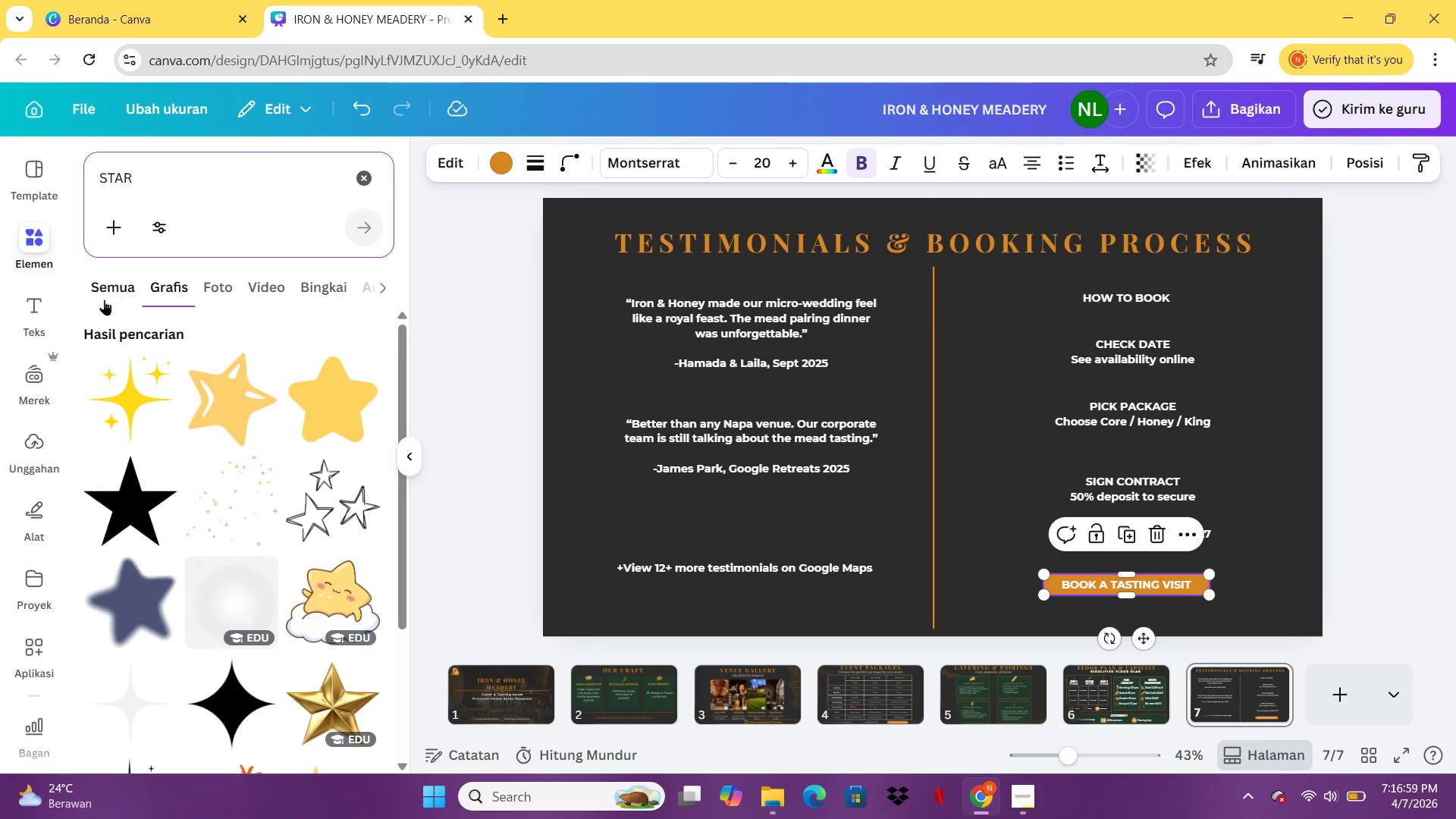 
left_click([111, 287])
 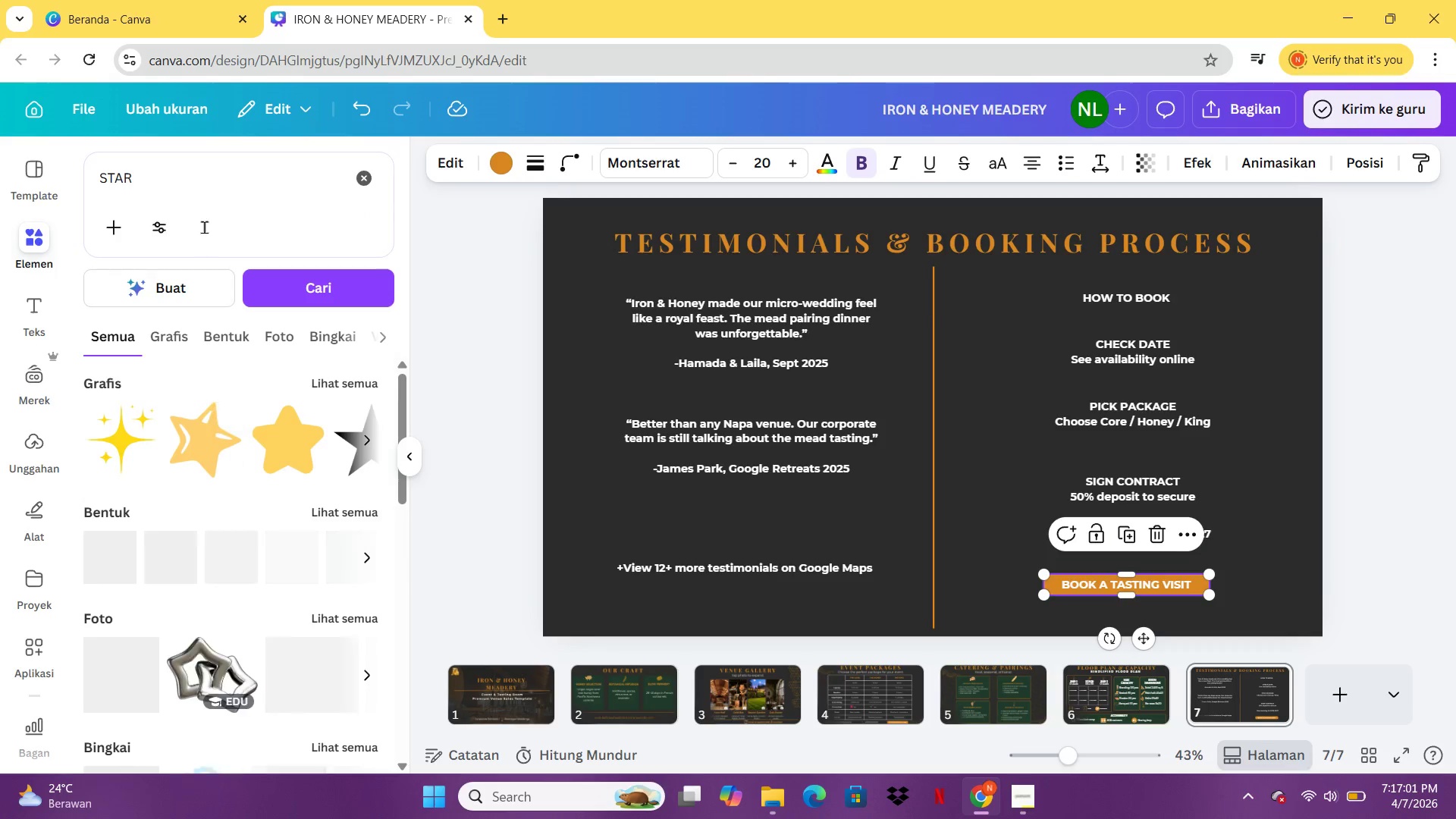 
left_click([201, 179])
 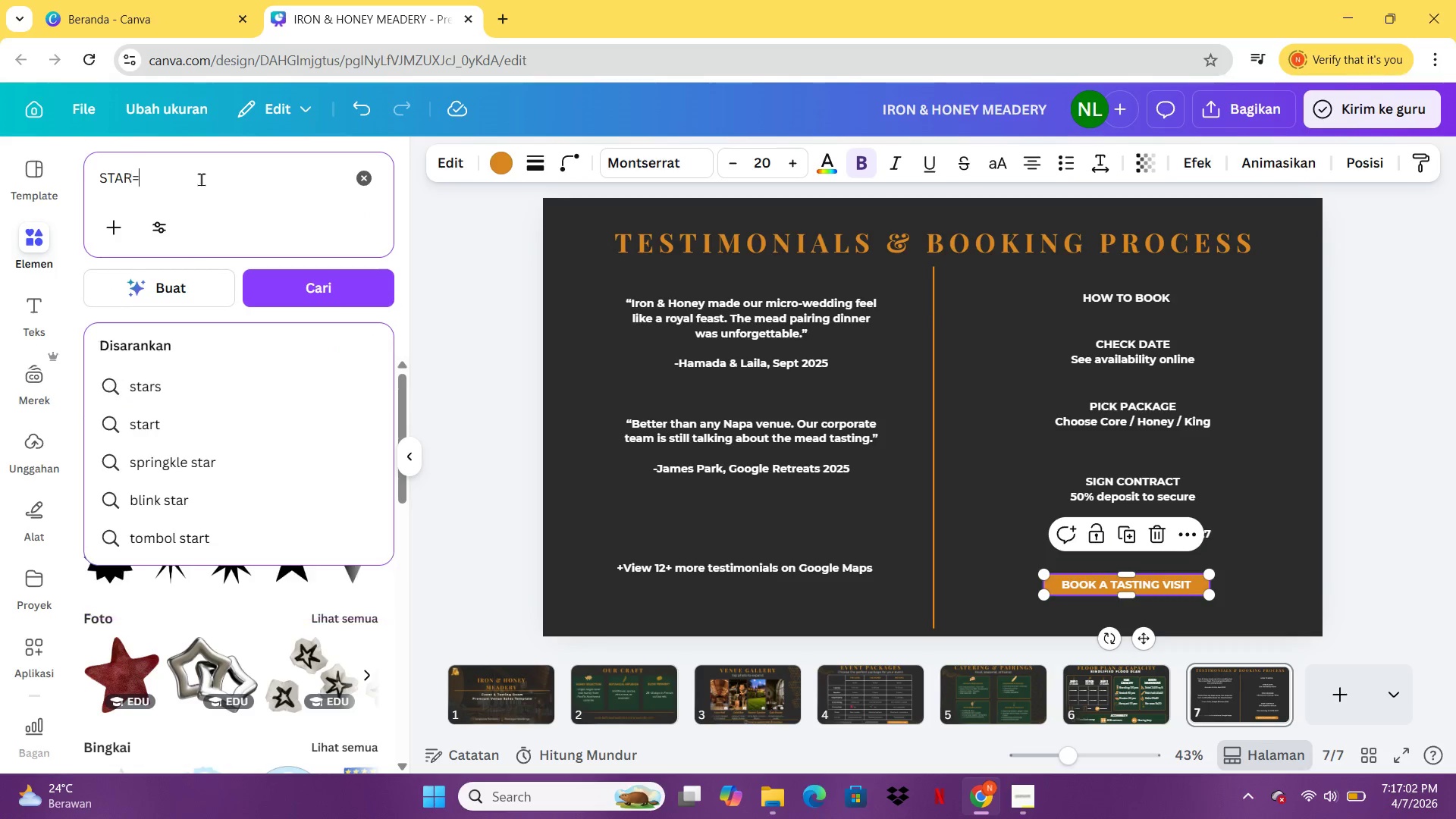 
type(====BINTANG 5)
 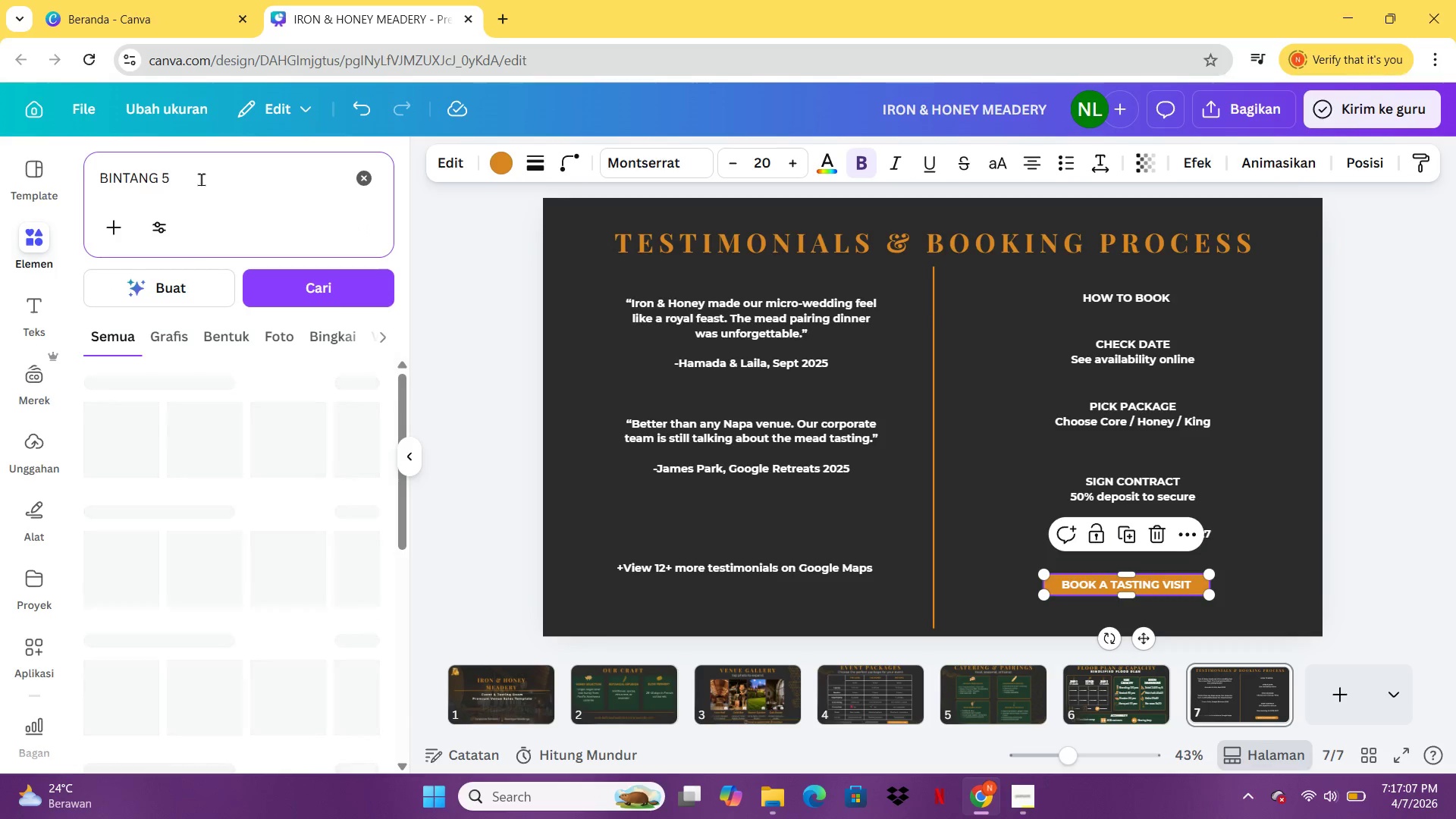 
hold_key(key=Backspace, duration=1.08)
 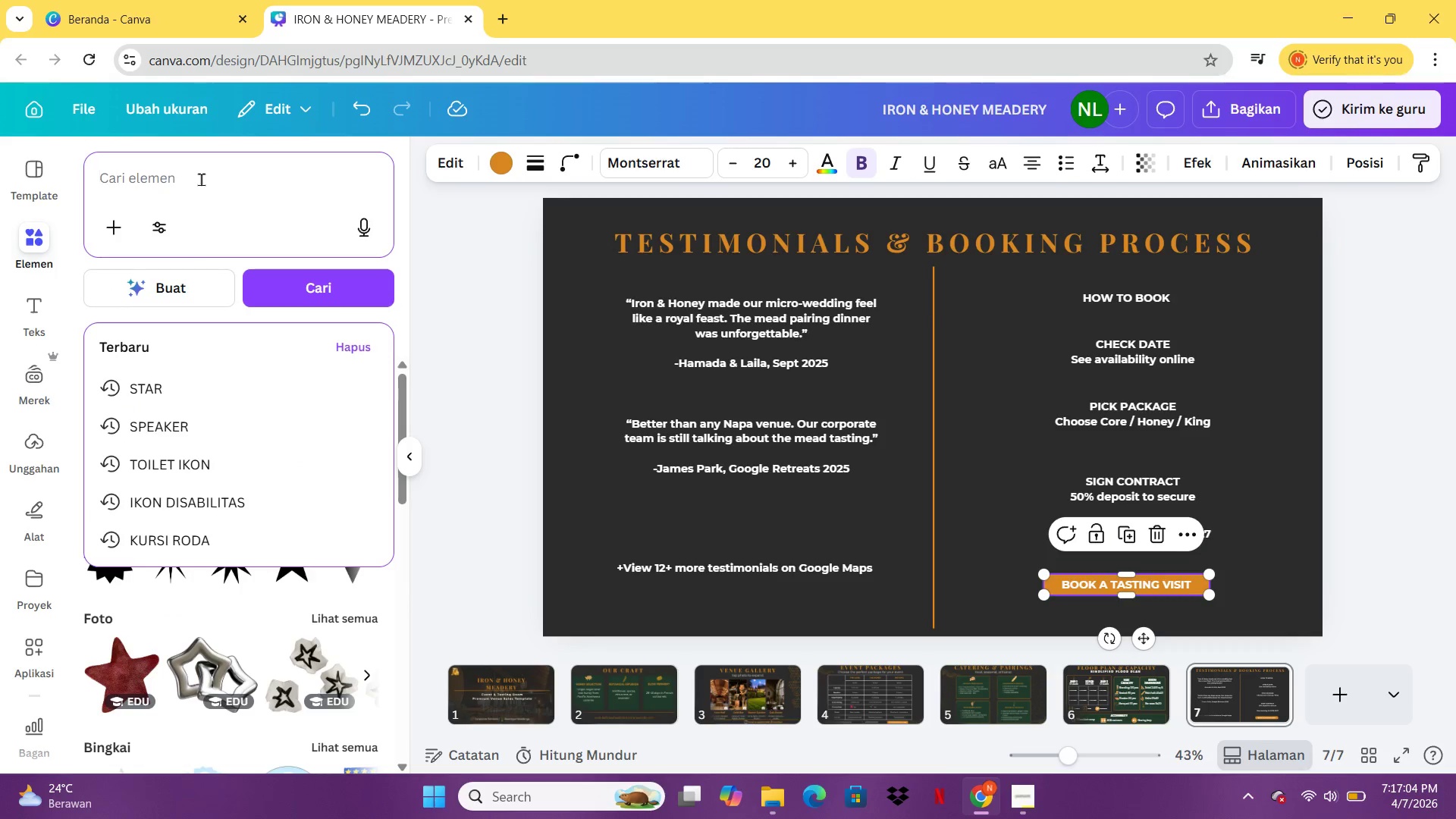 
key(Enter)
 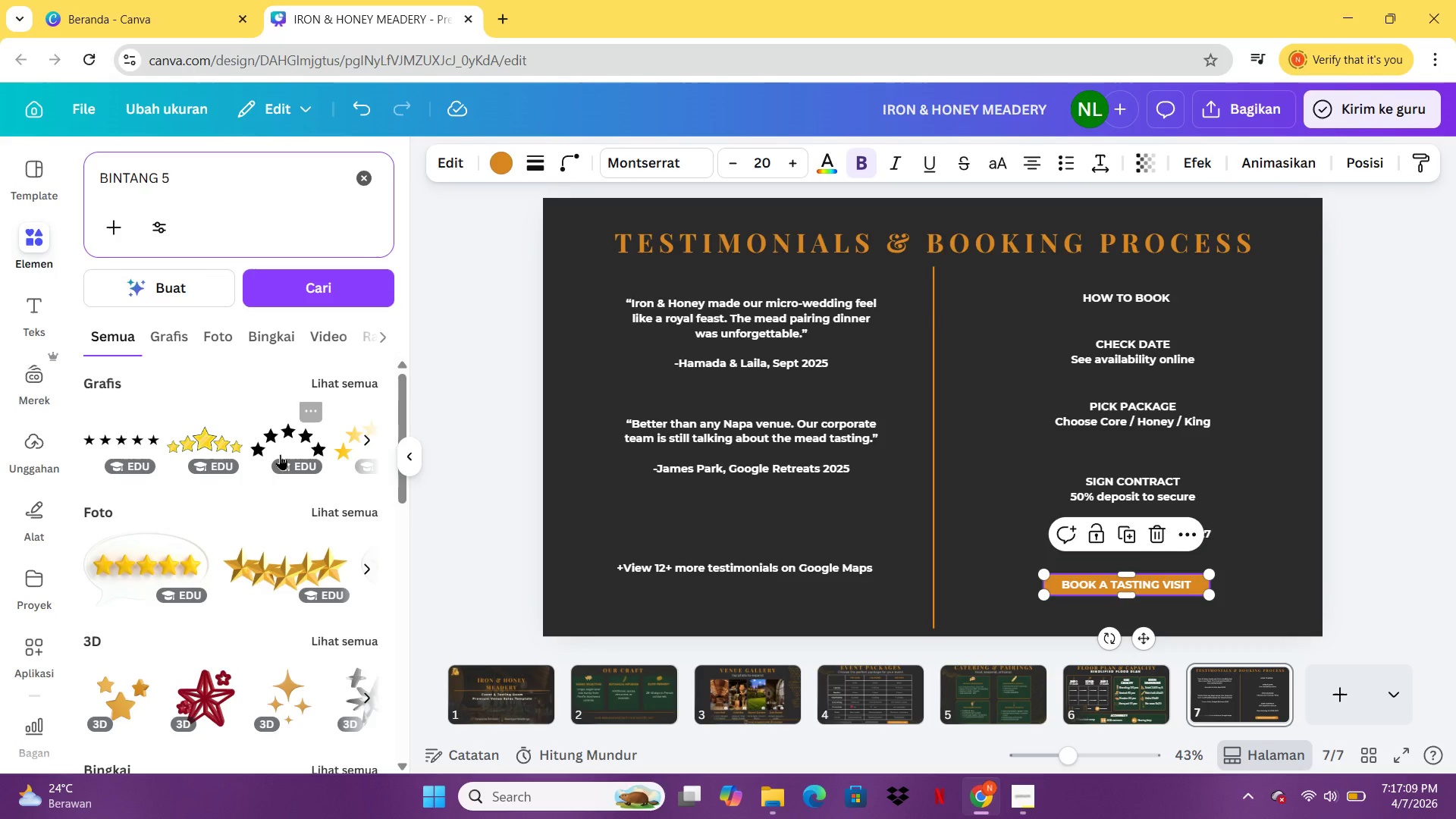 
left_click([338, 381])
 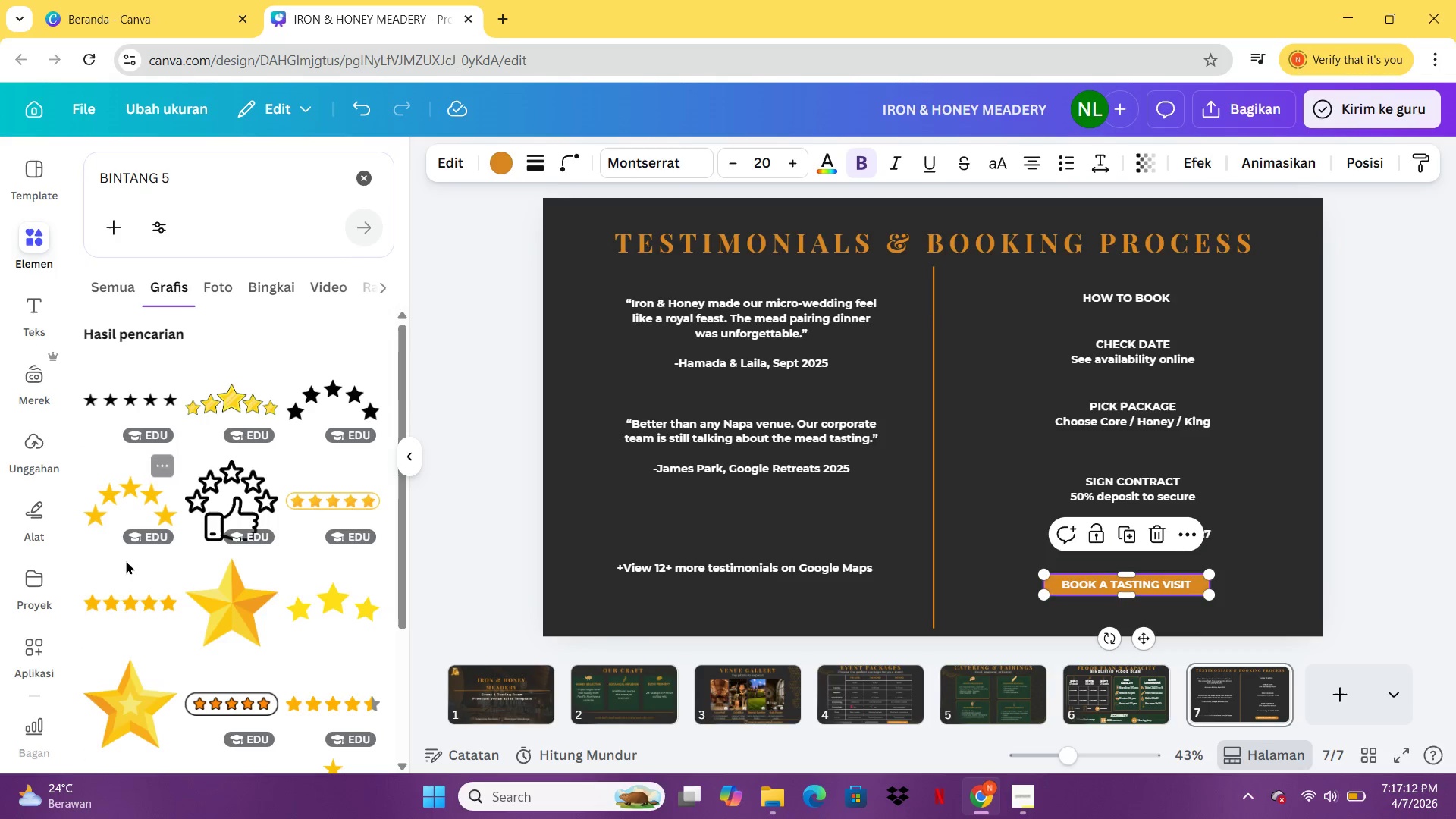 
left_click([136, 601])
 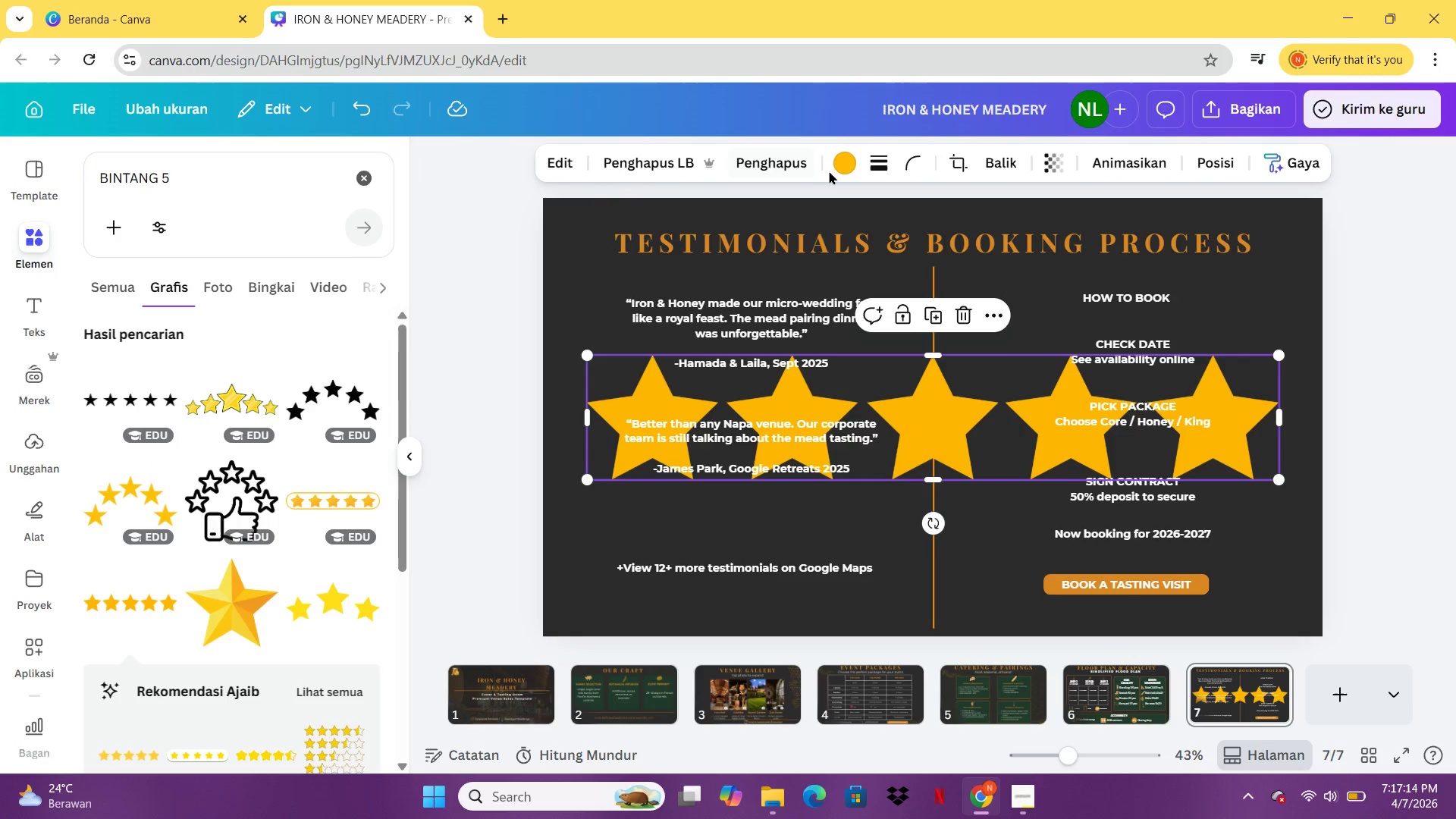 
left_click([841, 167])
 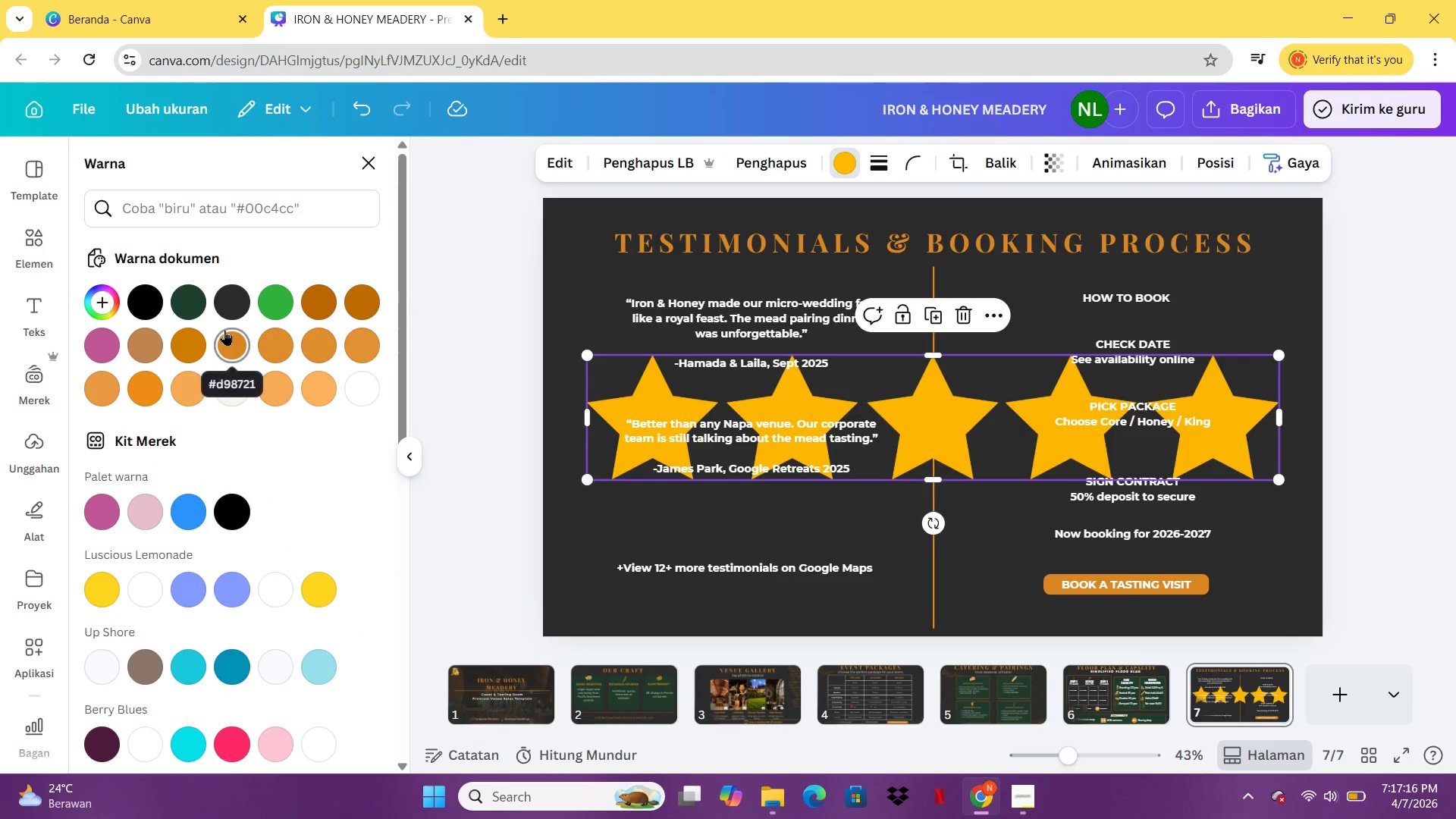 
left_click([224, 330])
 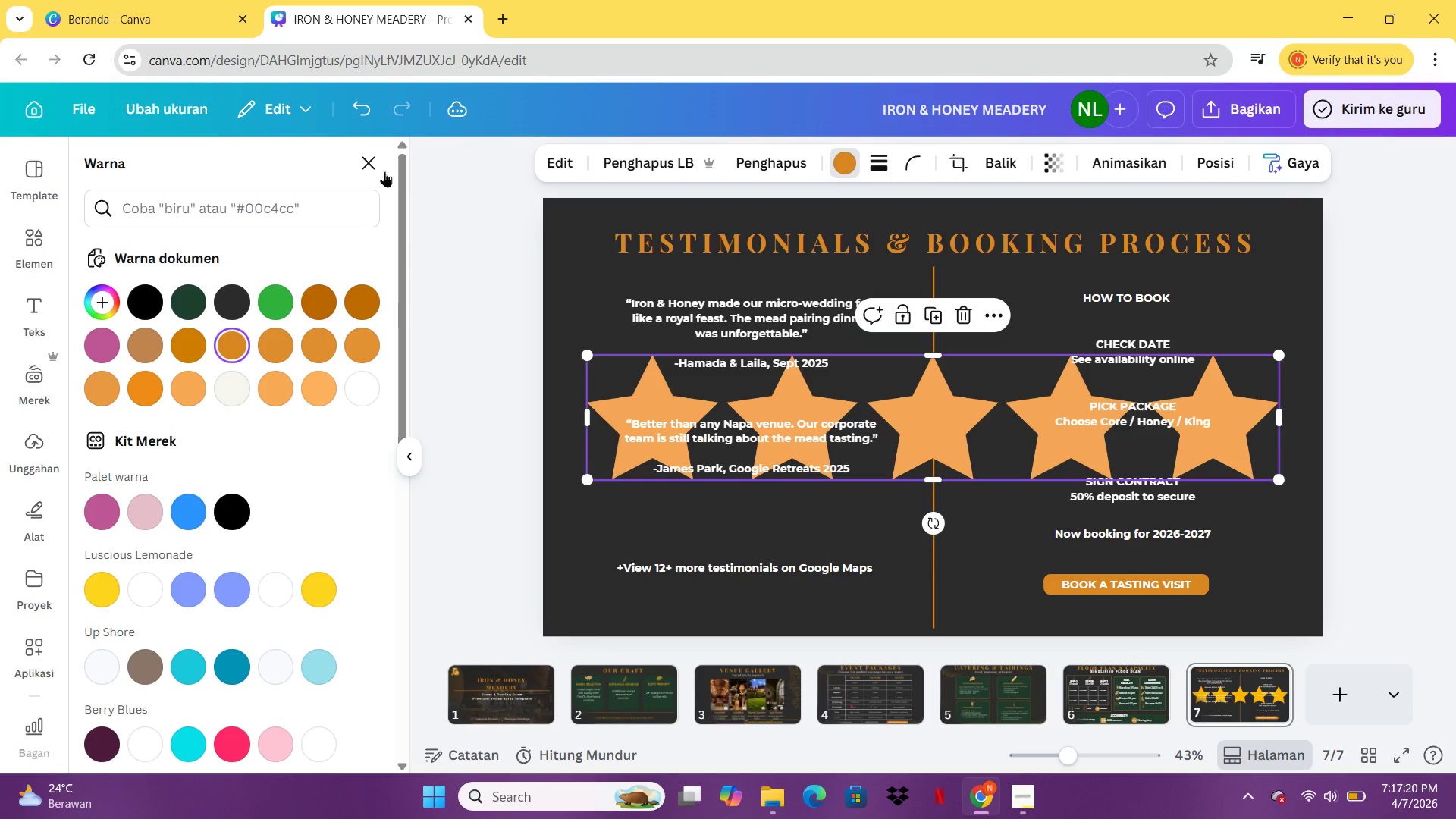 
left_click([24, 230])
 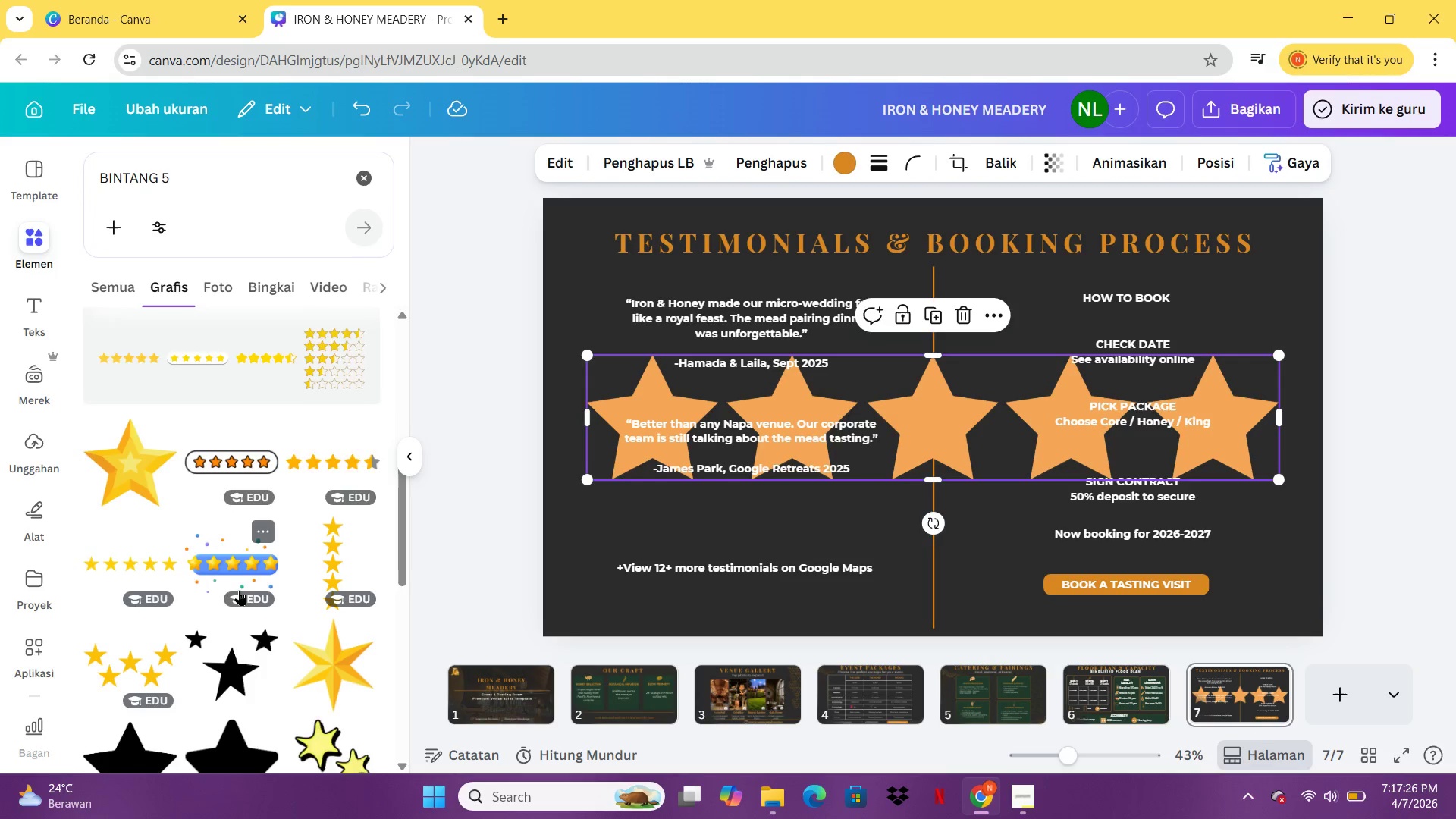 
wait(5.73)
 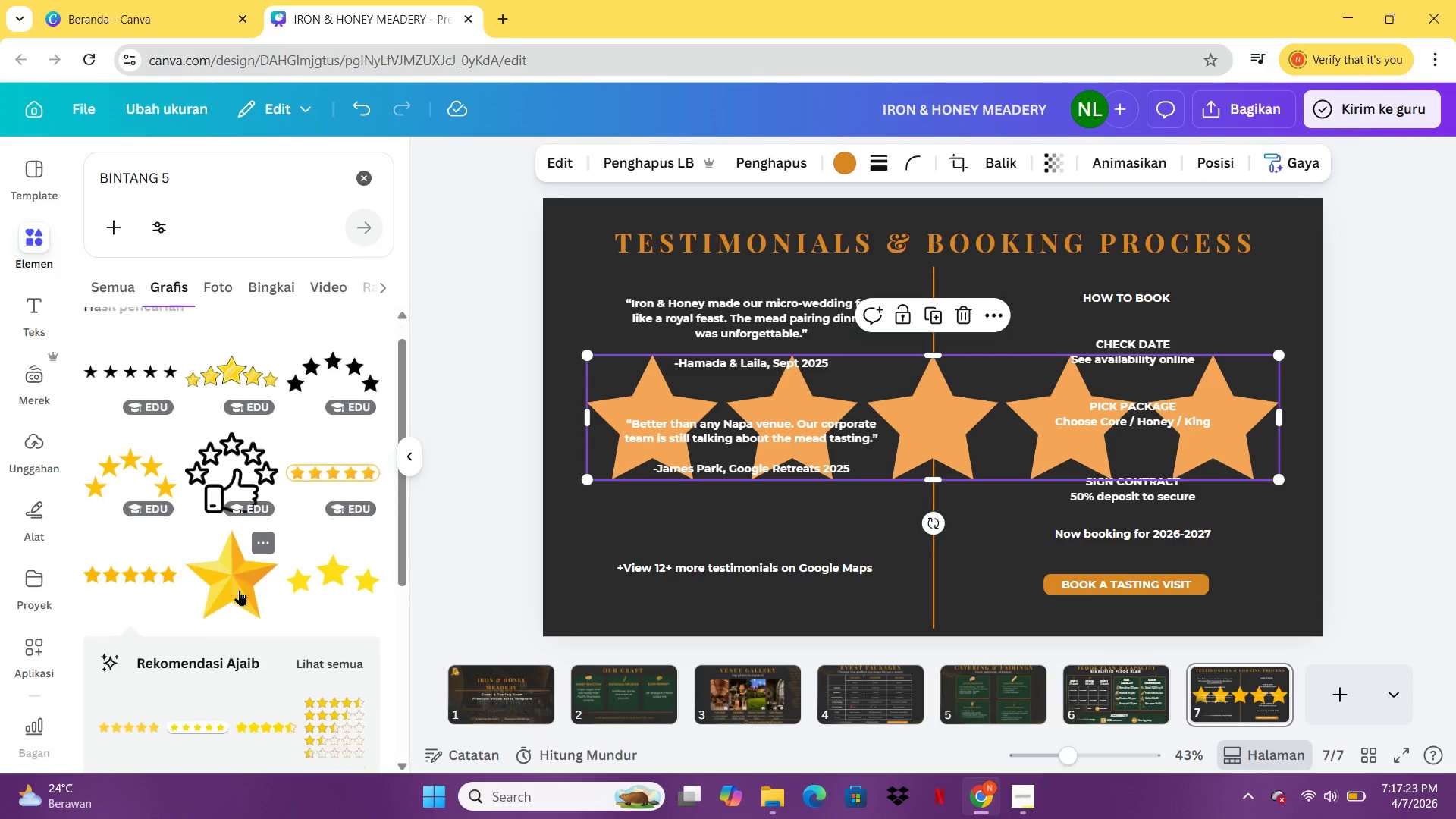 
left_click([125, 486])
 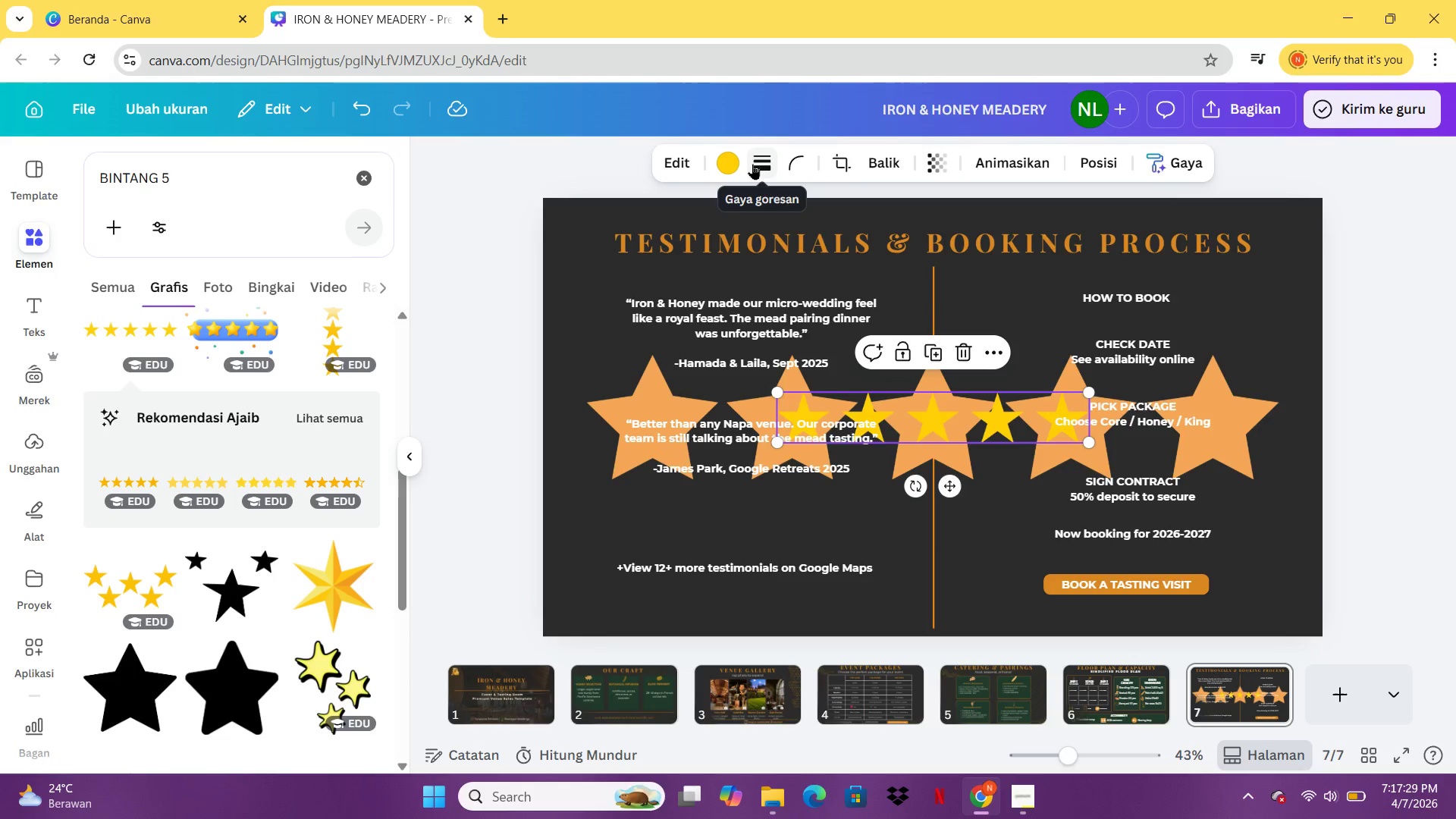 
left_click([736, 164])
 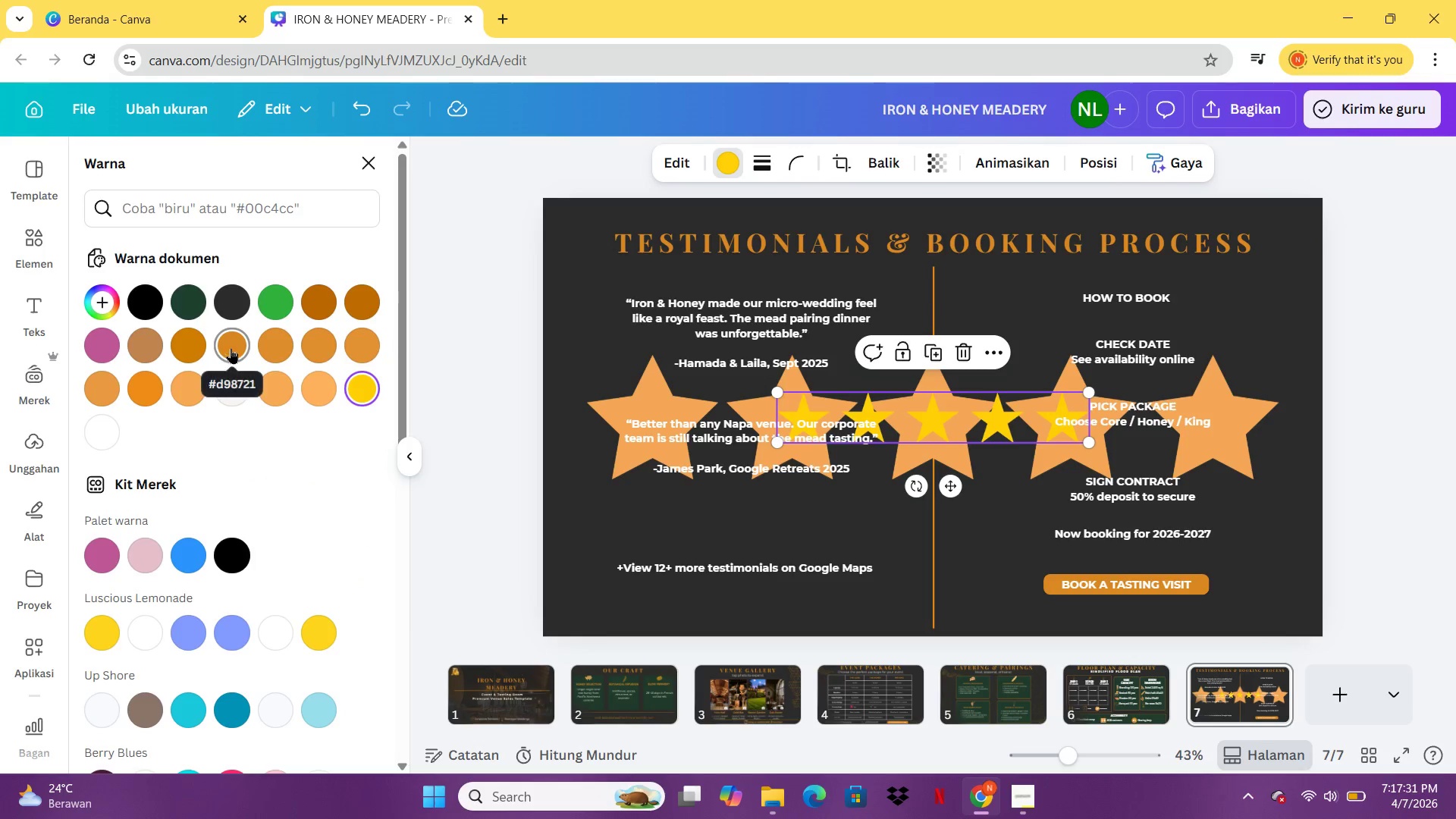 
left_click([231, 348])
 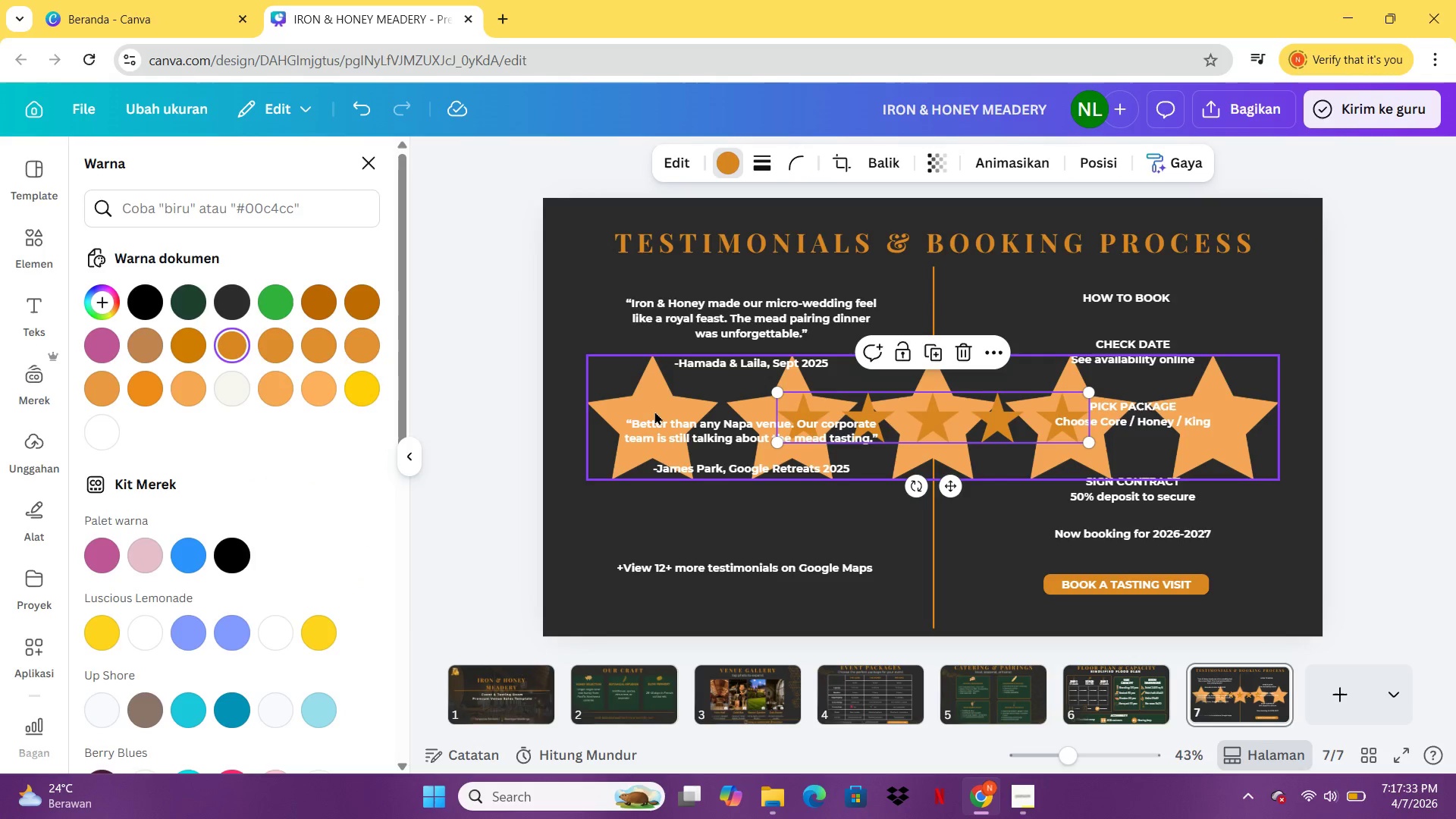 
left_click([629, 412])
 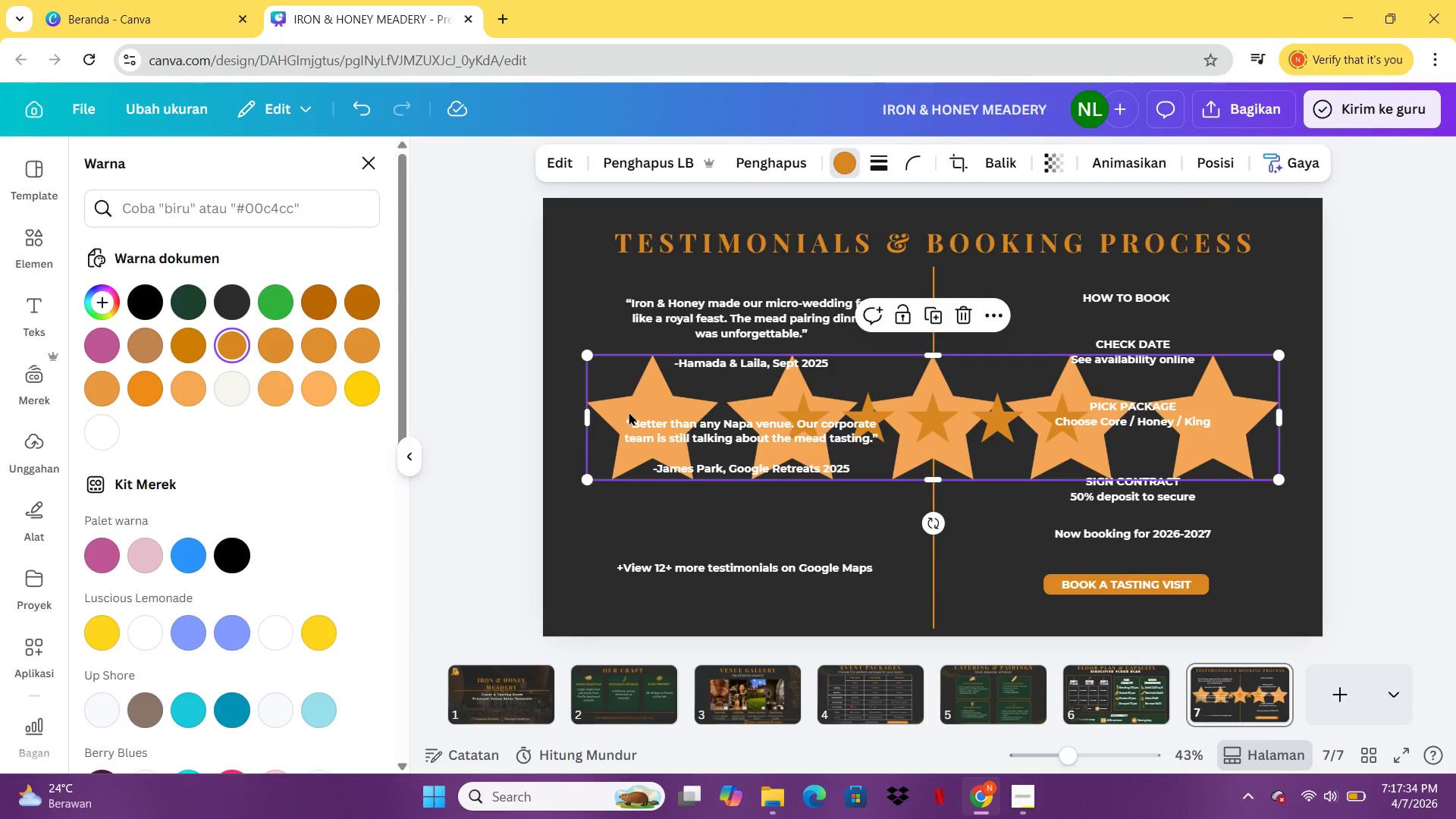 
key(Delete)
 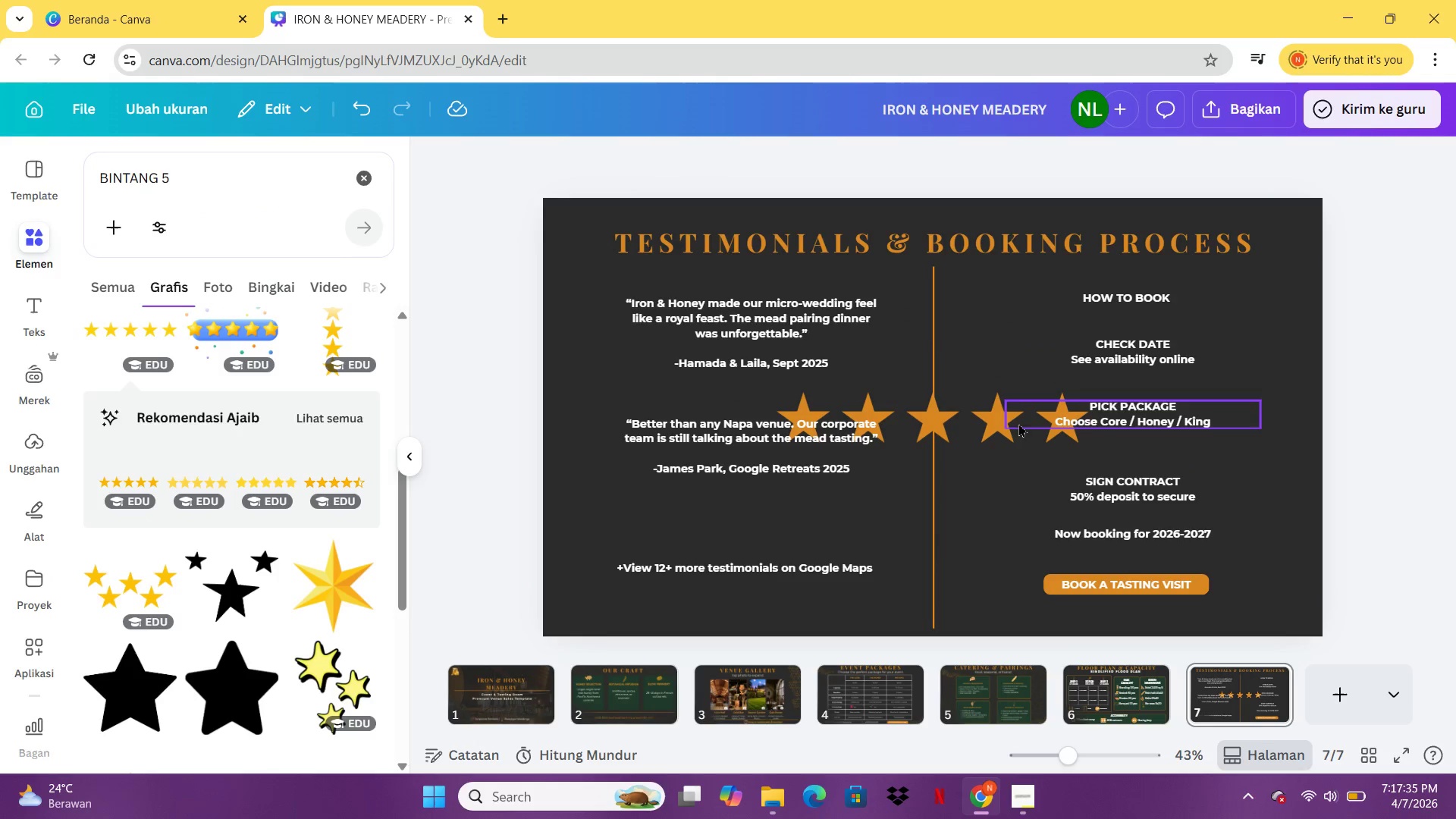 
left_click([1009, 422])
 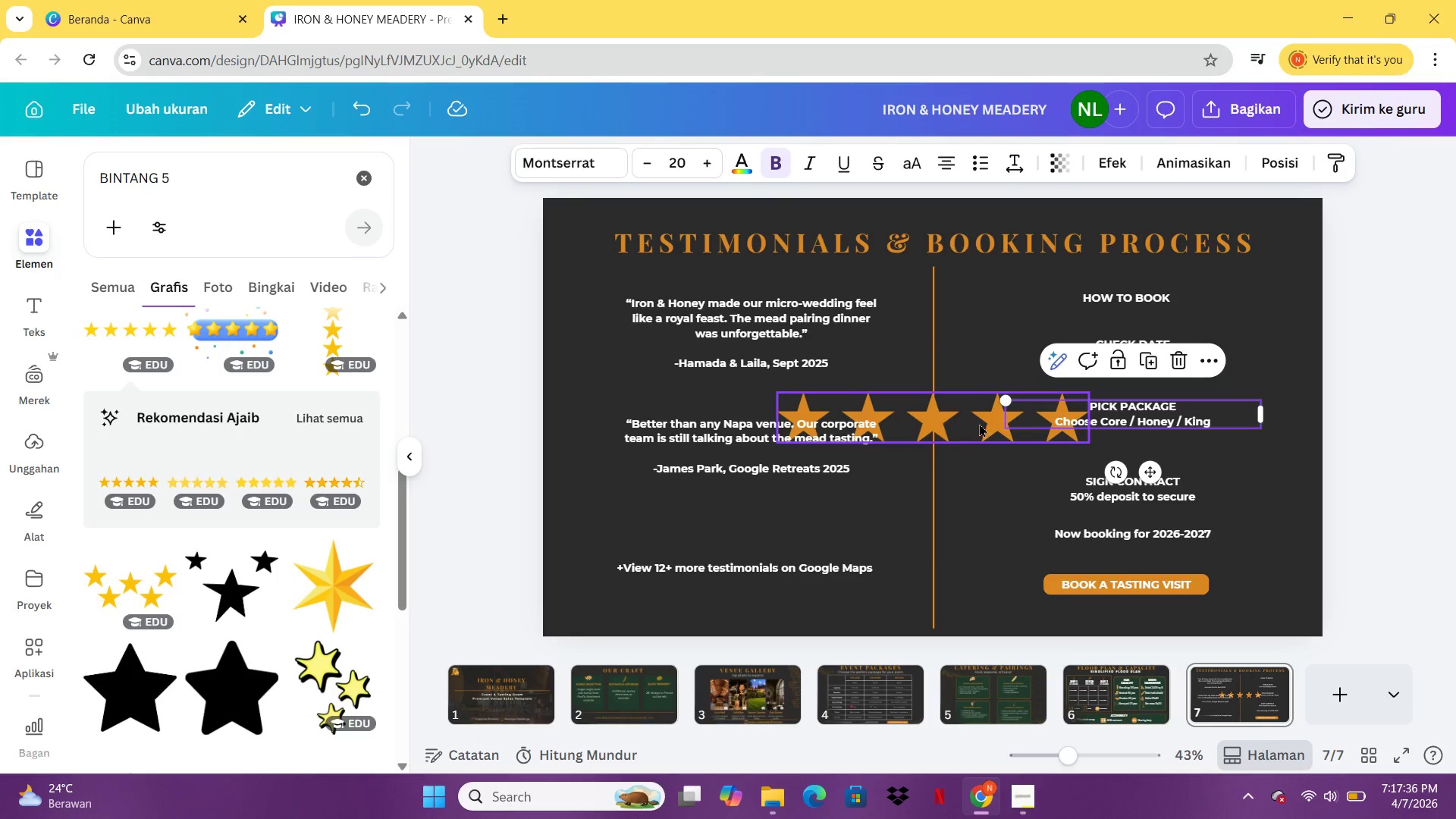 
left_click_drag(start_coordinate=[973, 423], to_coordinate=[891, 388])
 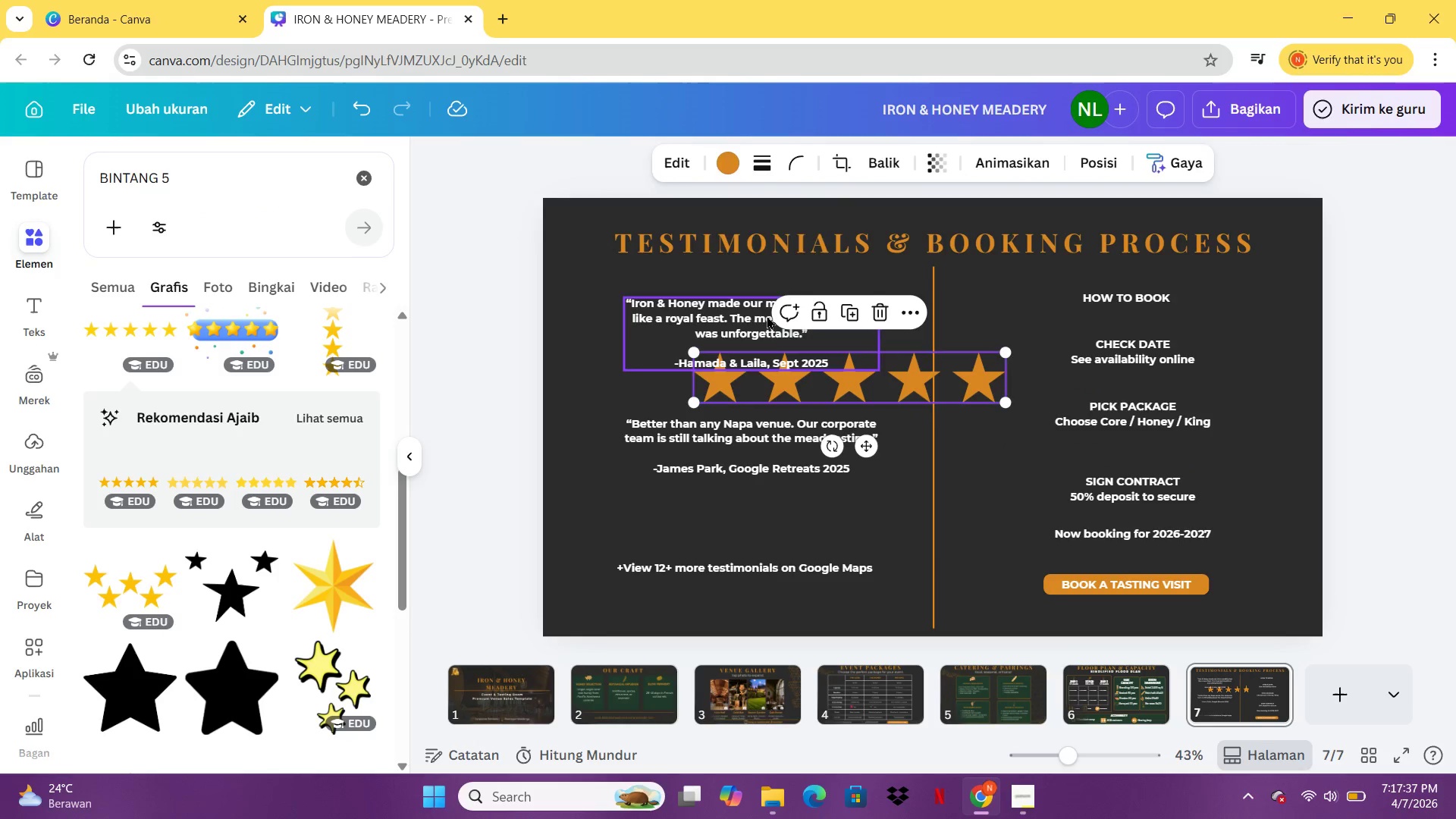 
left_click_drag(start_coordinate=[765, 314], to_coordinate=[768, 350])
 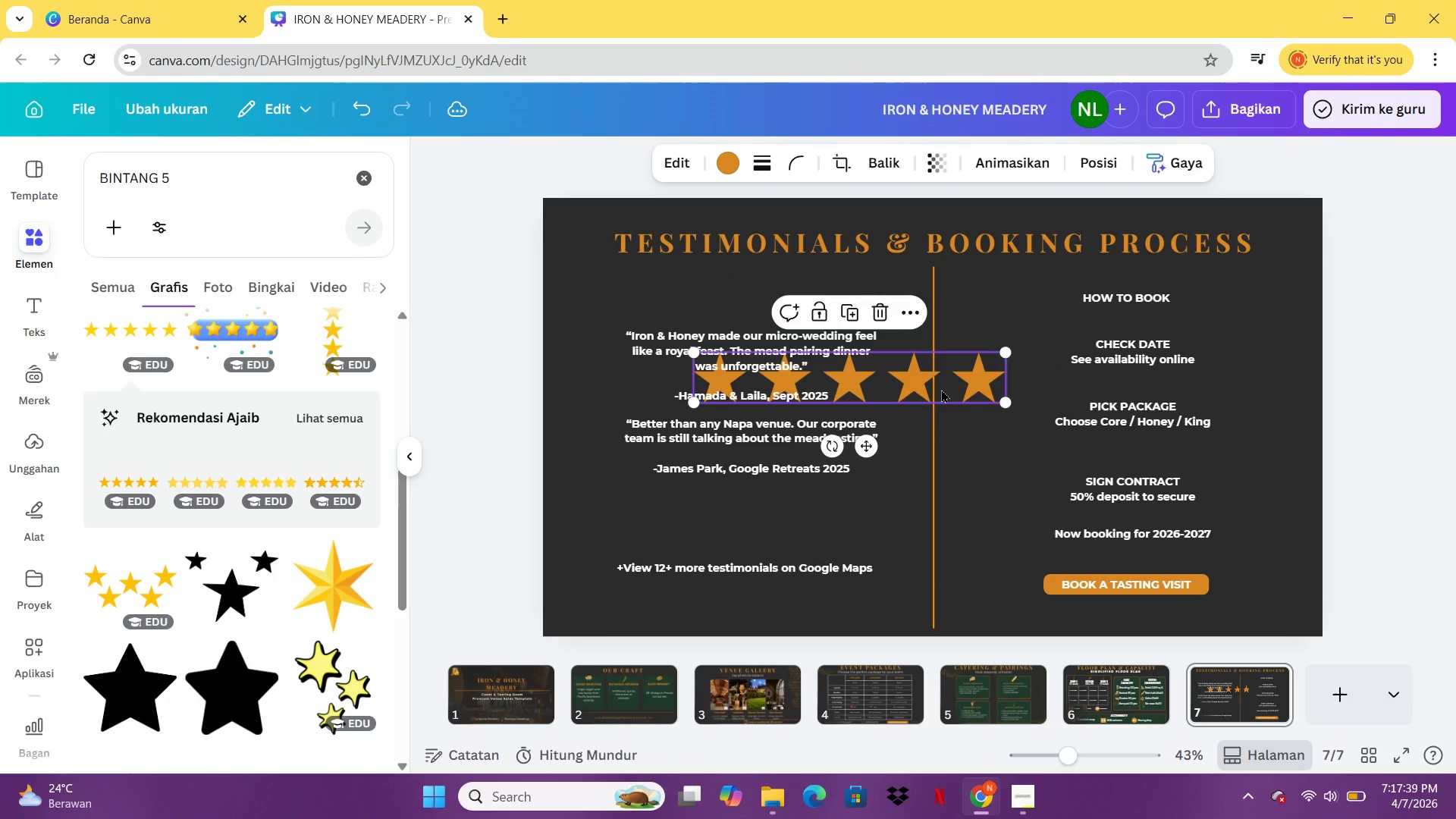 
left_click_drag(start_coordinate=[941, 389], to_coordinate=[843, 319])
 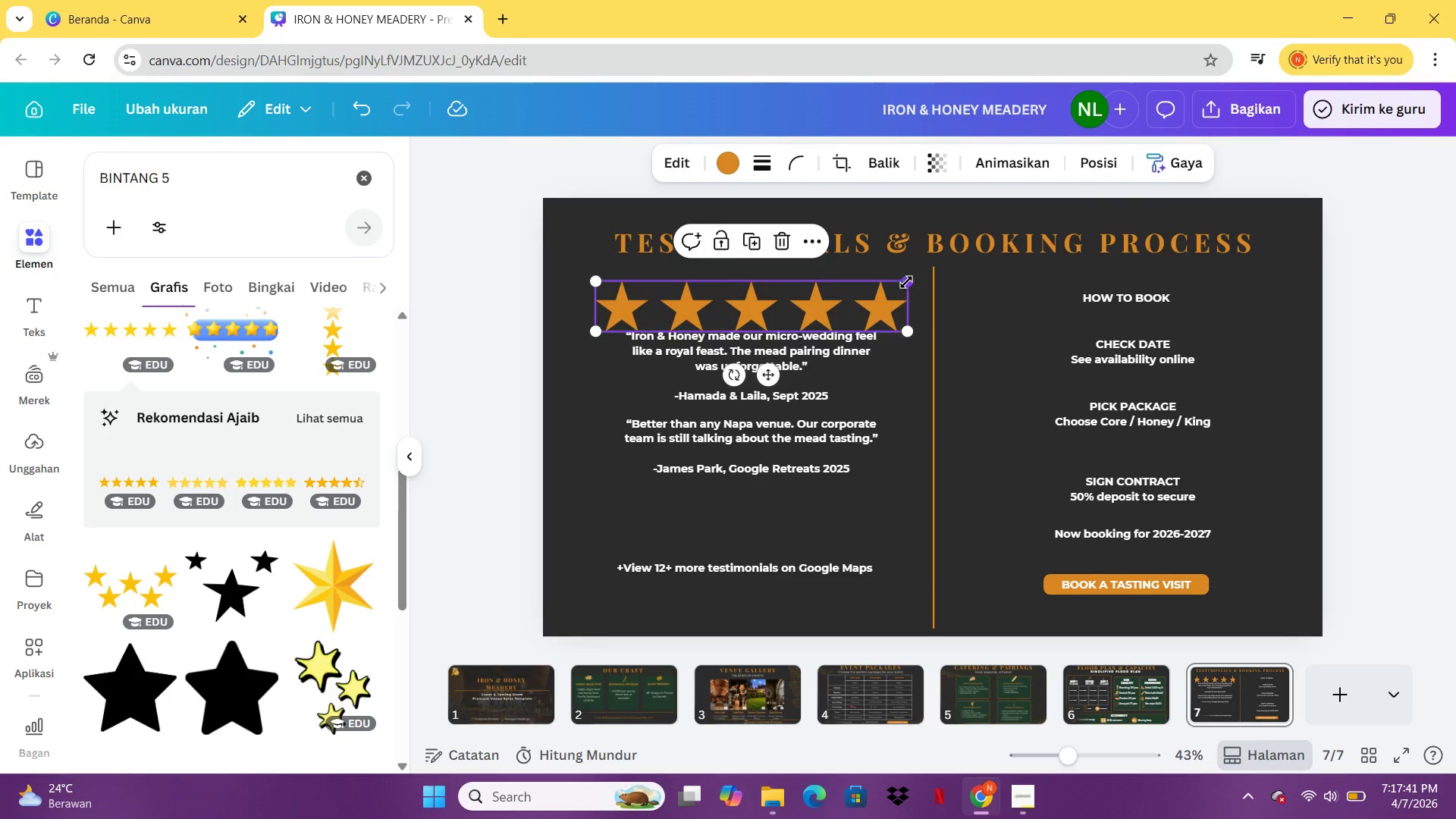 
left_click_drag(start_coordinate=[908, 283], to_coordinate=[794, 310])
 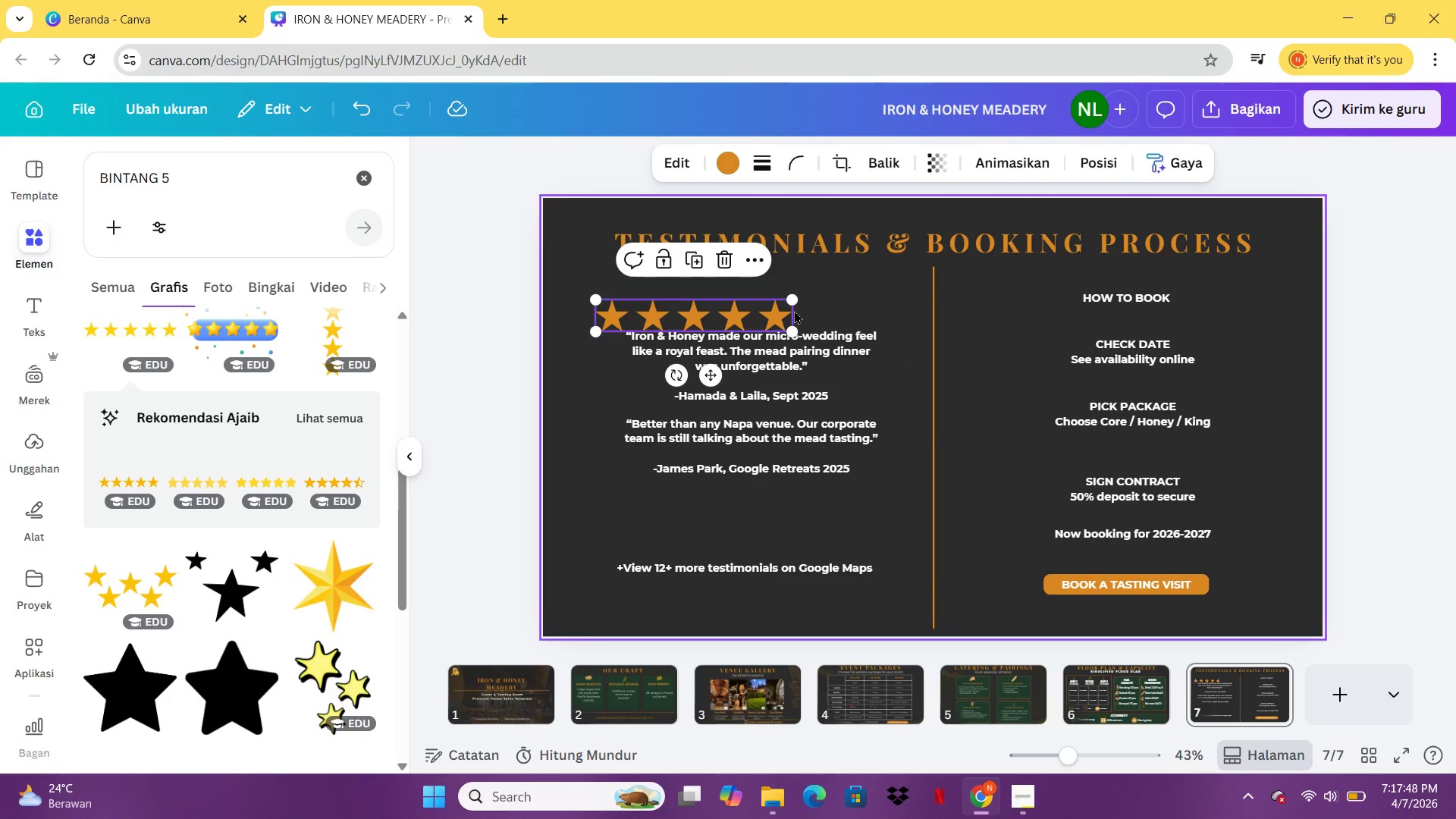 
wait(7.5)
 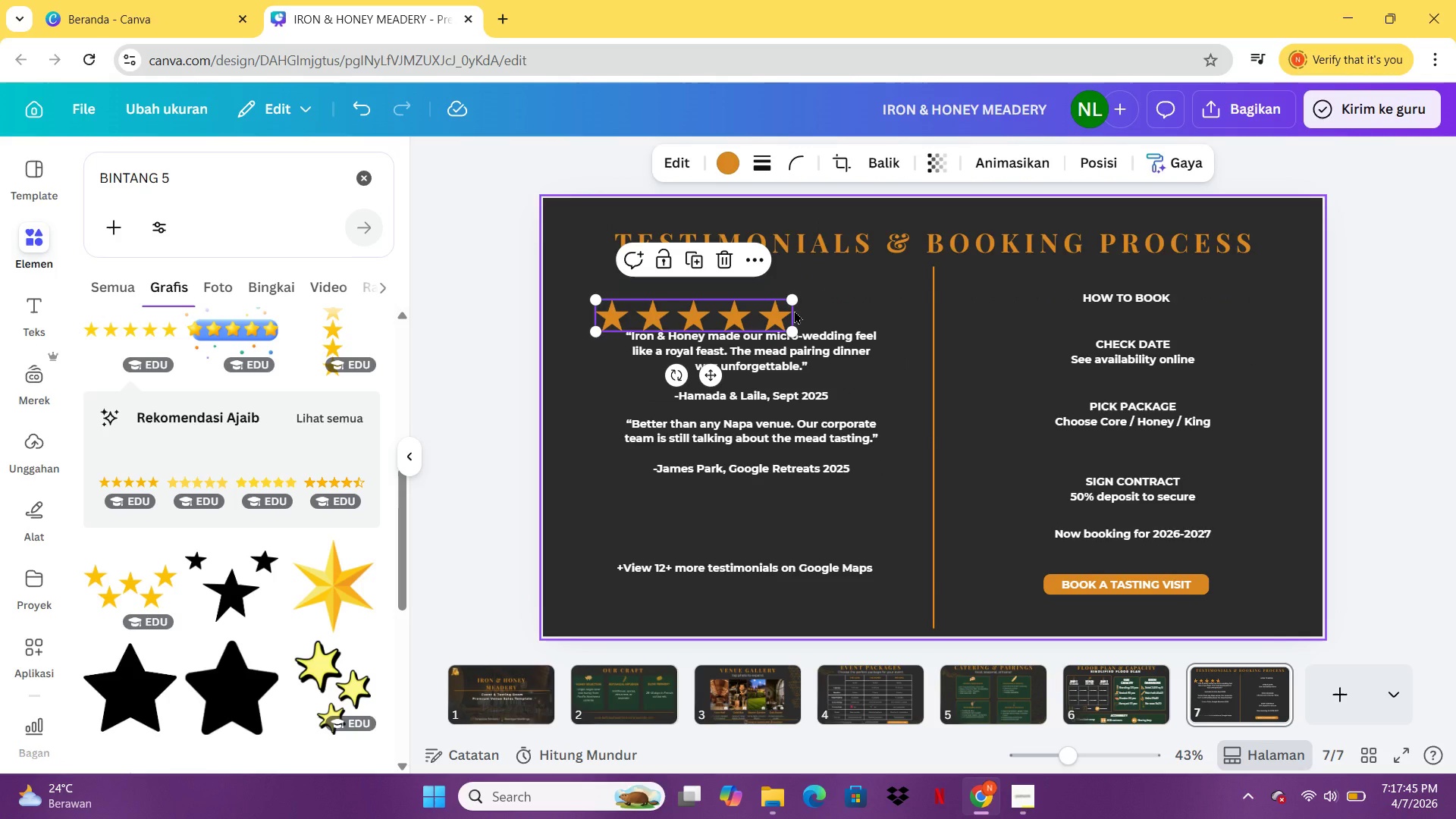 
left_click_drag(start_coordinate=[732, 311], to_coordinate=[783, 312])
 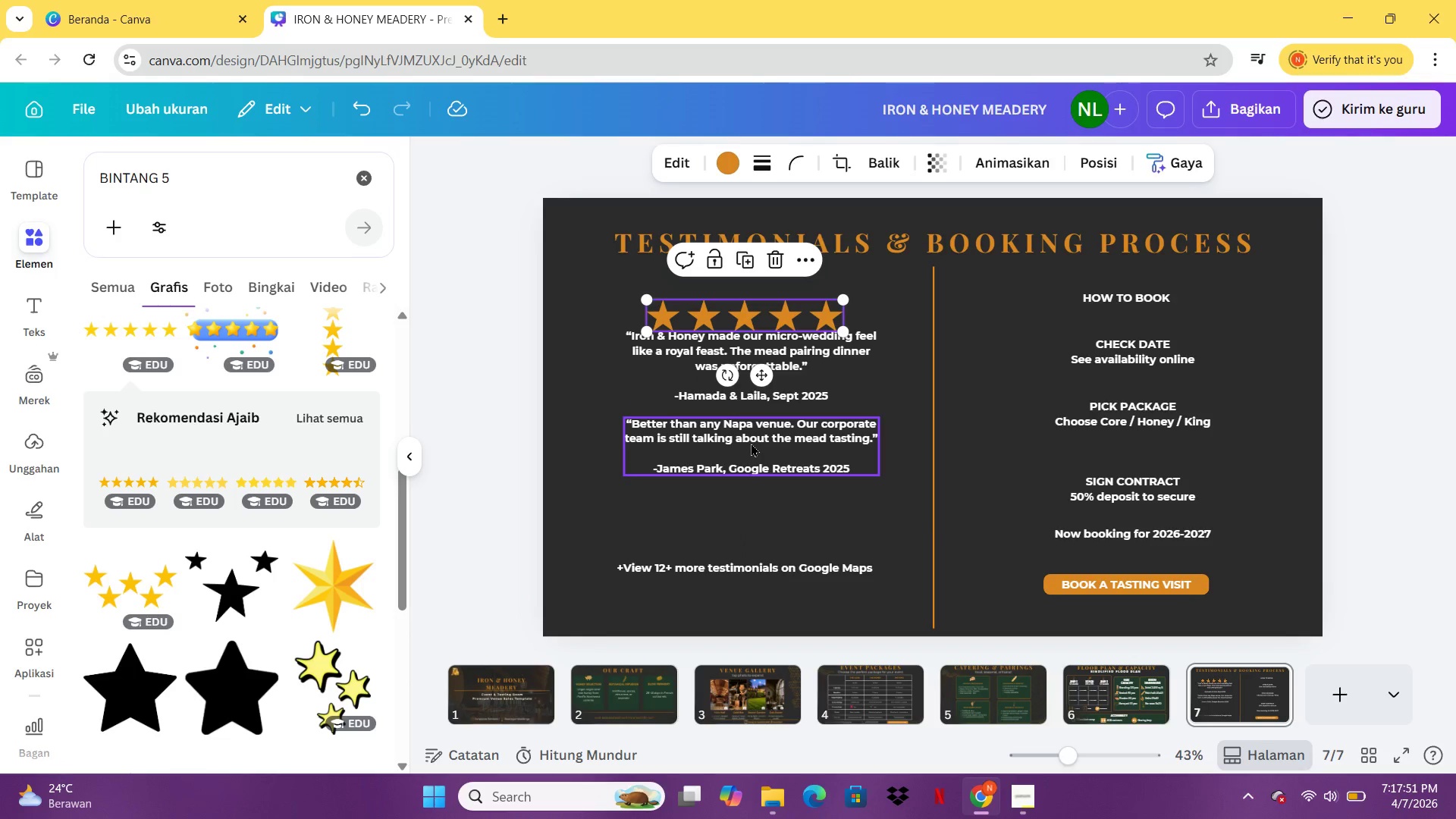 
left_click_drag(start_coordinate=[751, 443], to_coordinate=[741, 501])
 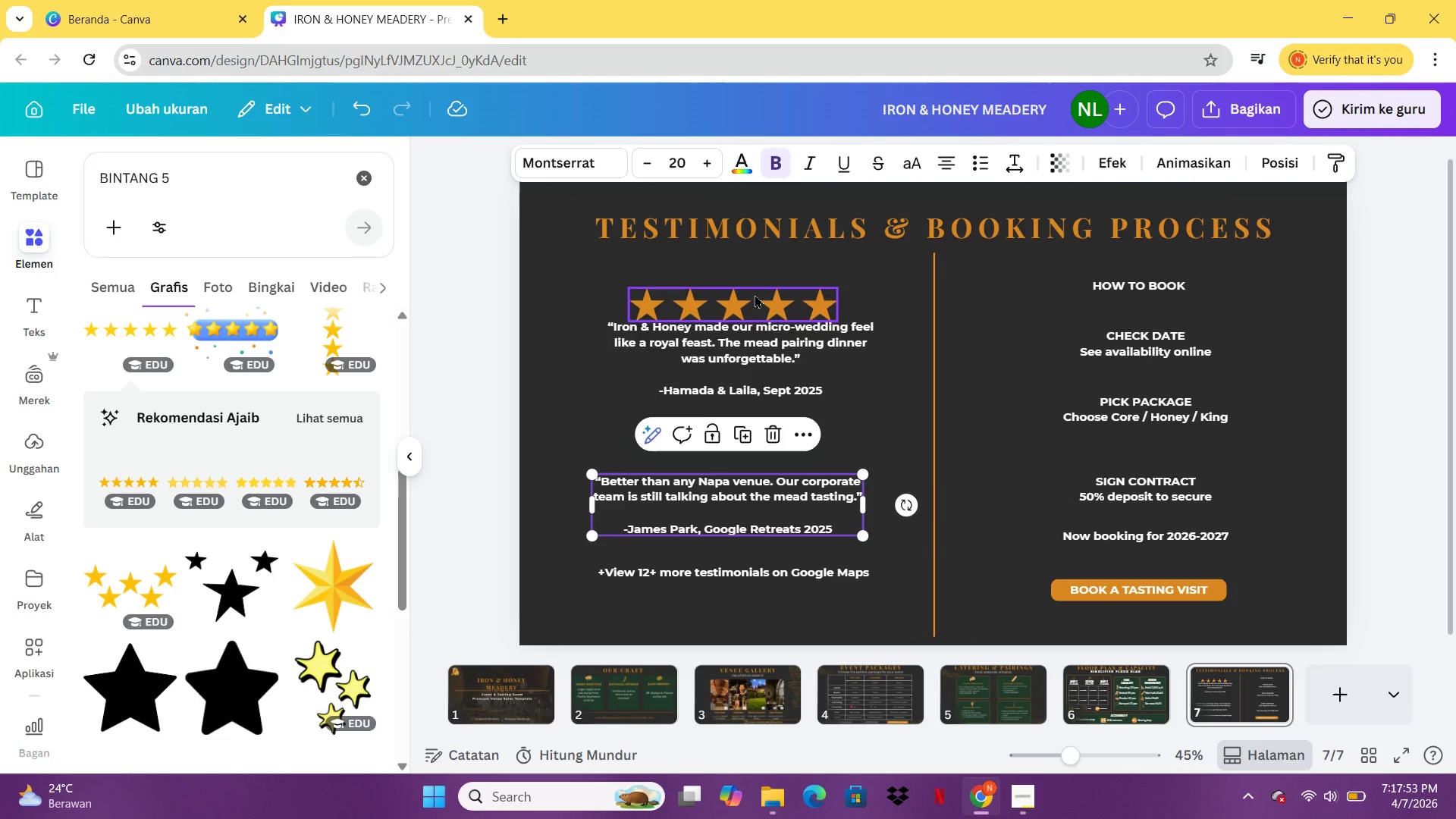 
left_click([755, 294])
 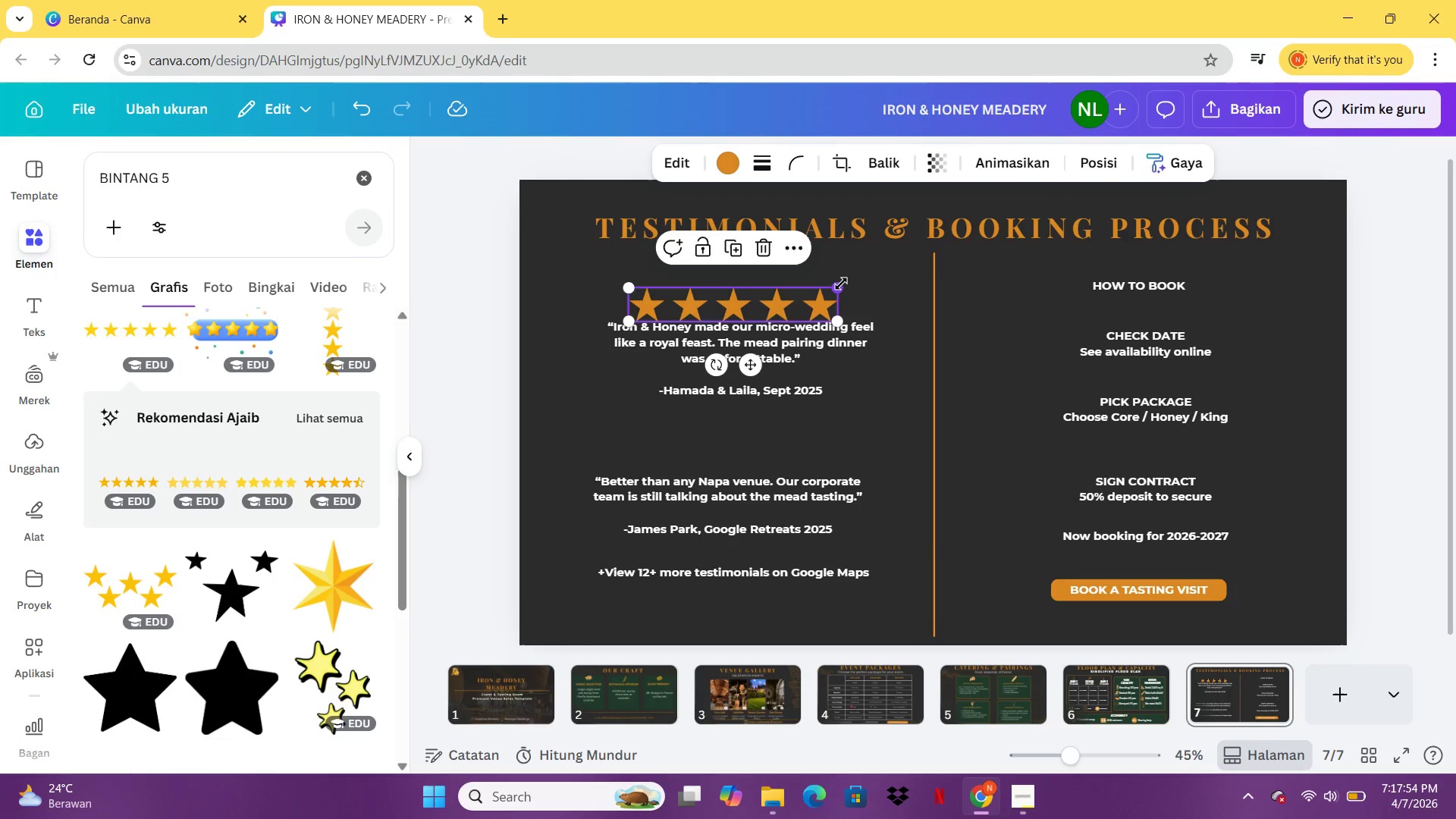 
left_click_drag(start_coordinate=[841, 284], to_coordinate=[760, 303])
 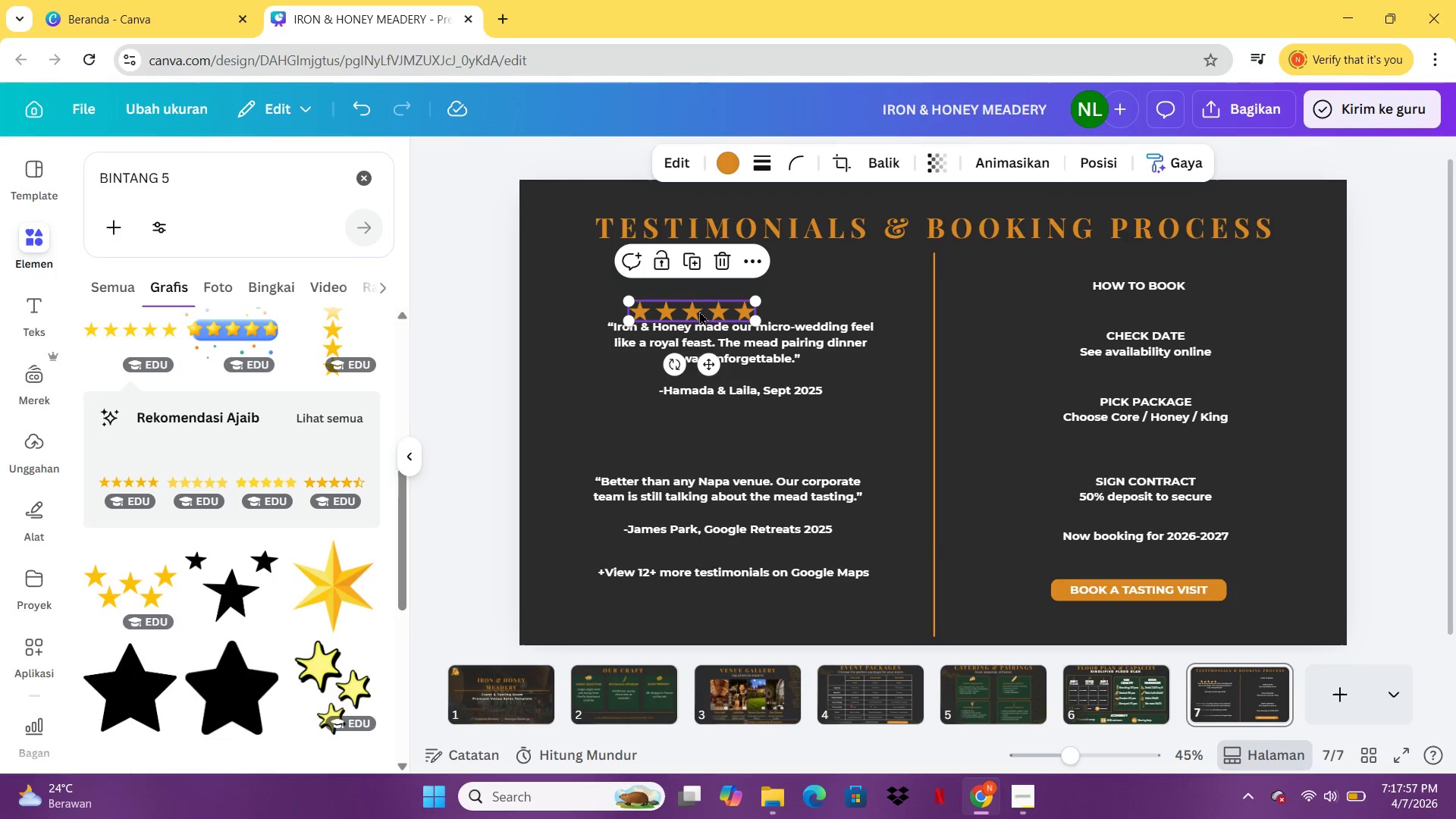 
left_click_drag(start_coordinate=[699, 311], to_coordinate=[742, 296])
 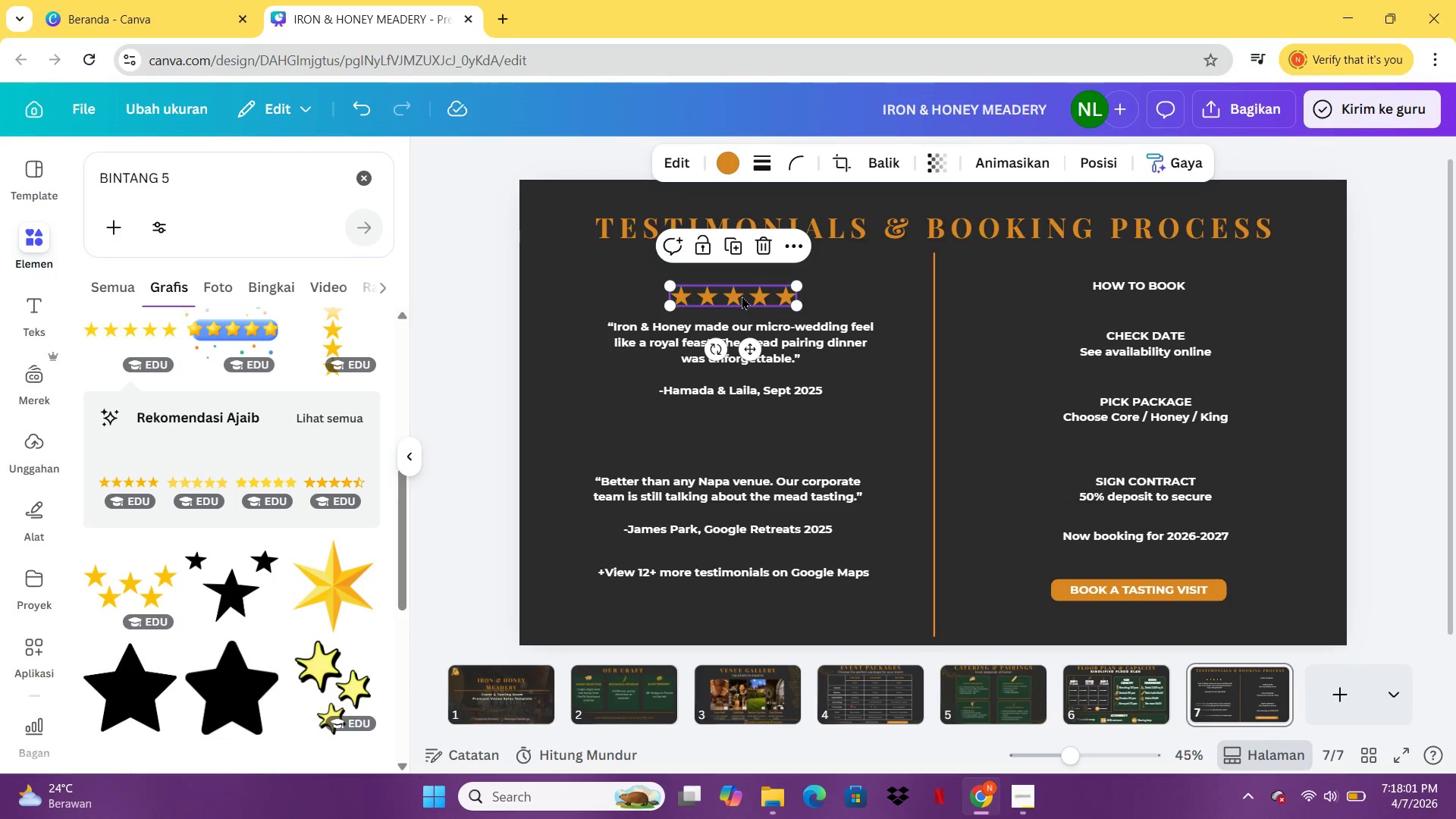 
left_click([742, 296])
 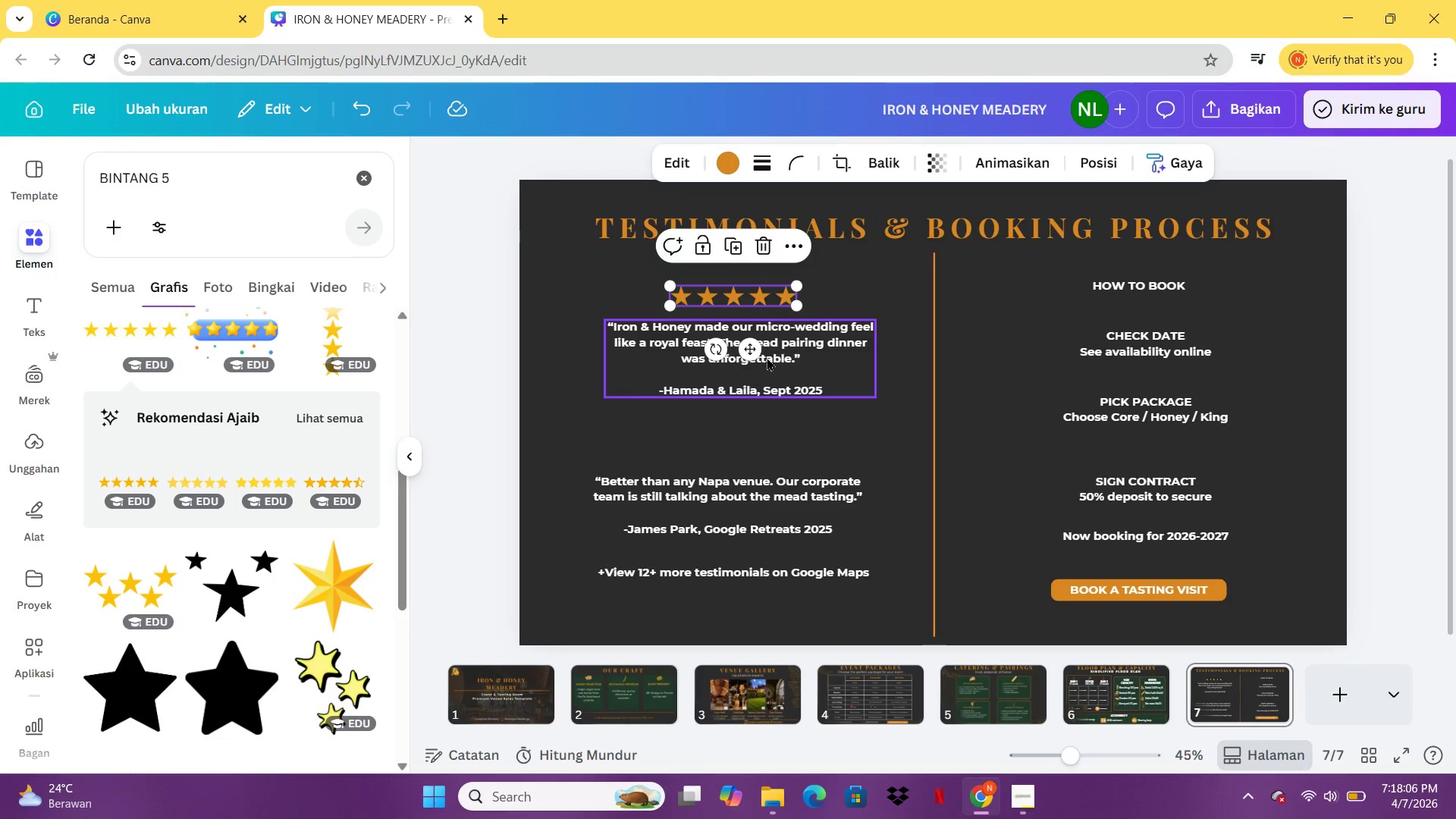 
wait(6.06)
 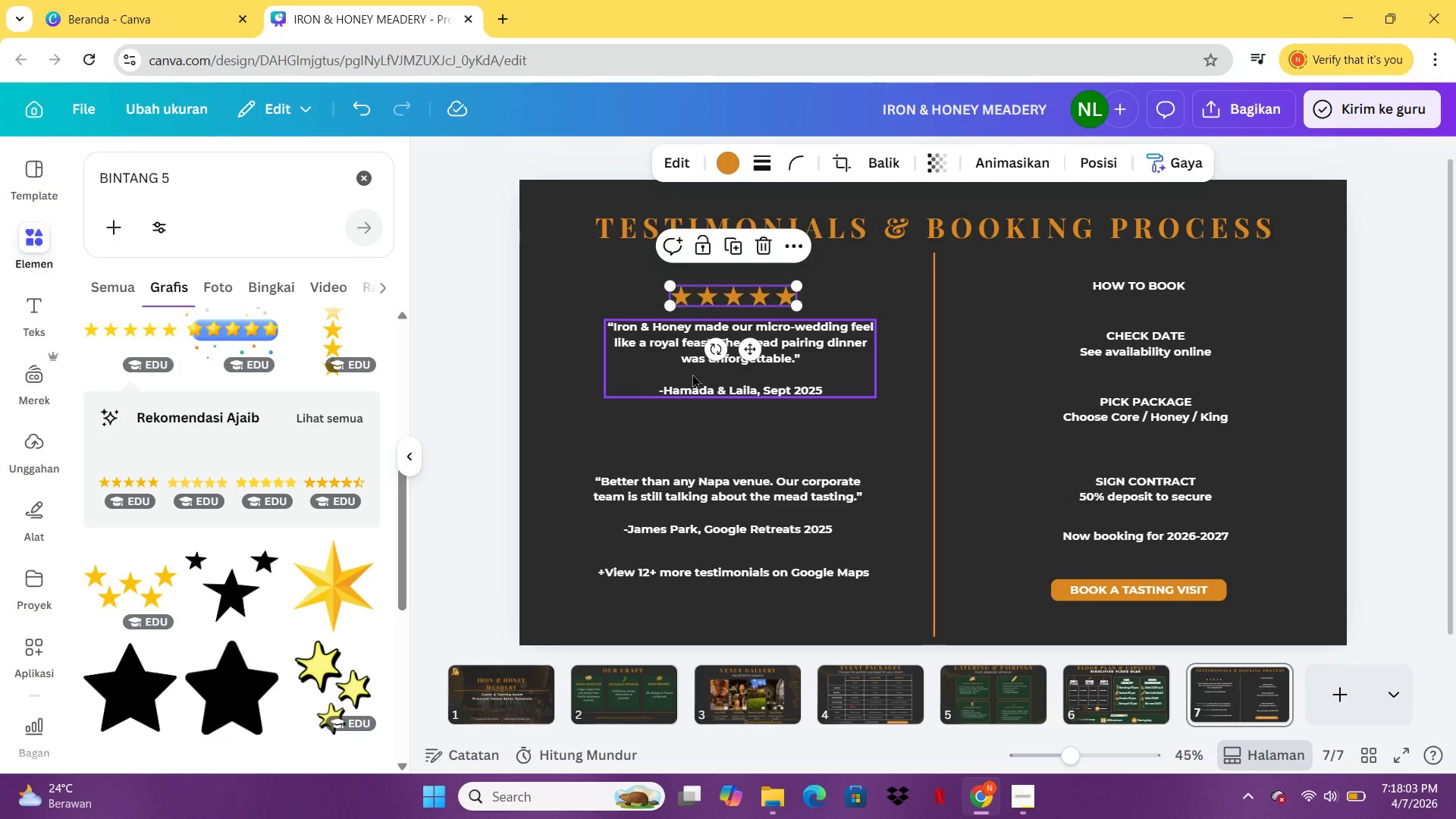 
left_click([802, 358])
 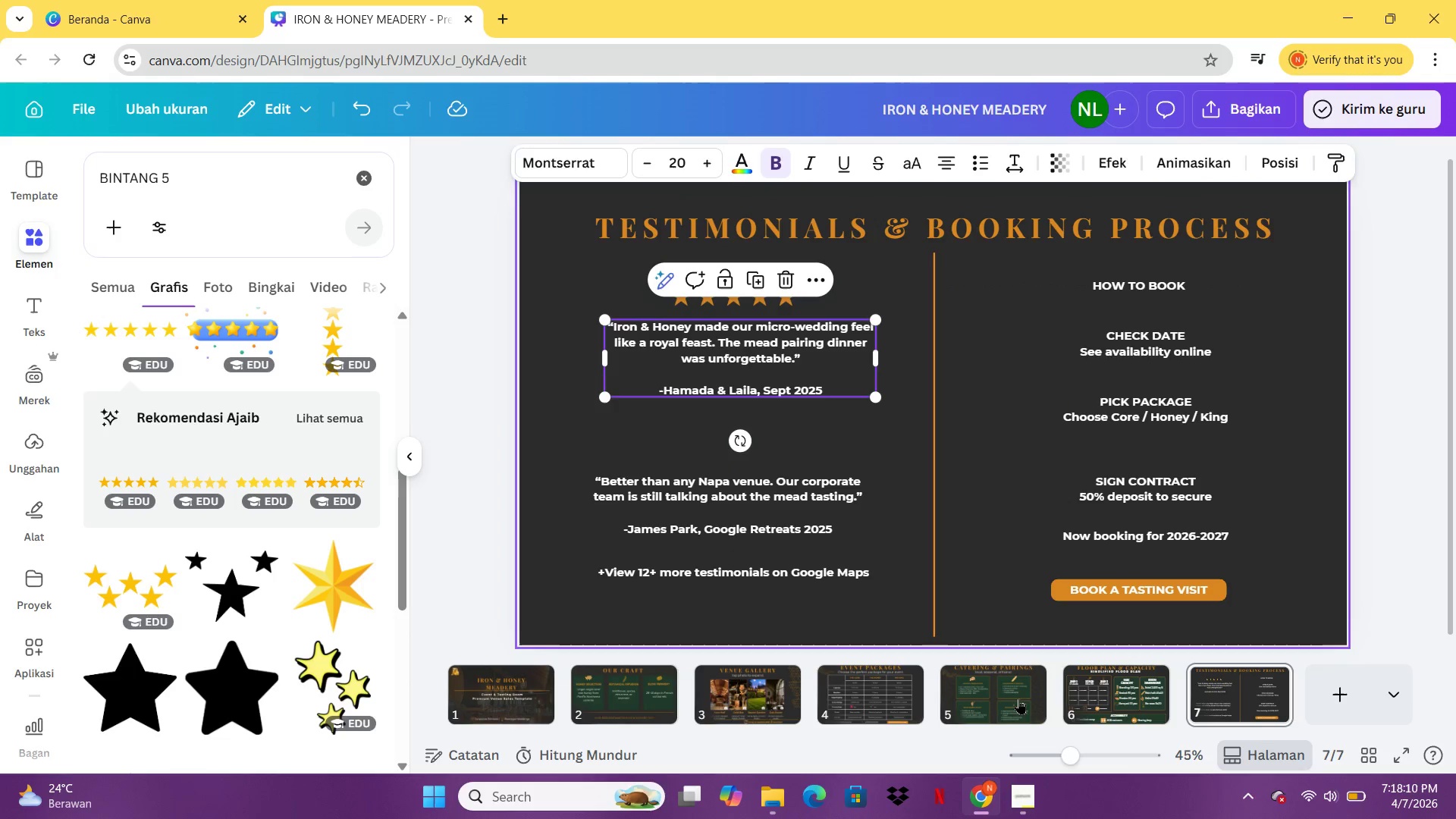 
left_click([1010, 713])
 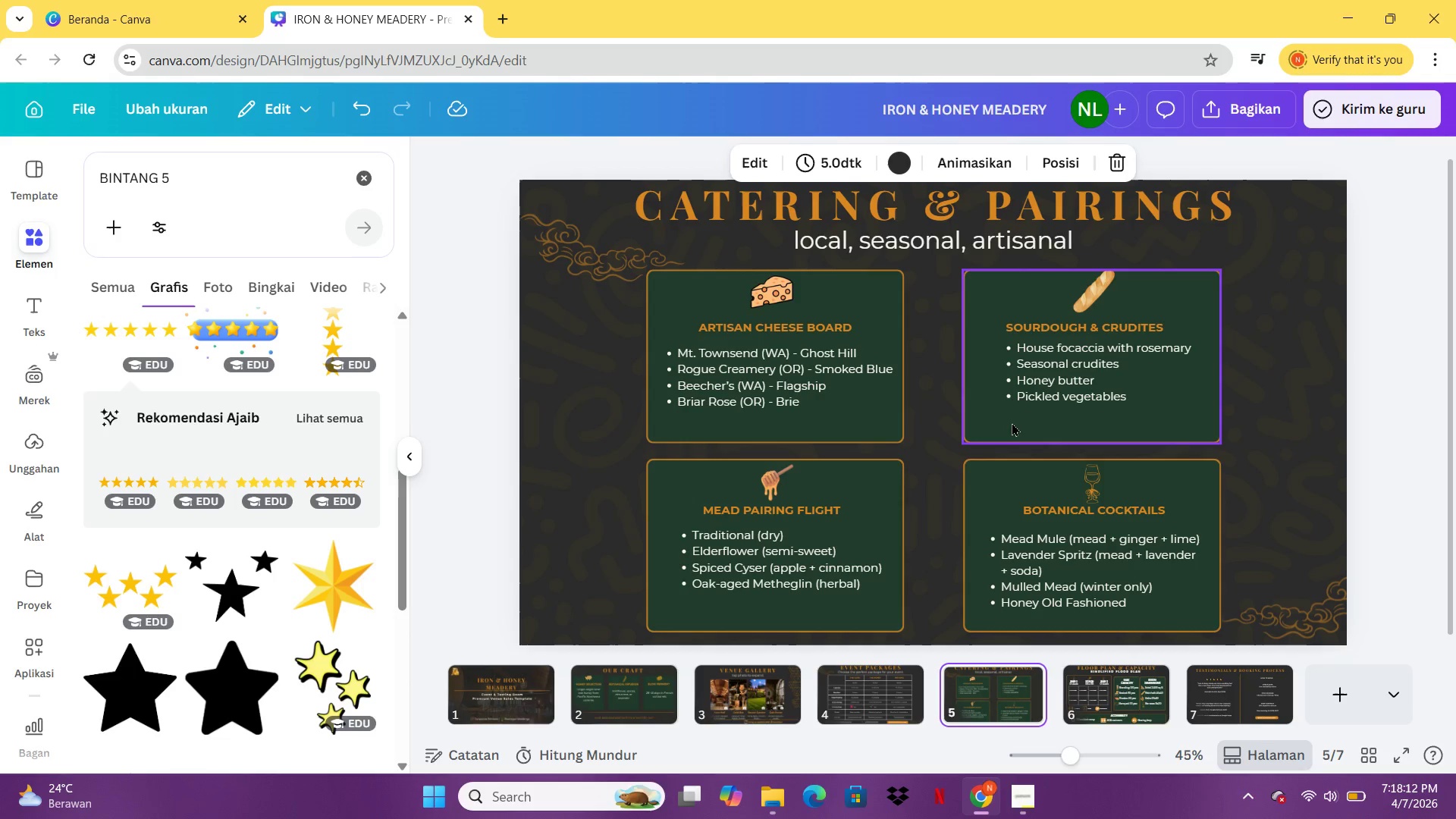 
left_click([1013, 423])
 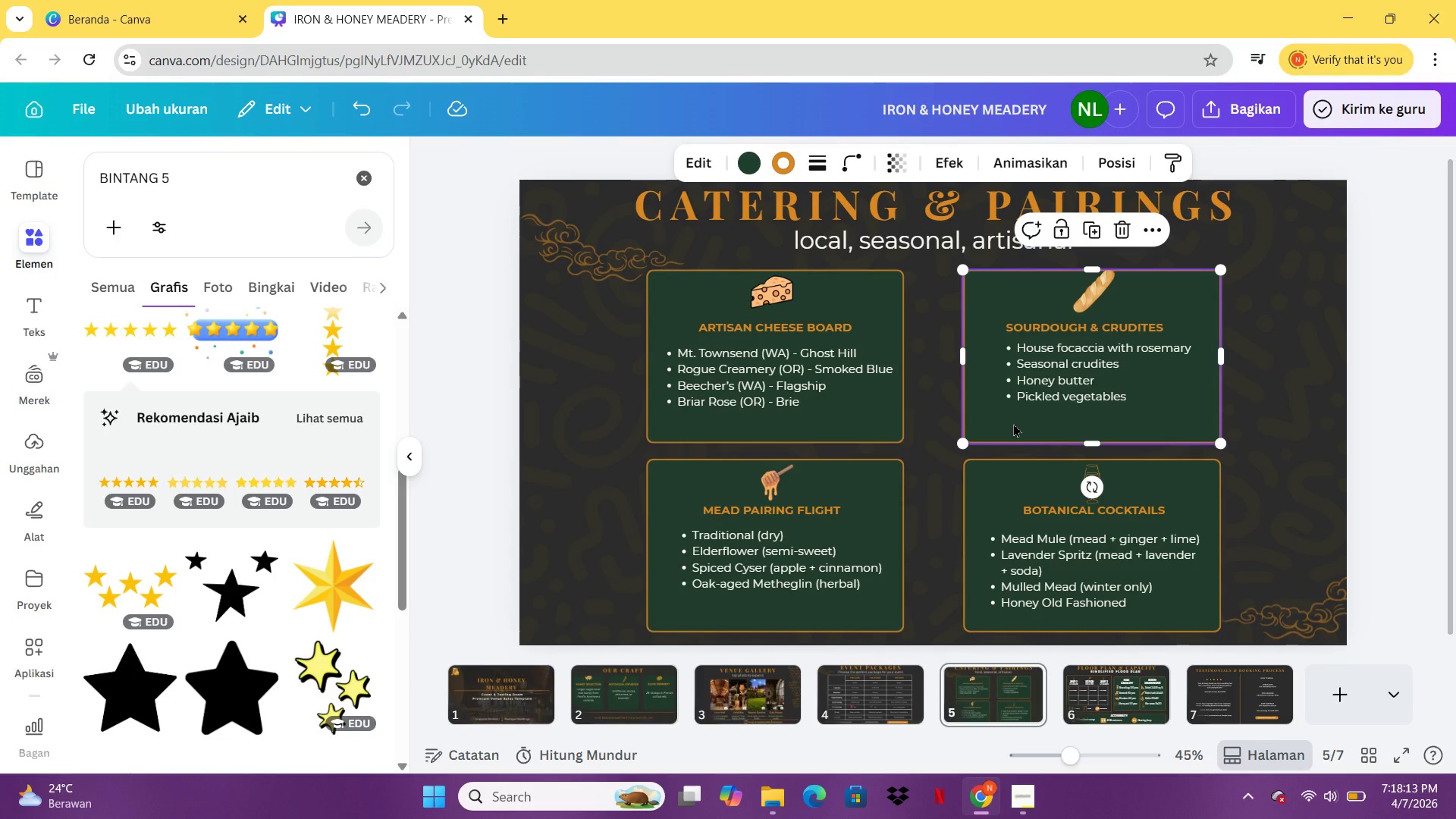 
key(Control+ControlLeft)
 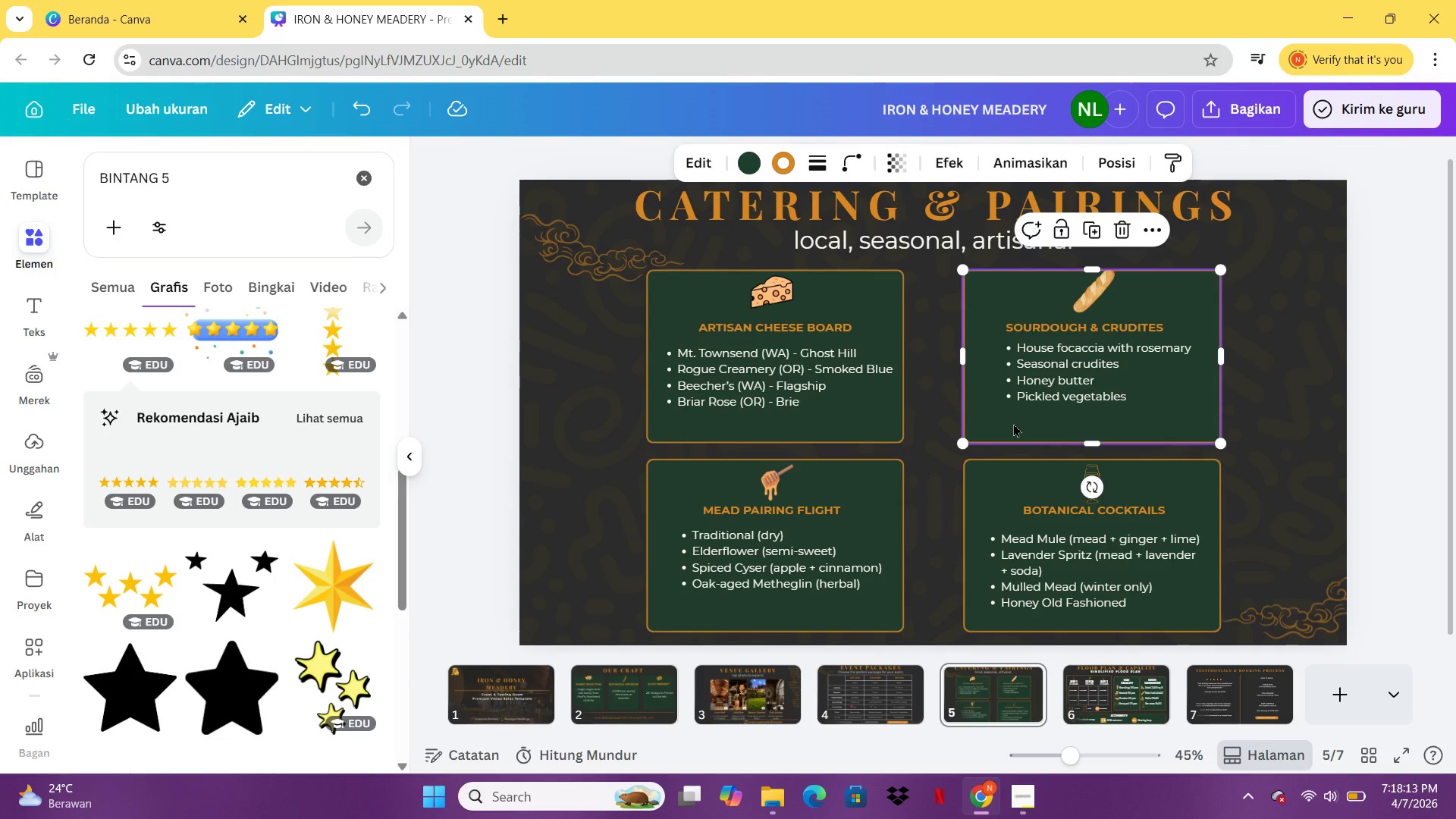 
key(Control+C)
 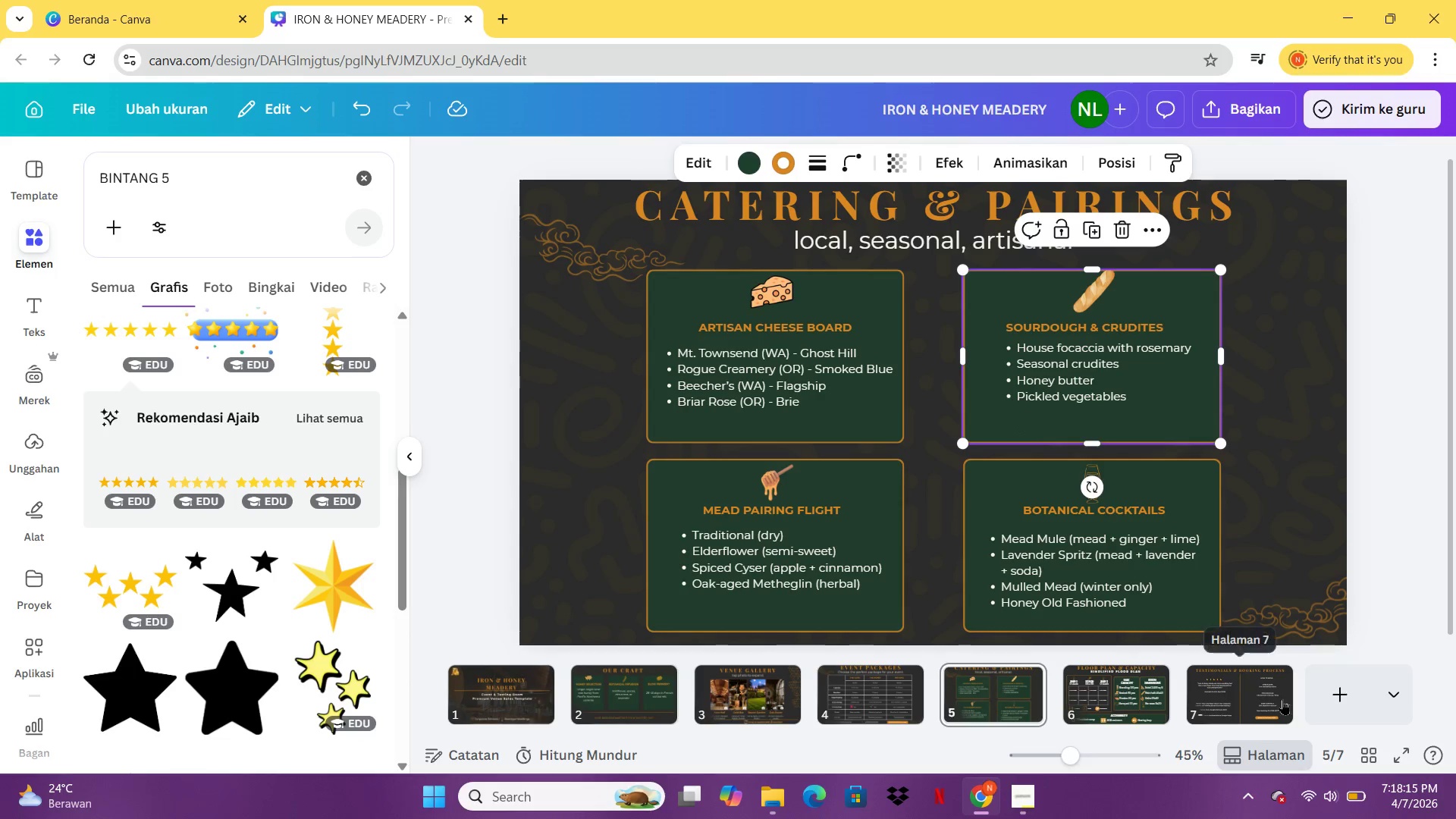 
left_click([1293, 699])
 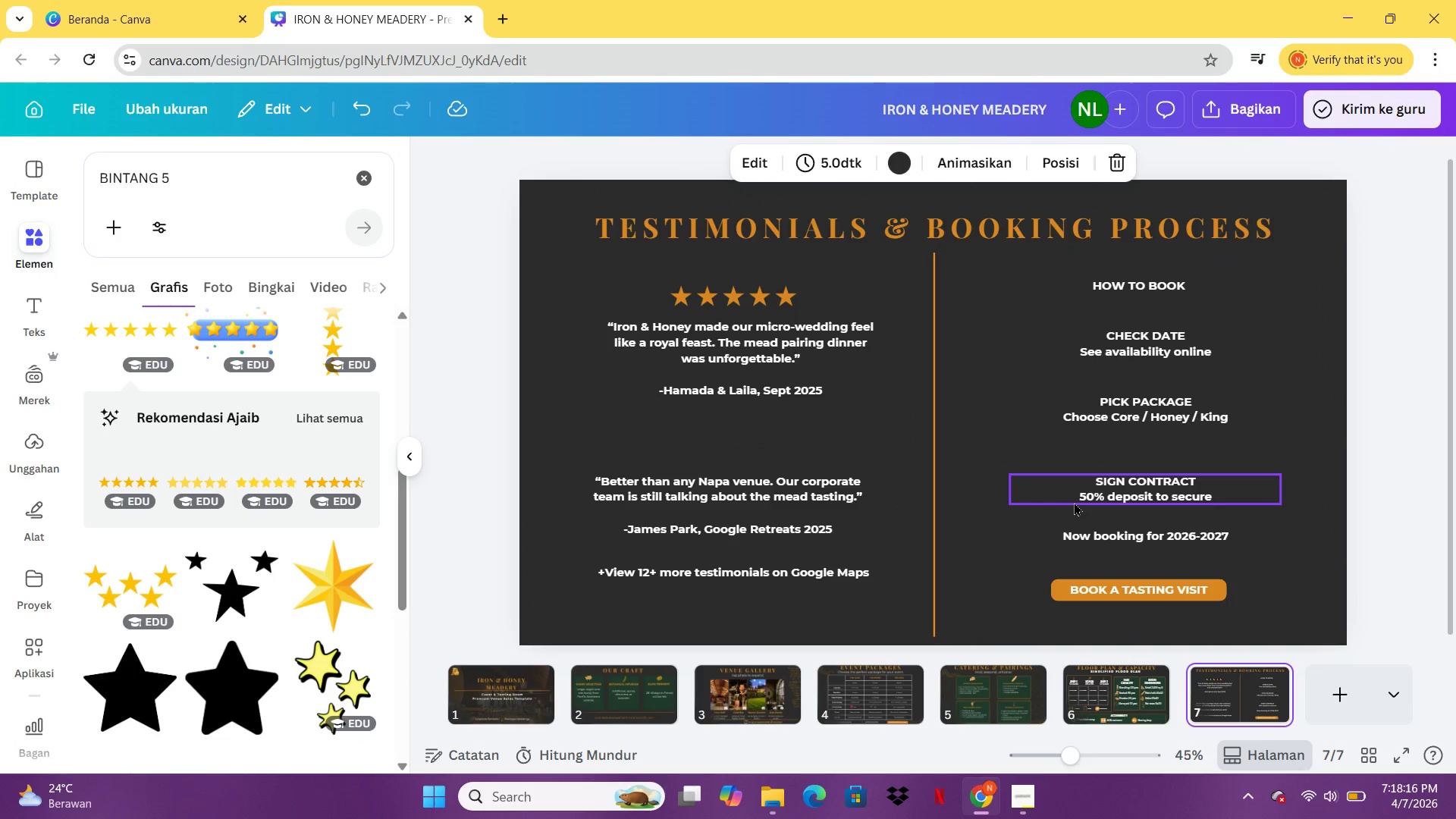 
key(Control+V)
 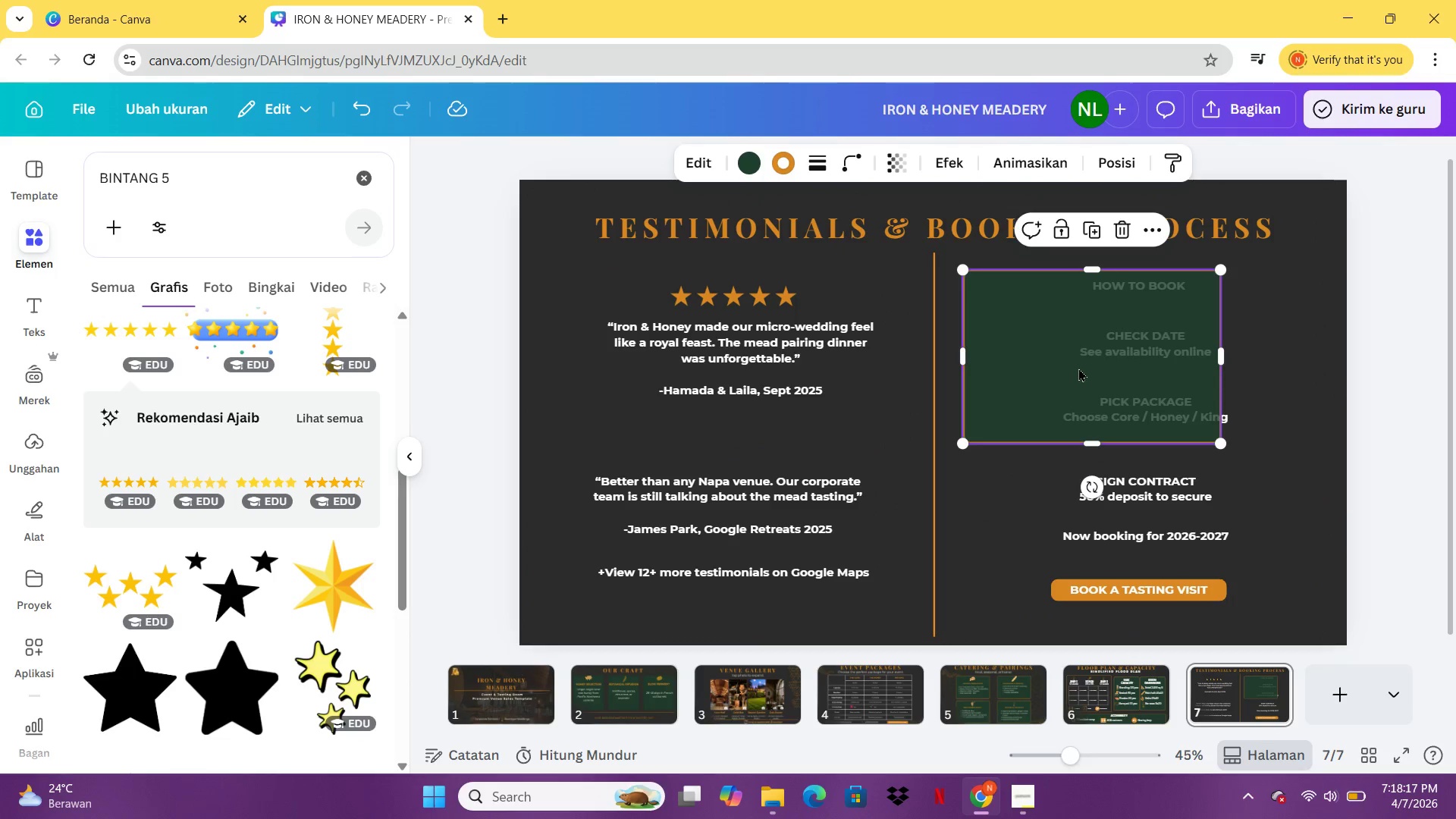 
left_click_drag(start_coordinate=[1071, 369], to_coordinate=[723, 361])
 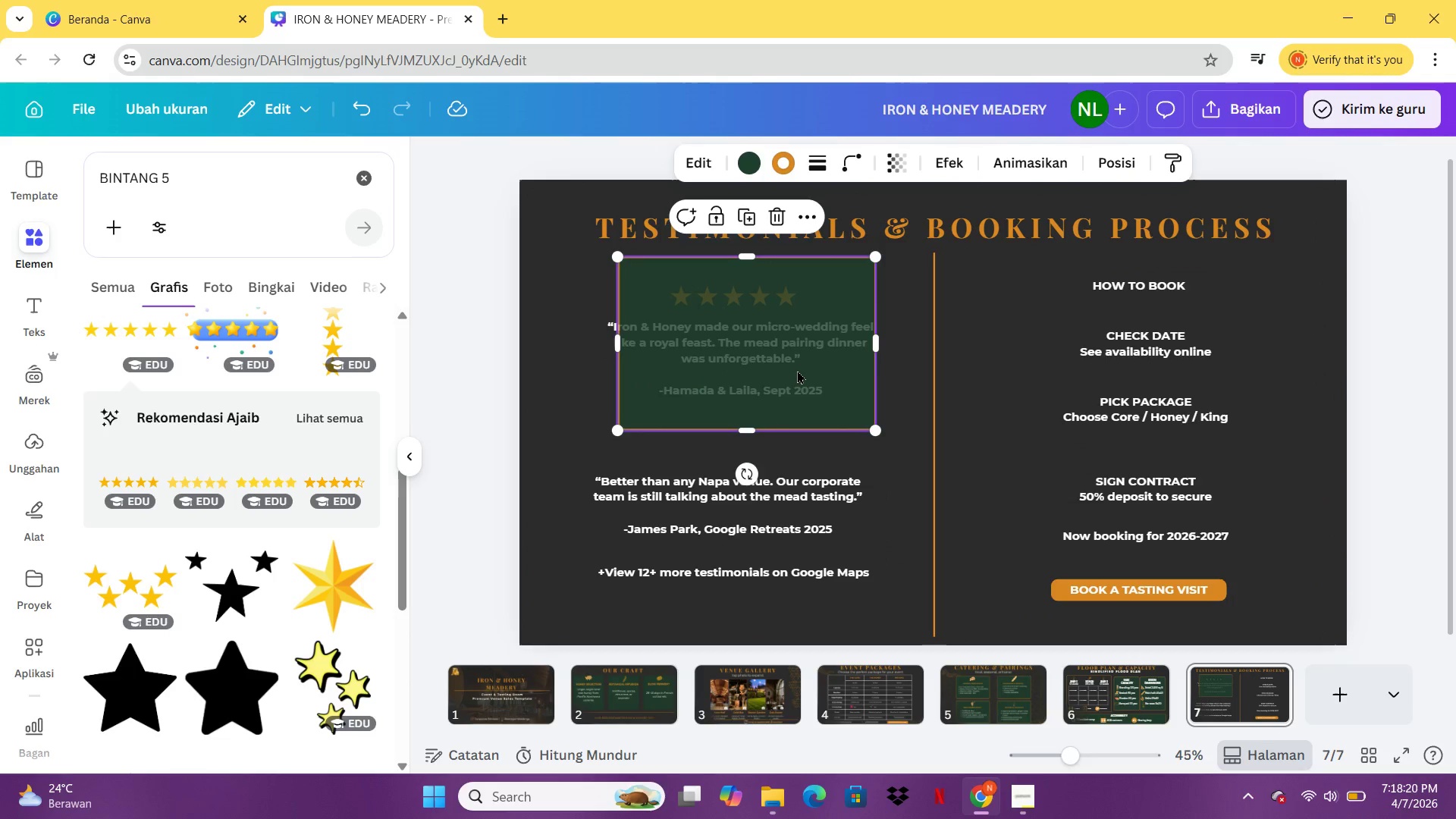 
right_click([797, 370])
 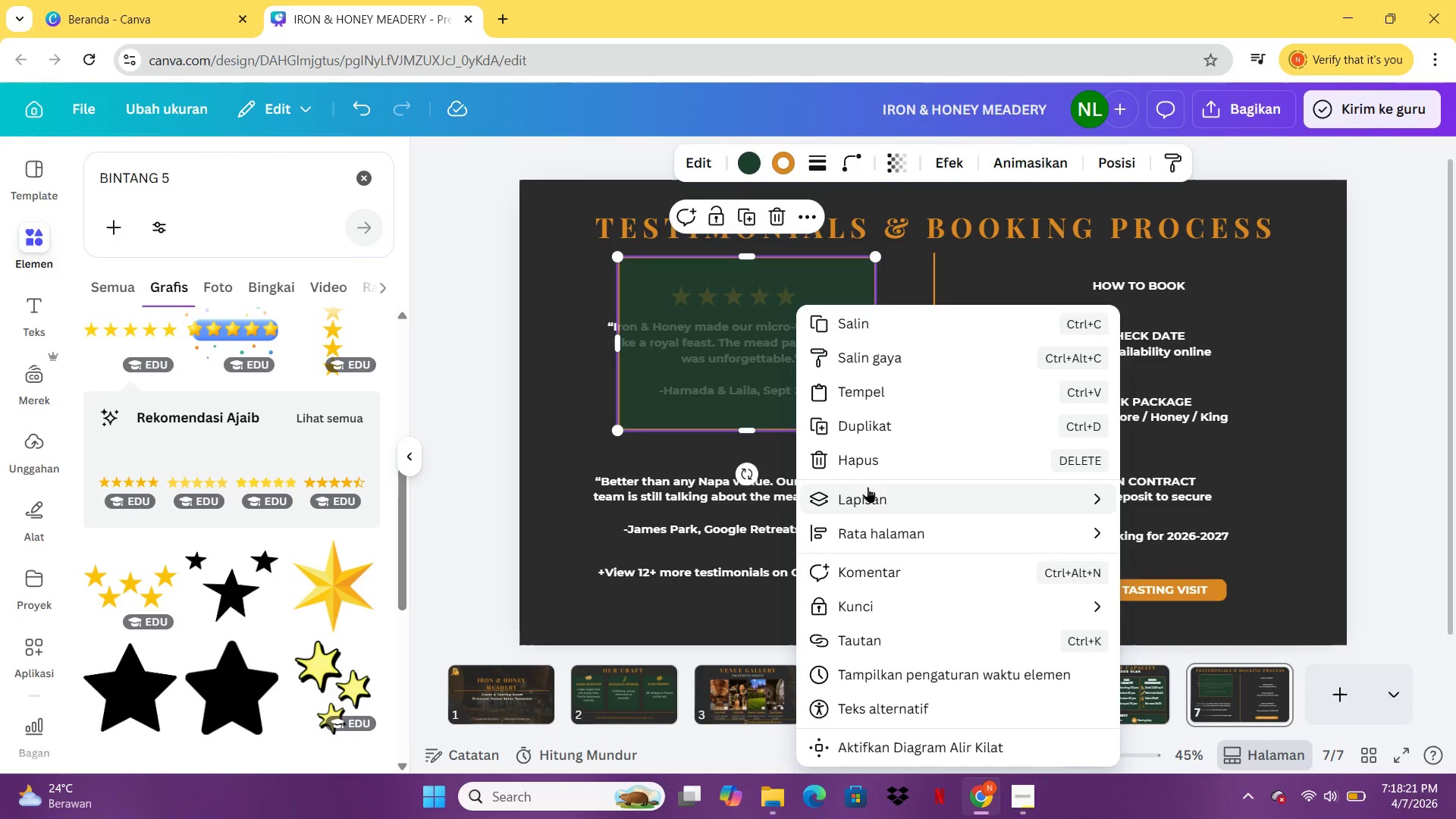 
left_click([868, 487])
 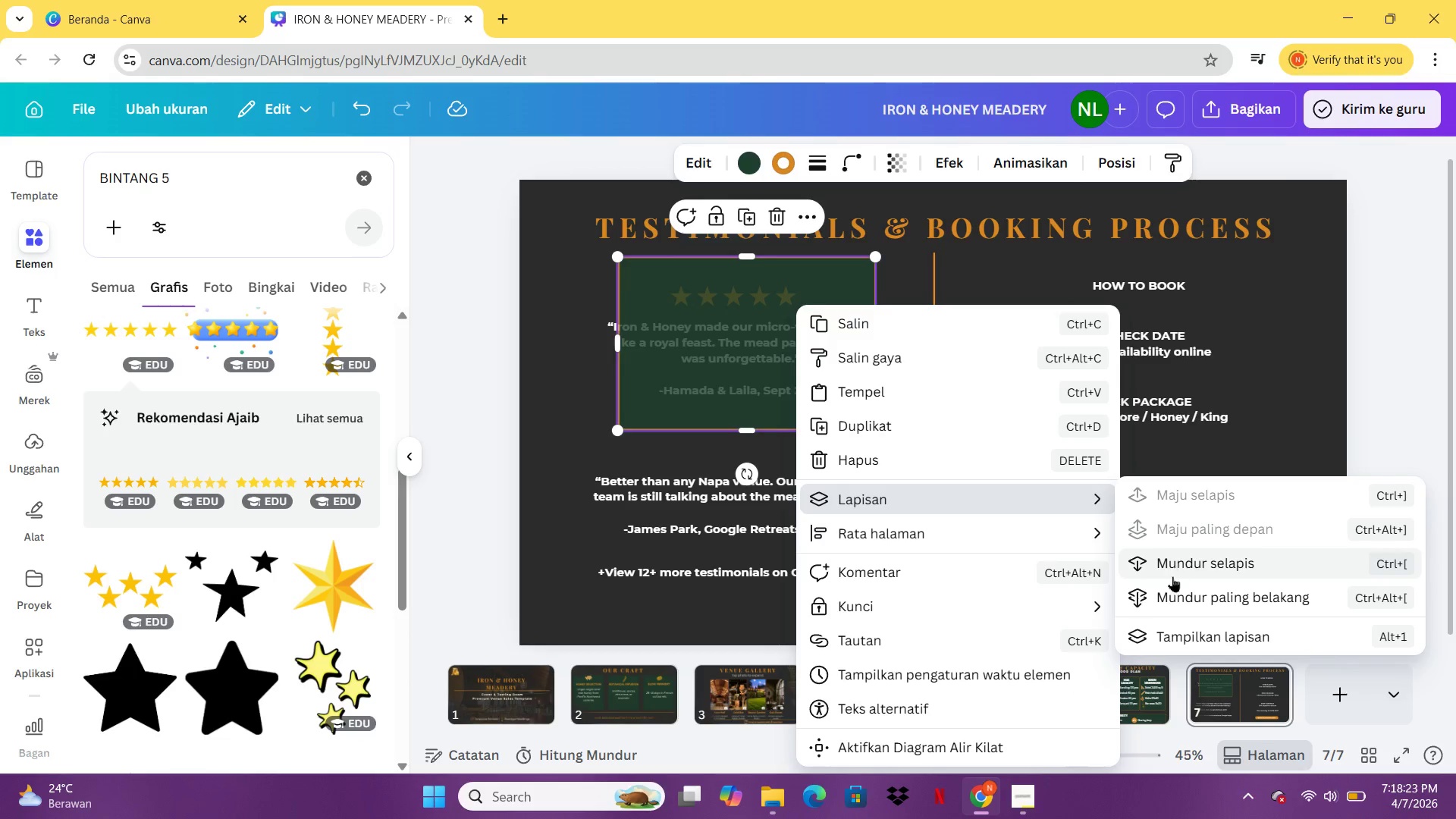 
left_click([1171, 585])
 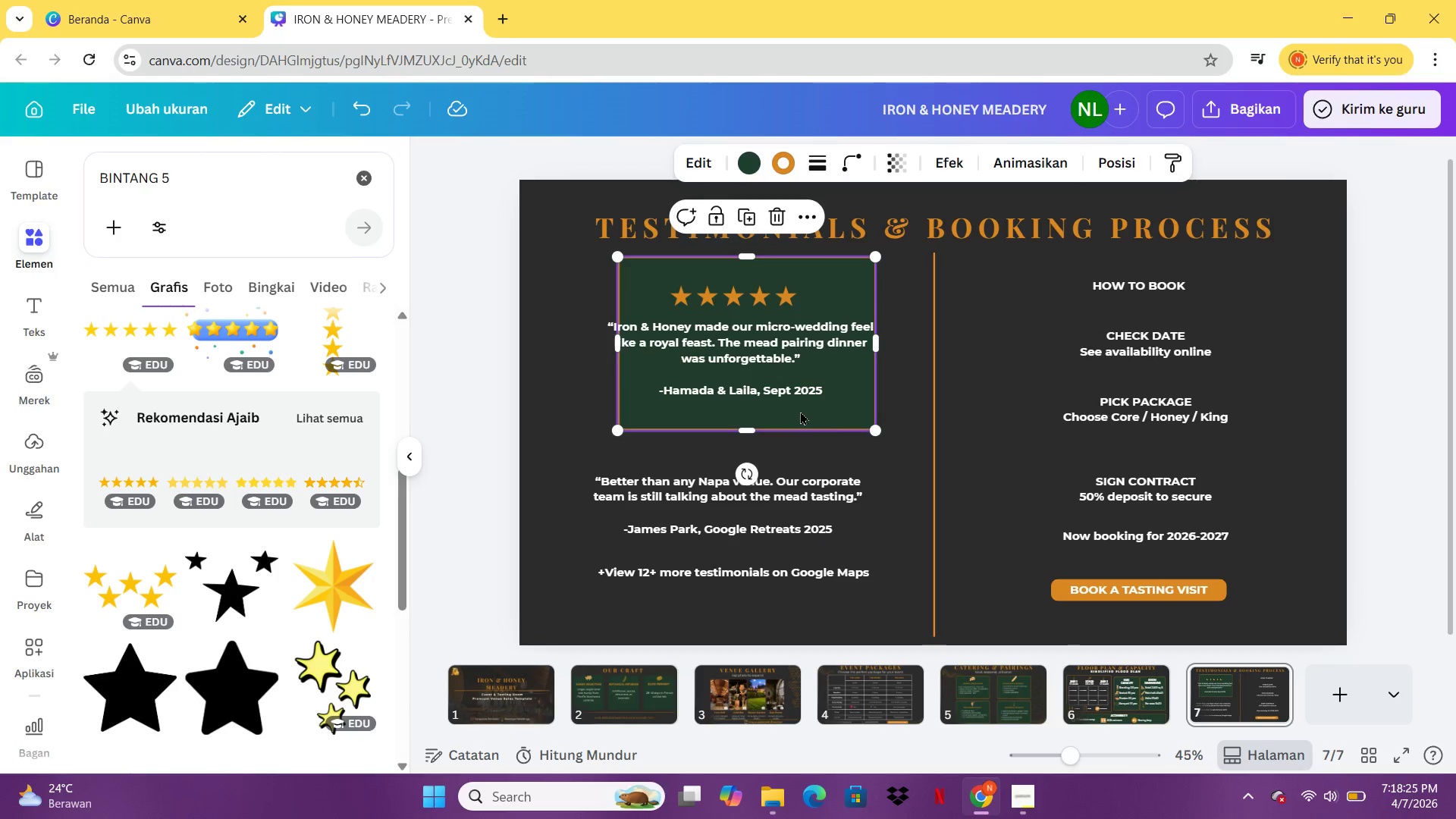 
left_click_drag(start_coordinate=[833, 412], to_coordinate=[804, 417])
 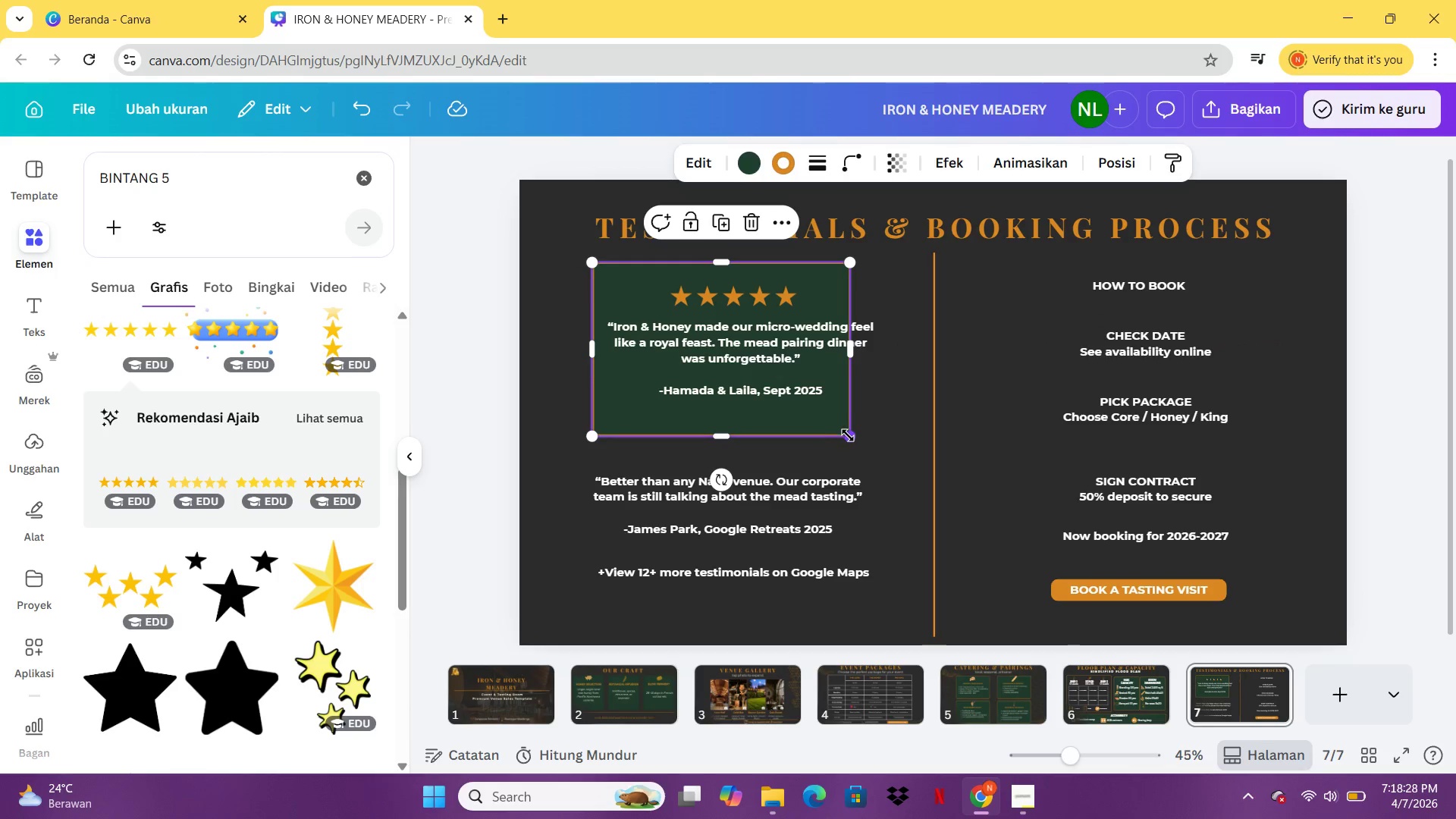 
left_click_drag(start_coordinate=[852, 438], to_coordinate=[890, 435])
 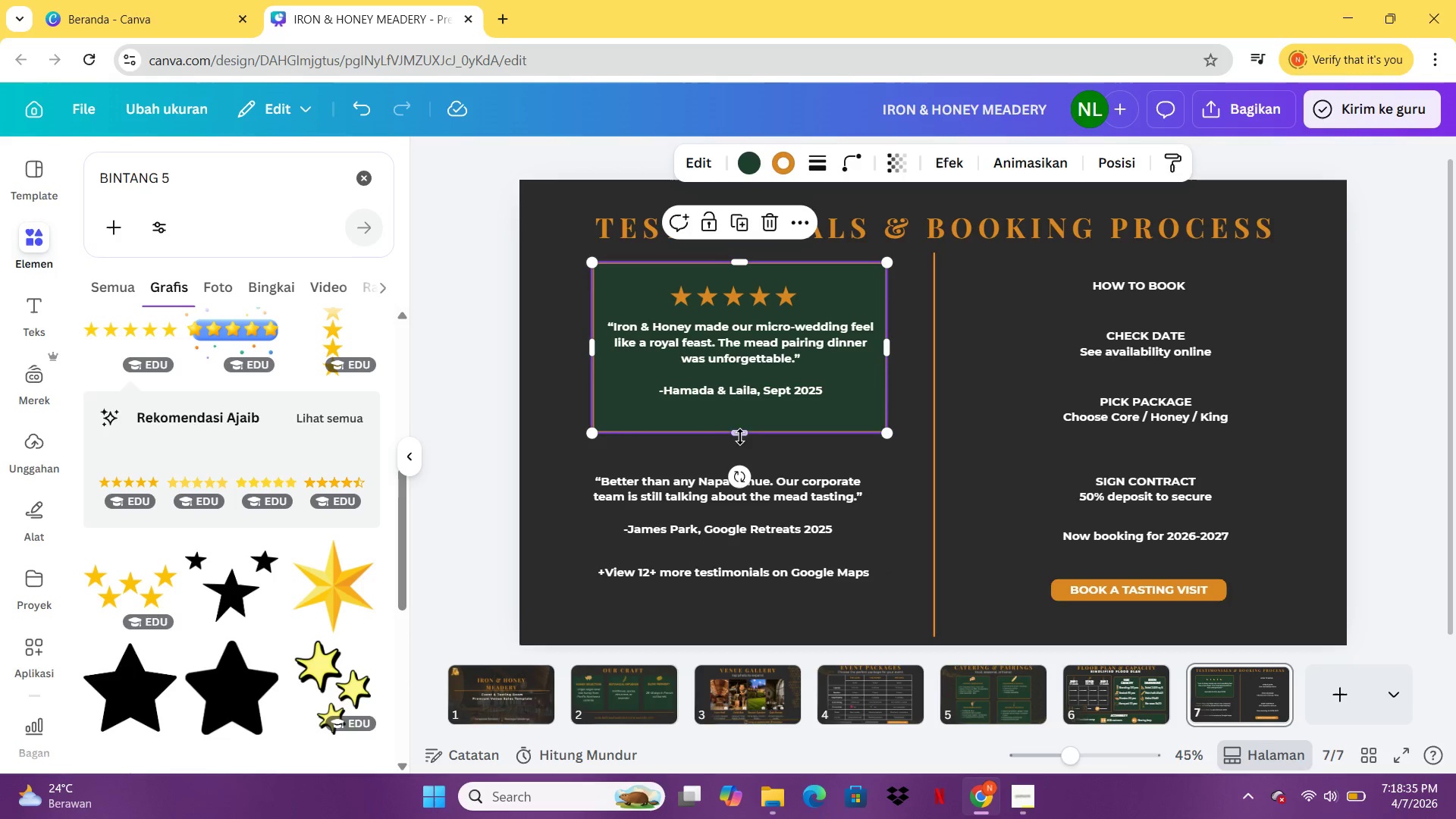 
left_click_drag(start_coordinate=[740, 432], to_coordinate=[741, 416])
 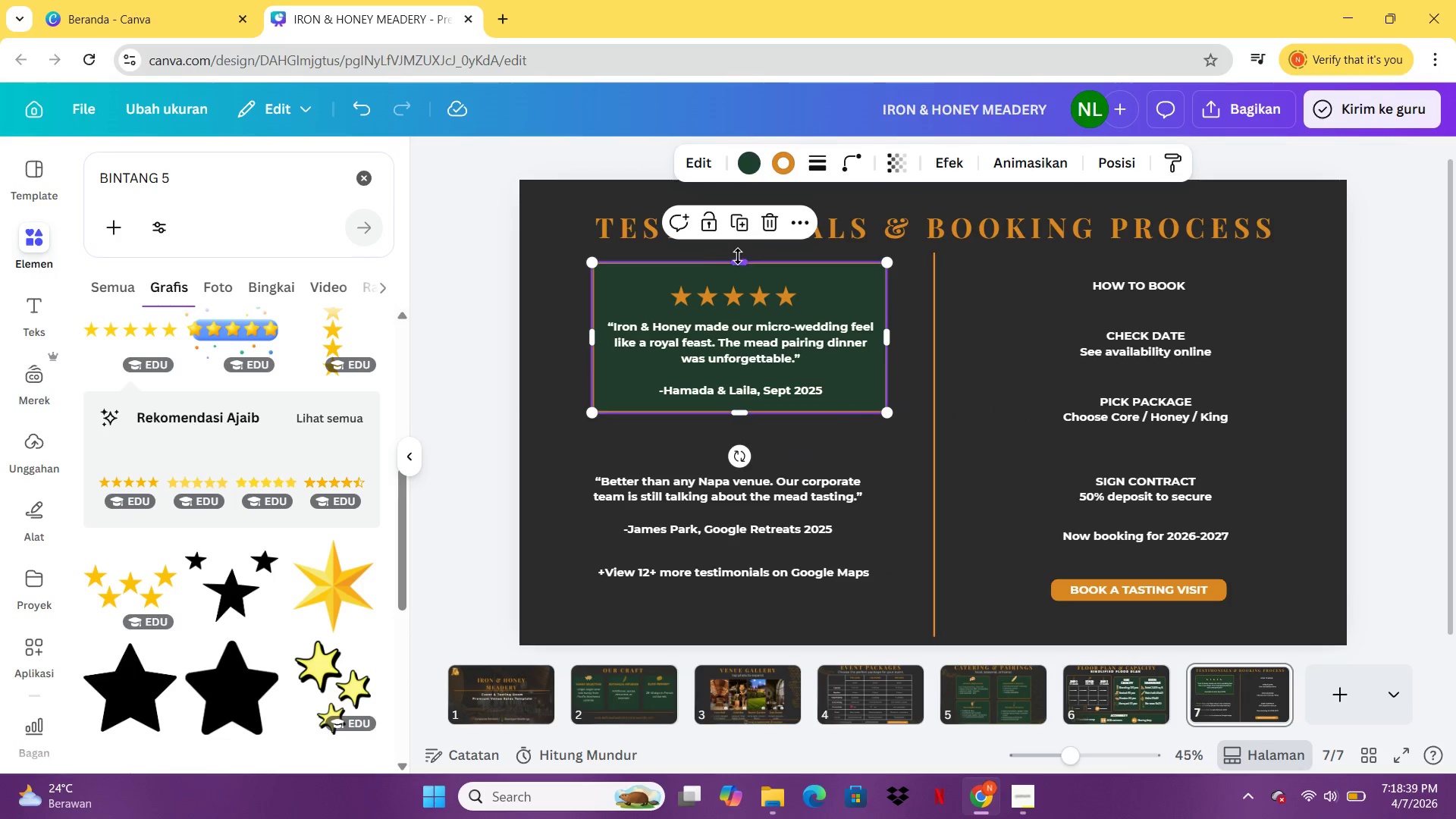 
left_click_drag(start_coordinate=[738, 256], to_coordinate=[740, 269])
 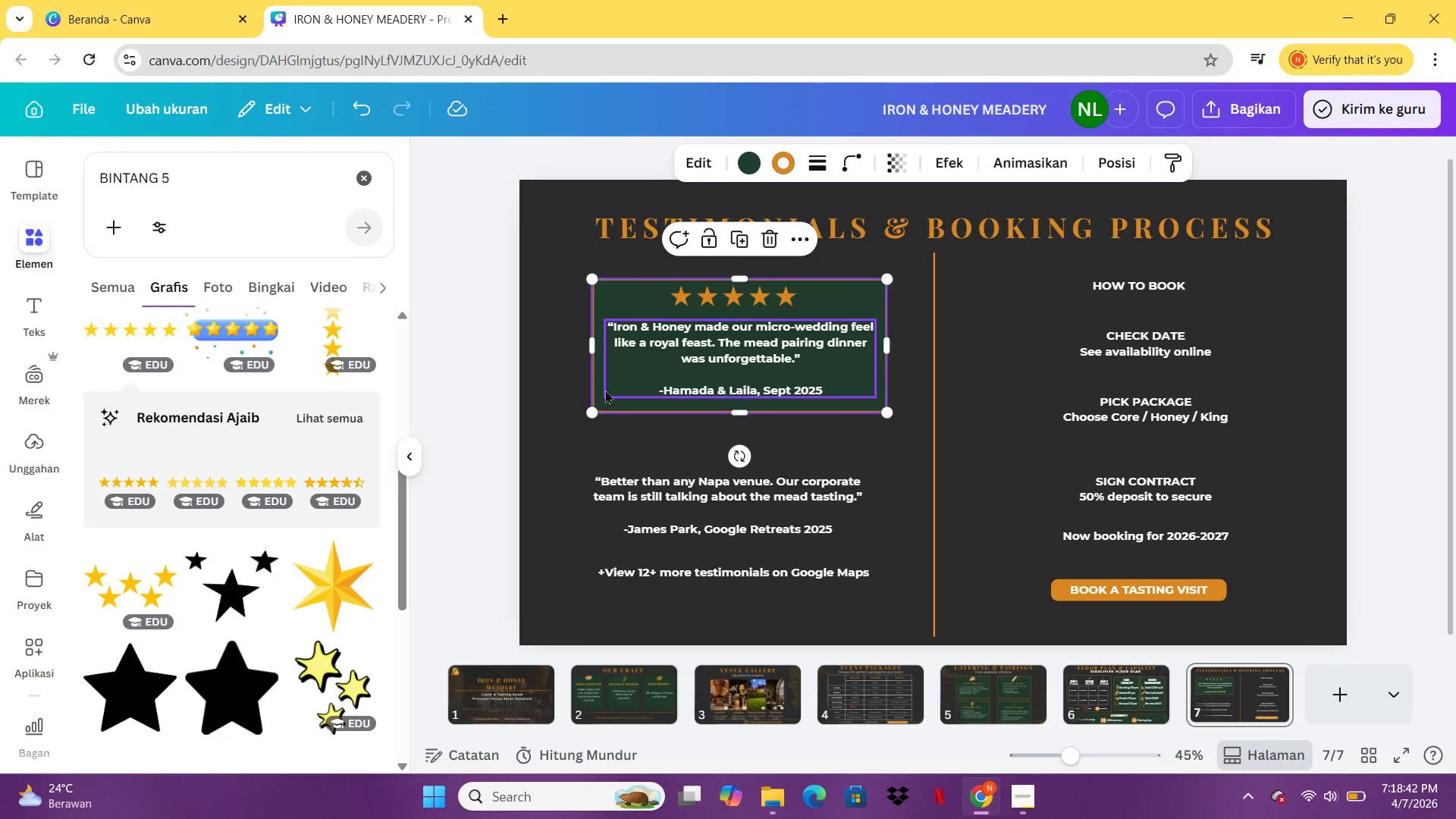 
left_click([603, 396])
 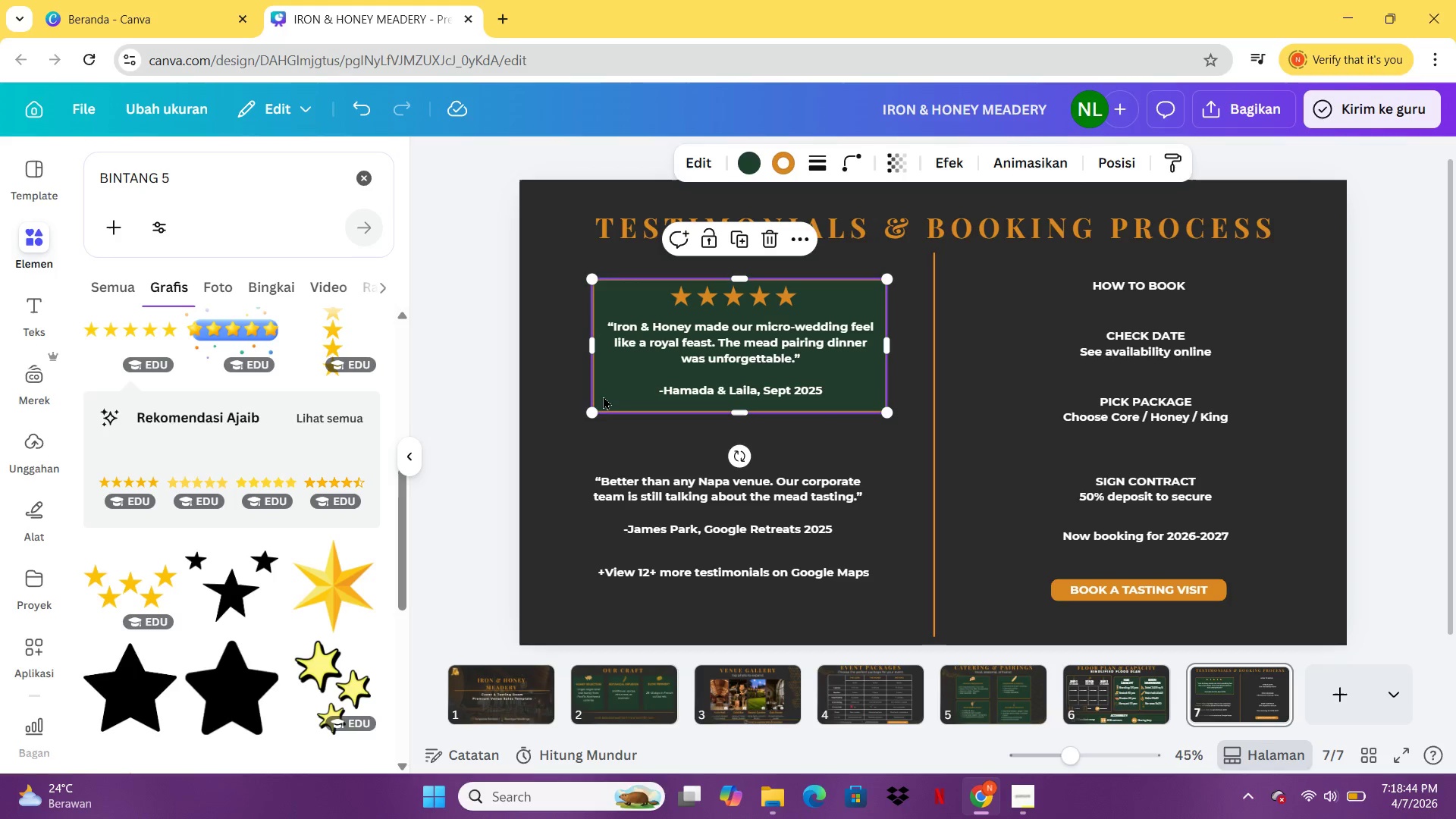 
key(Control+C)
 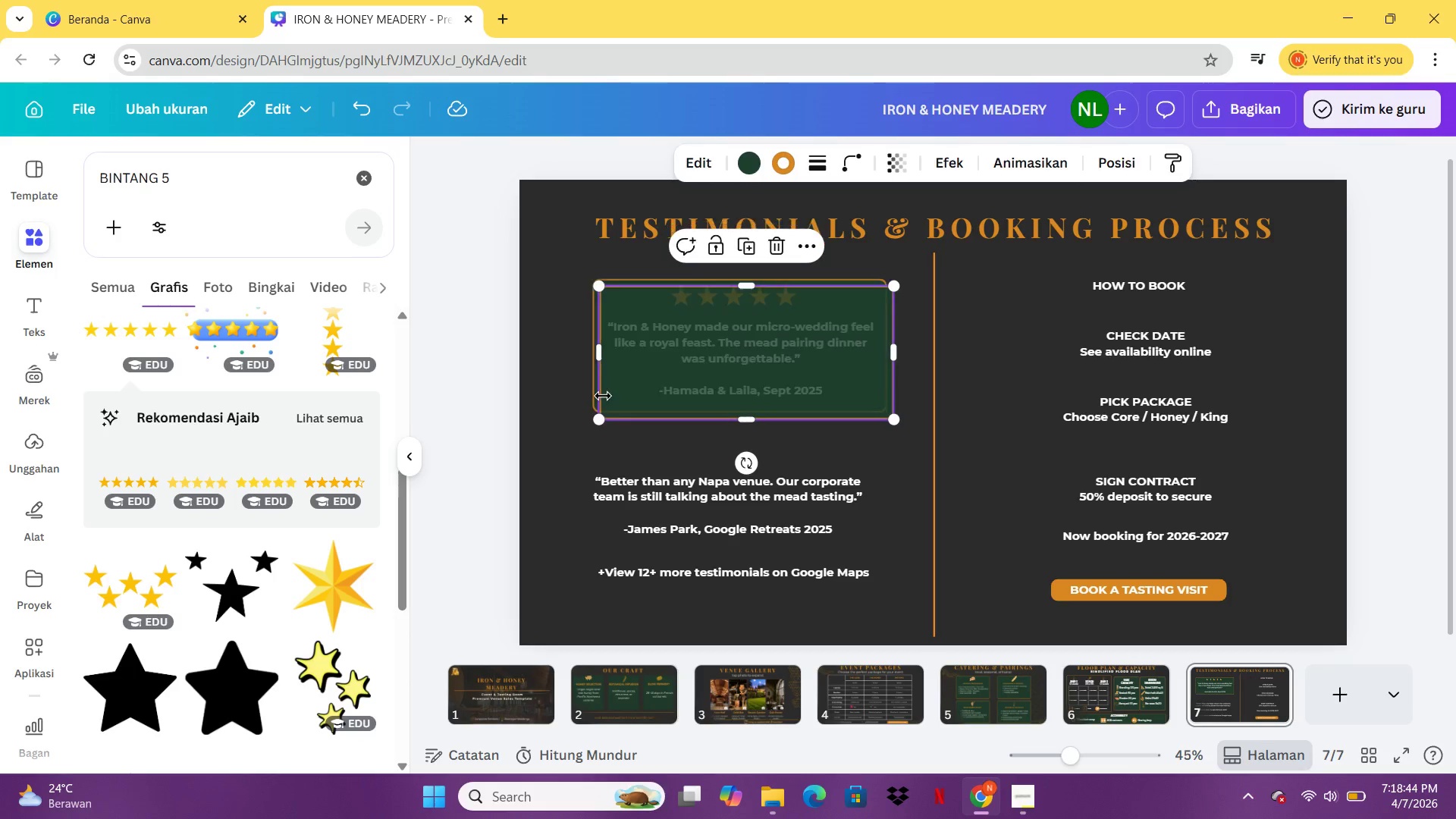 
key(Control+V)
 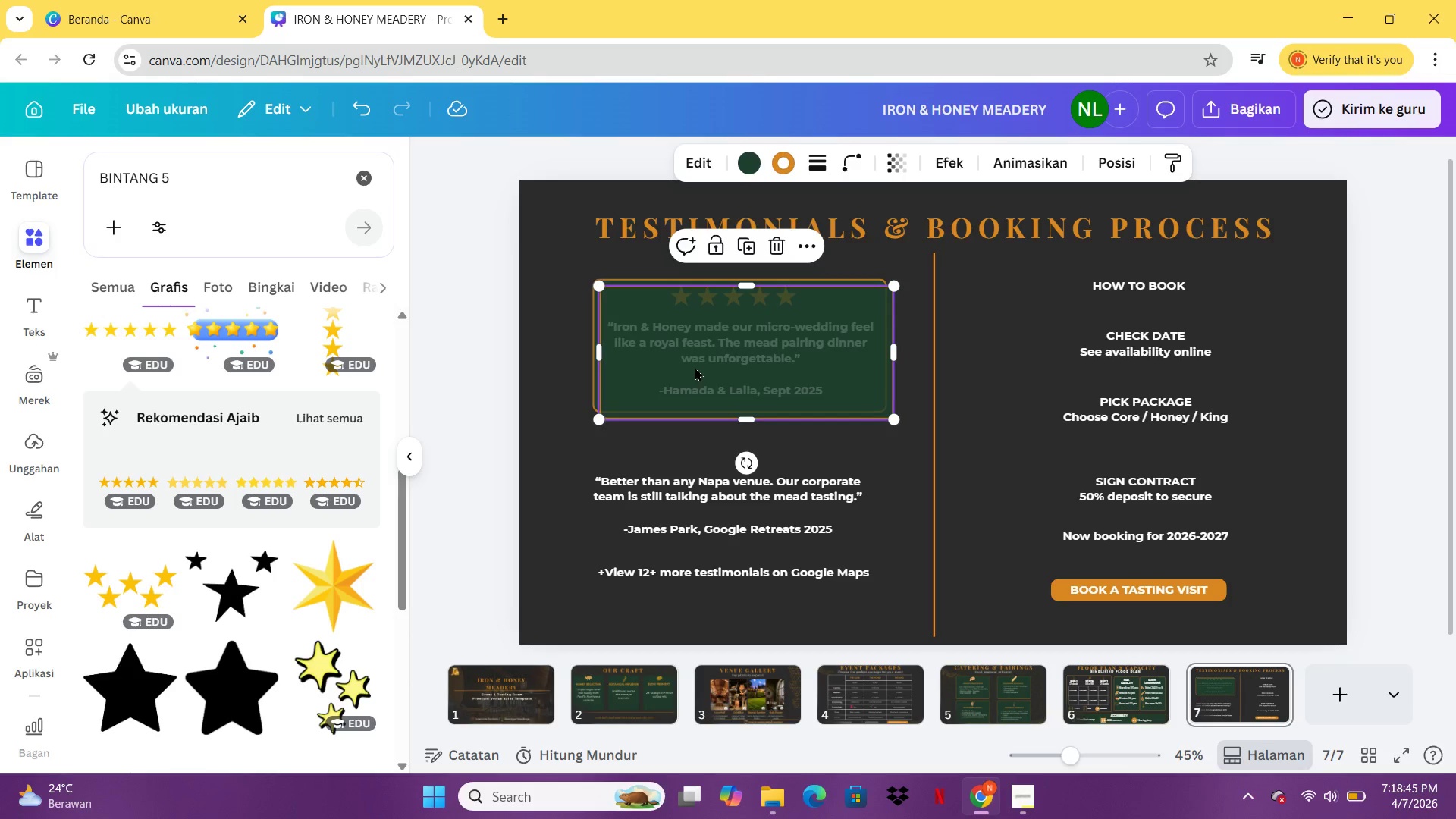 
left_click_drag(start_coordinate=[695, 367], to_coordinate=[688, 510])
 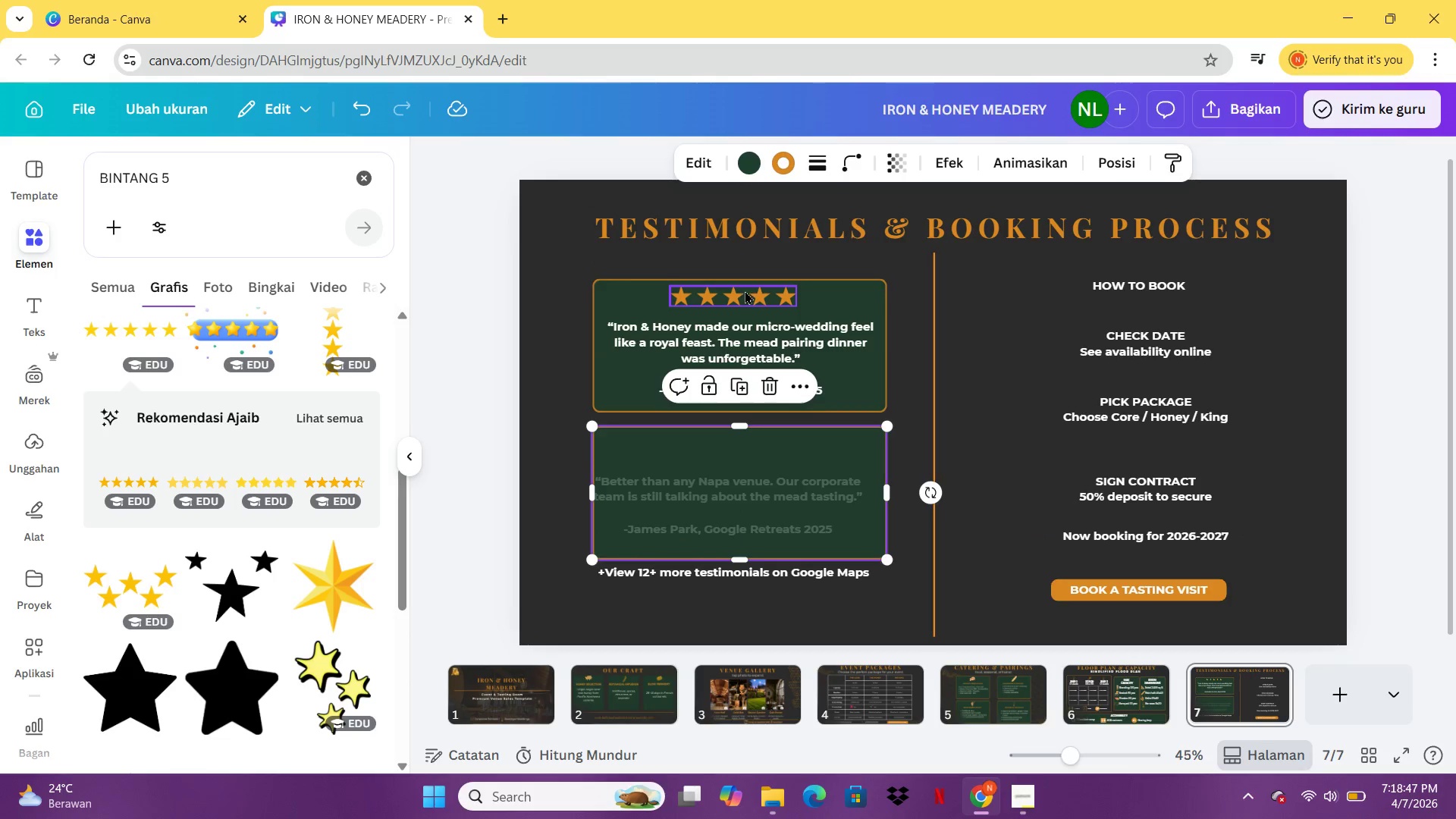 
left_click([745, 292])
 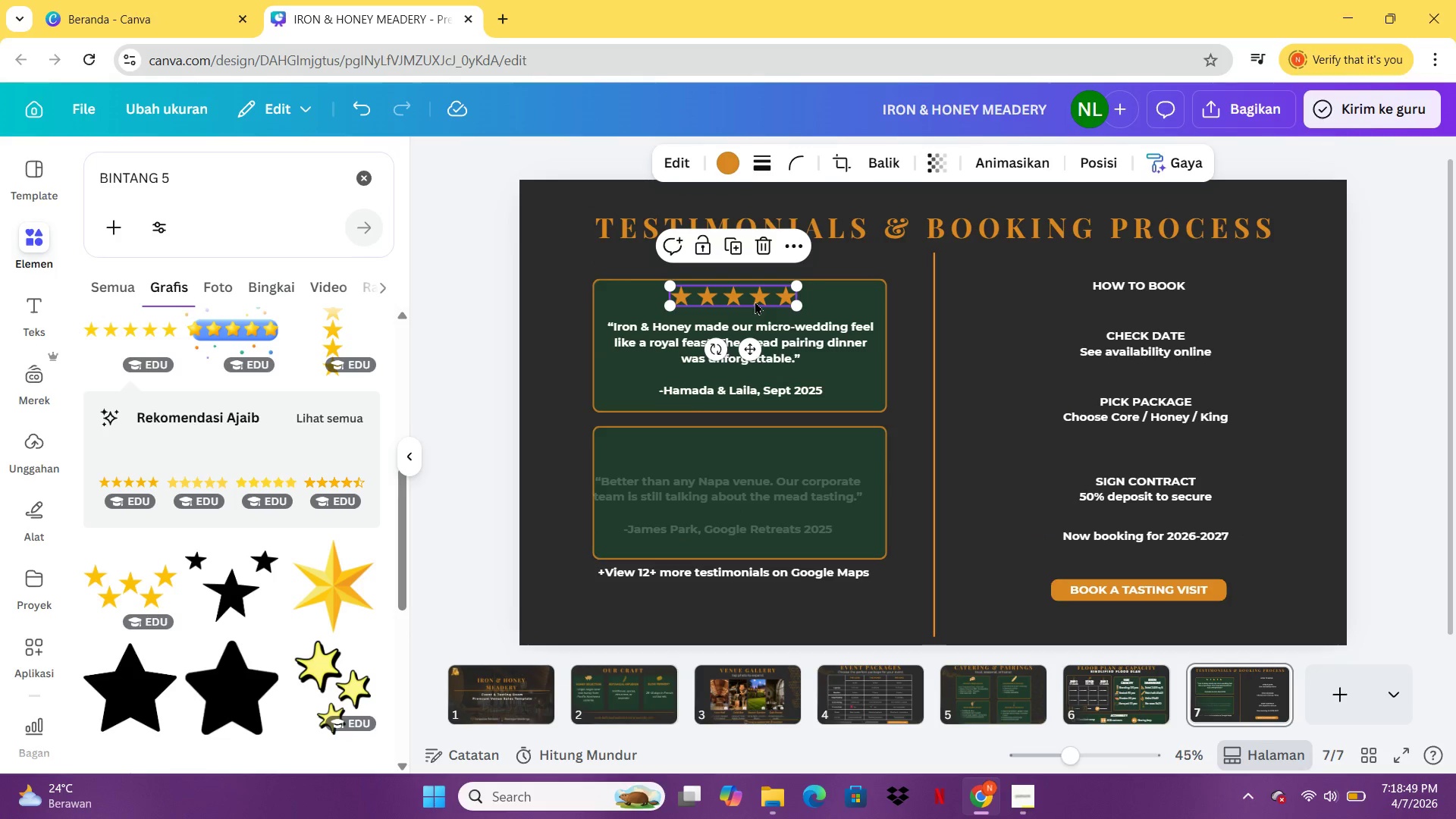 
key(Control+C)
 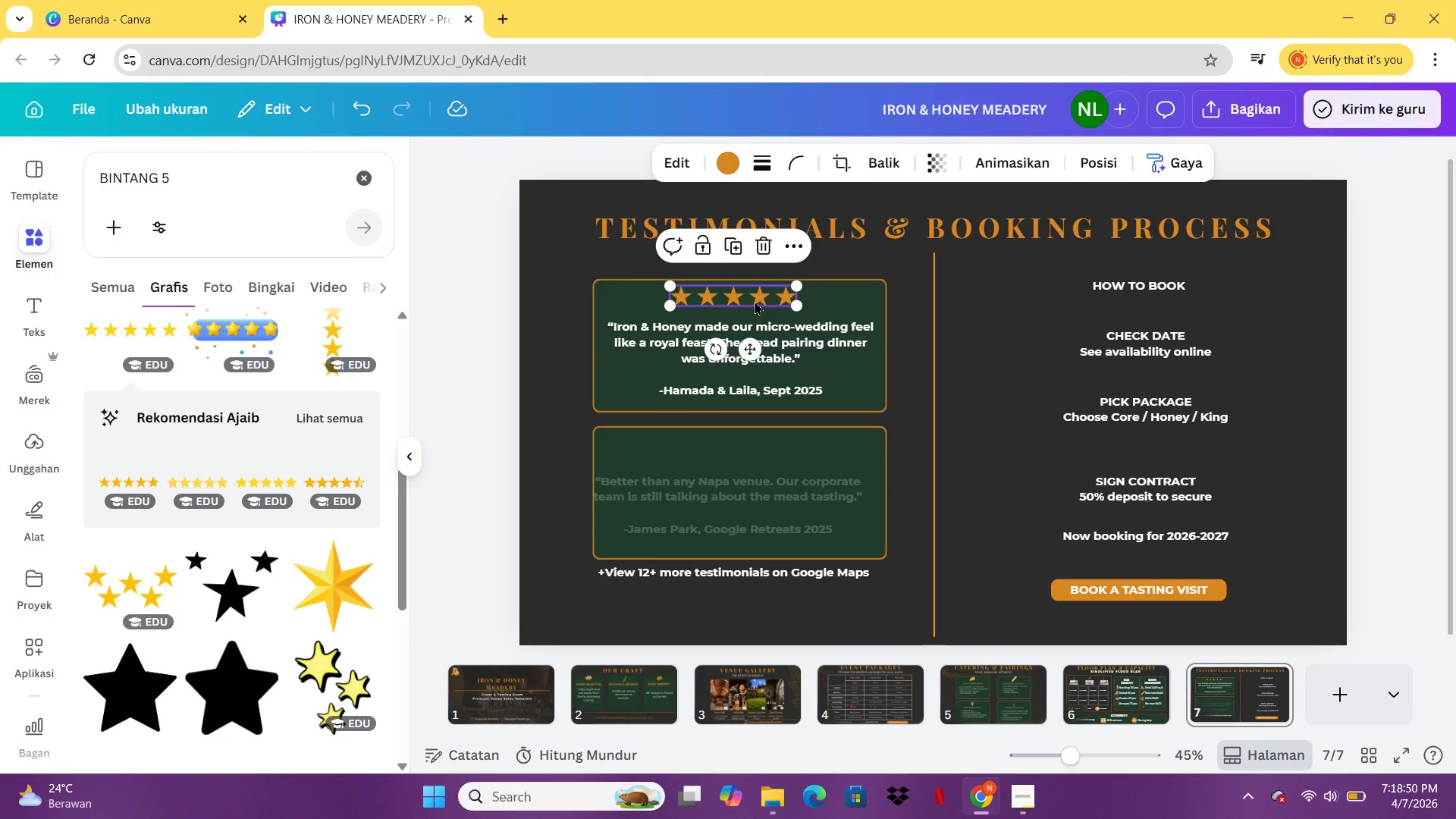 
hold_key(key=ControlLeft, duration=0.31)
 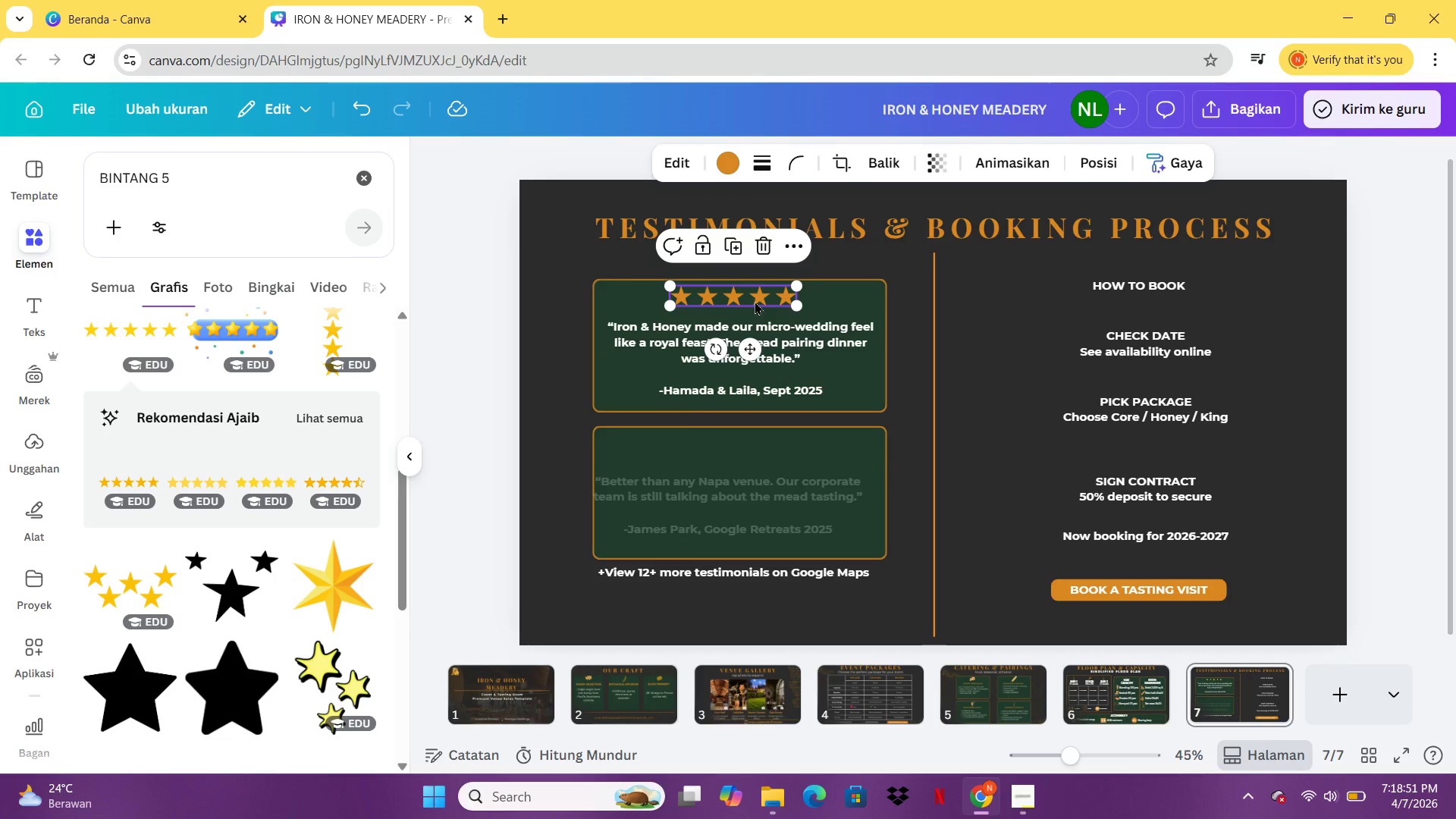 
key(Control+ControlLeft)
 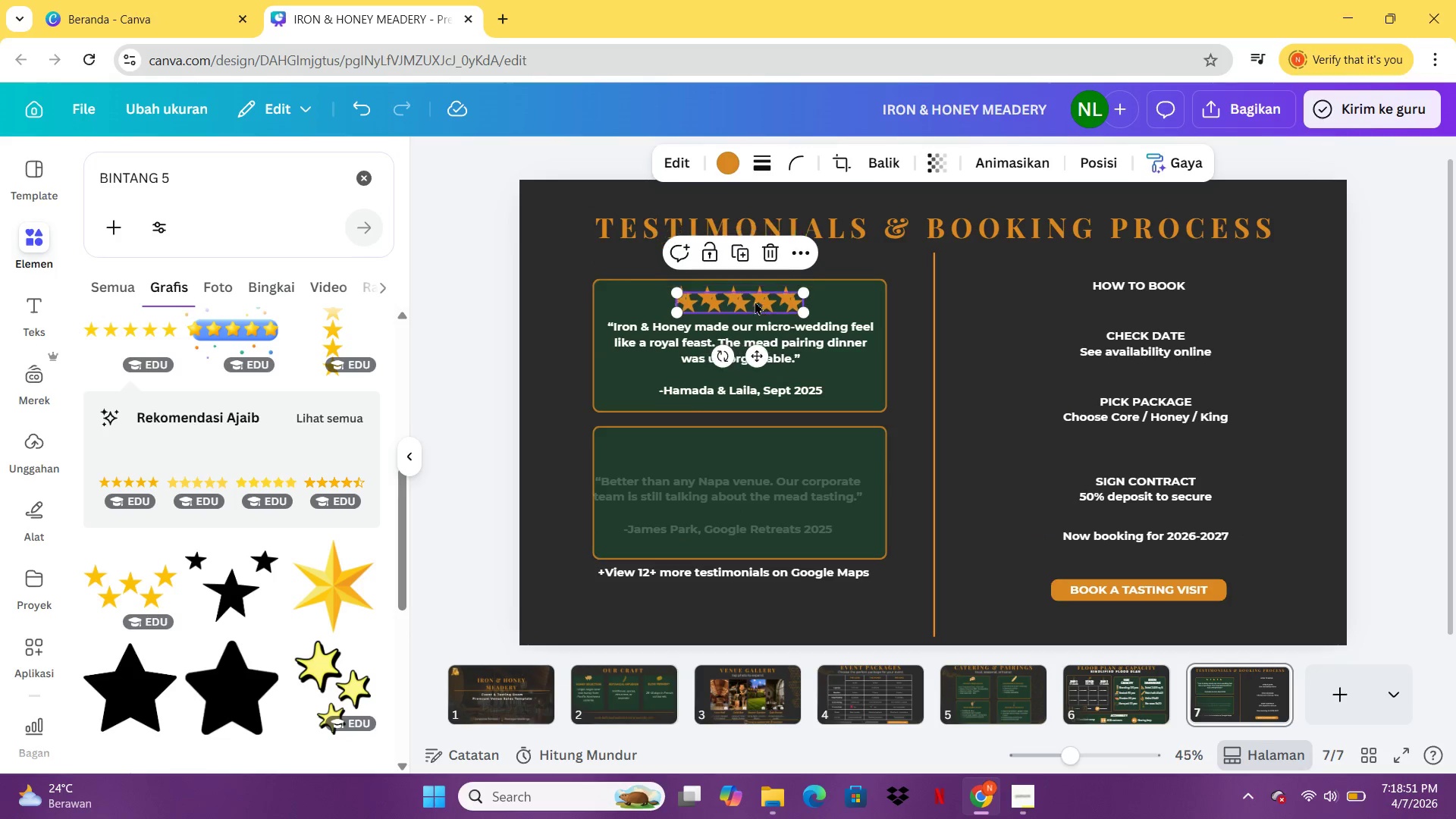 
key(Control+V)
 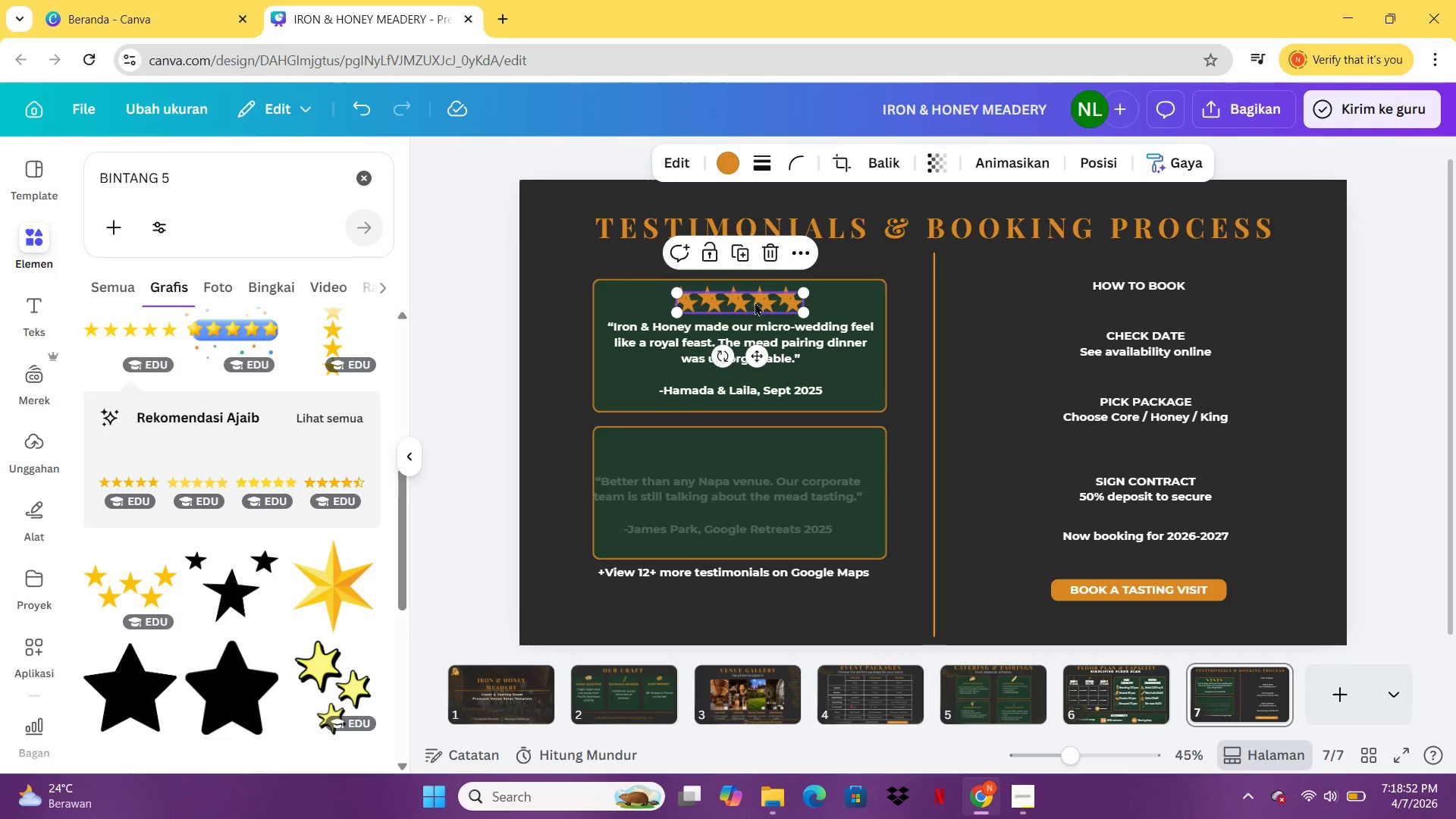 
left_click_drag(start_coordinate=[755, 303], to_coordinate=[749, 449])
 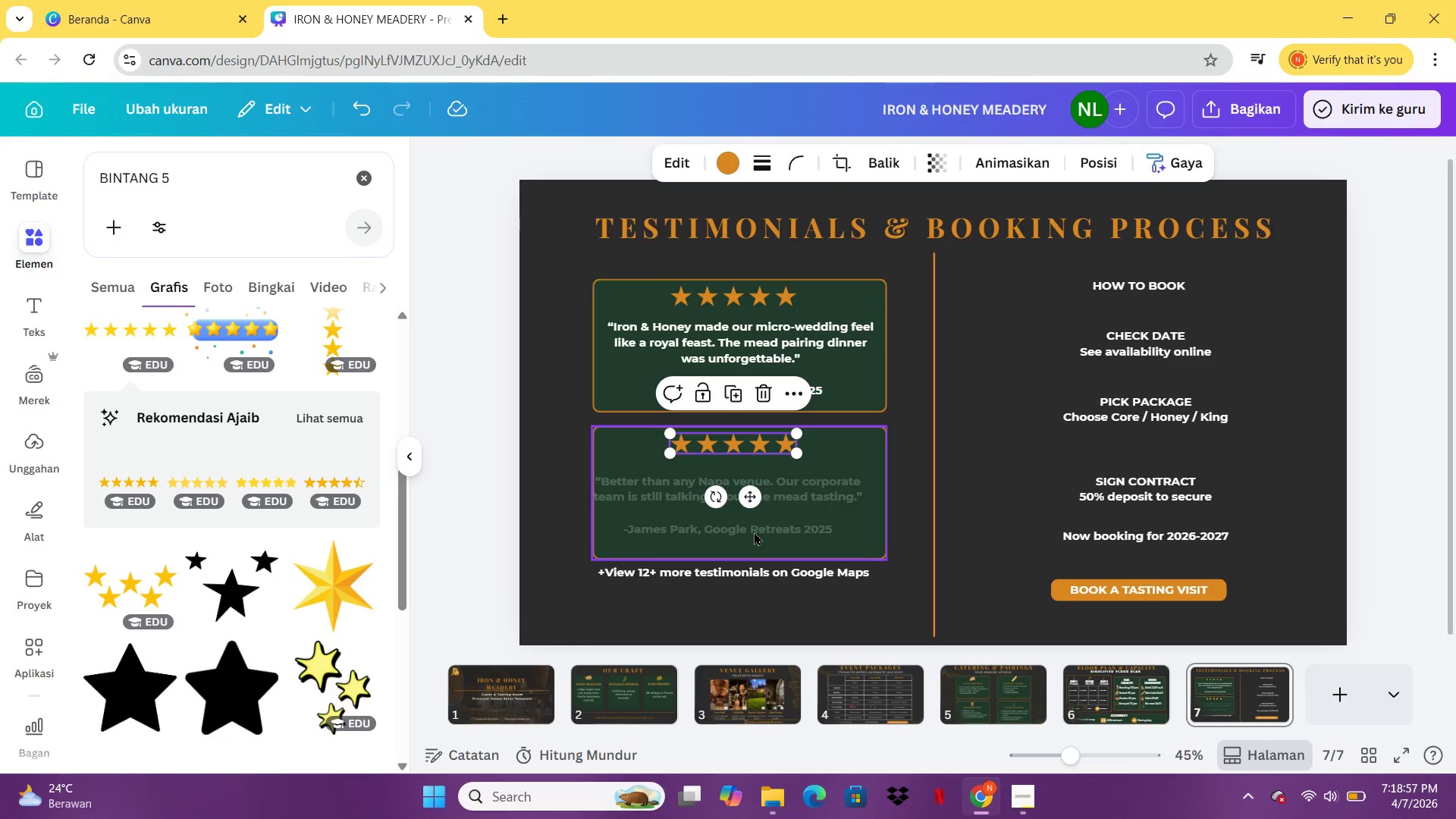 
right_click([754, 532])
 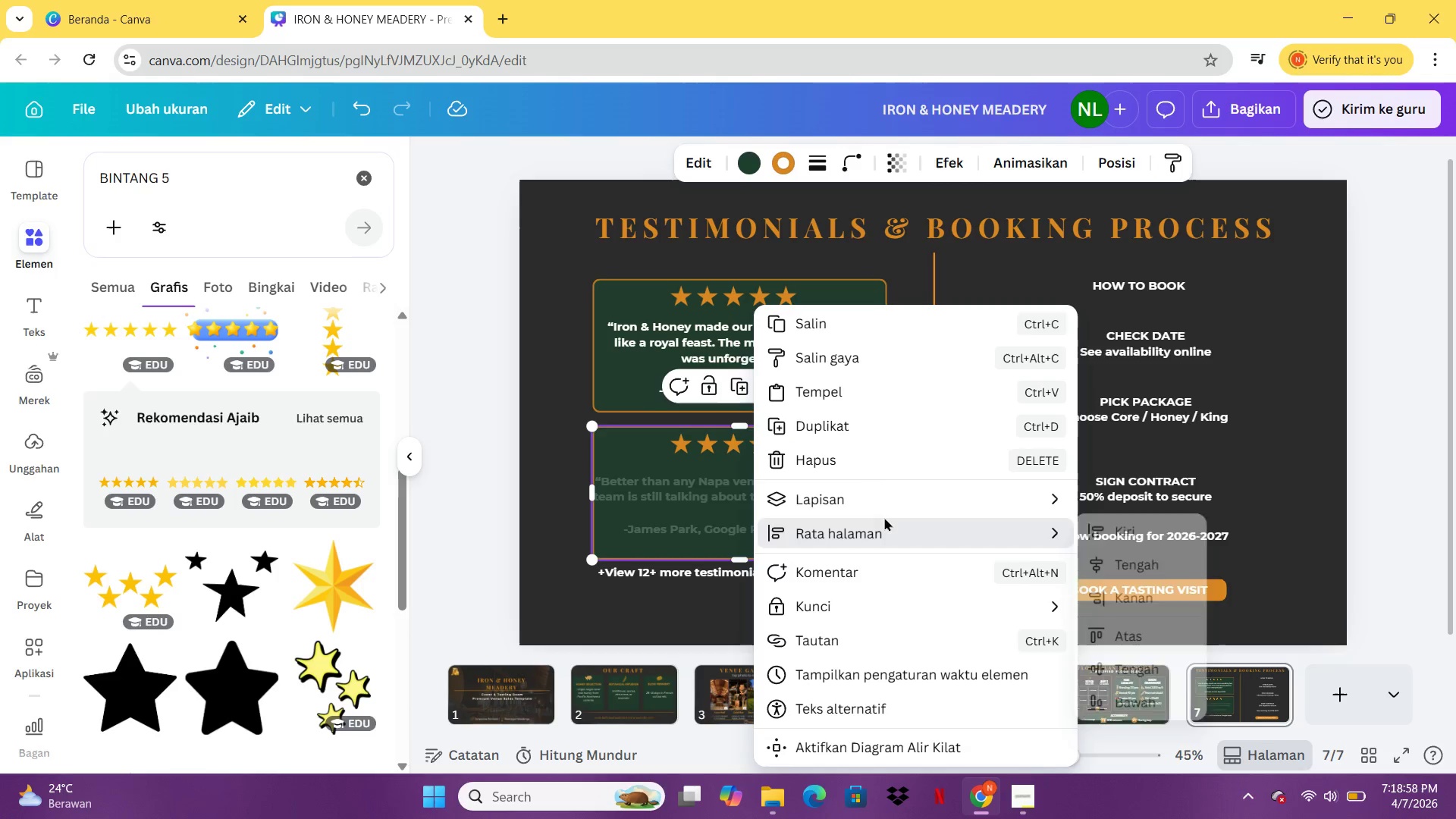 
left_click([883, 479])
 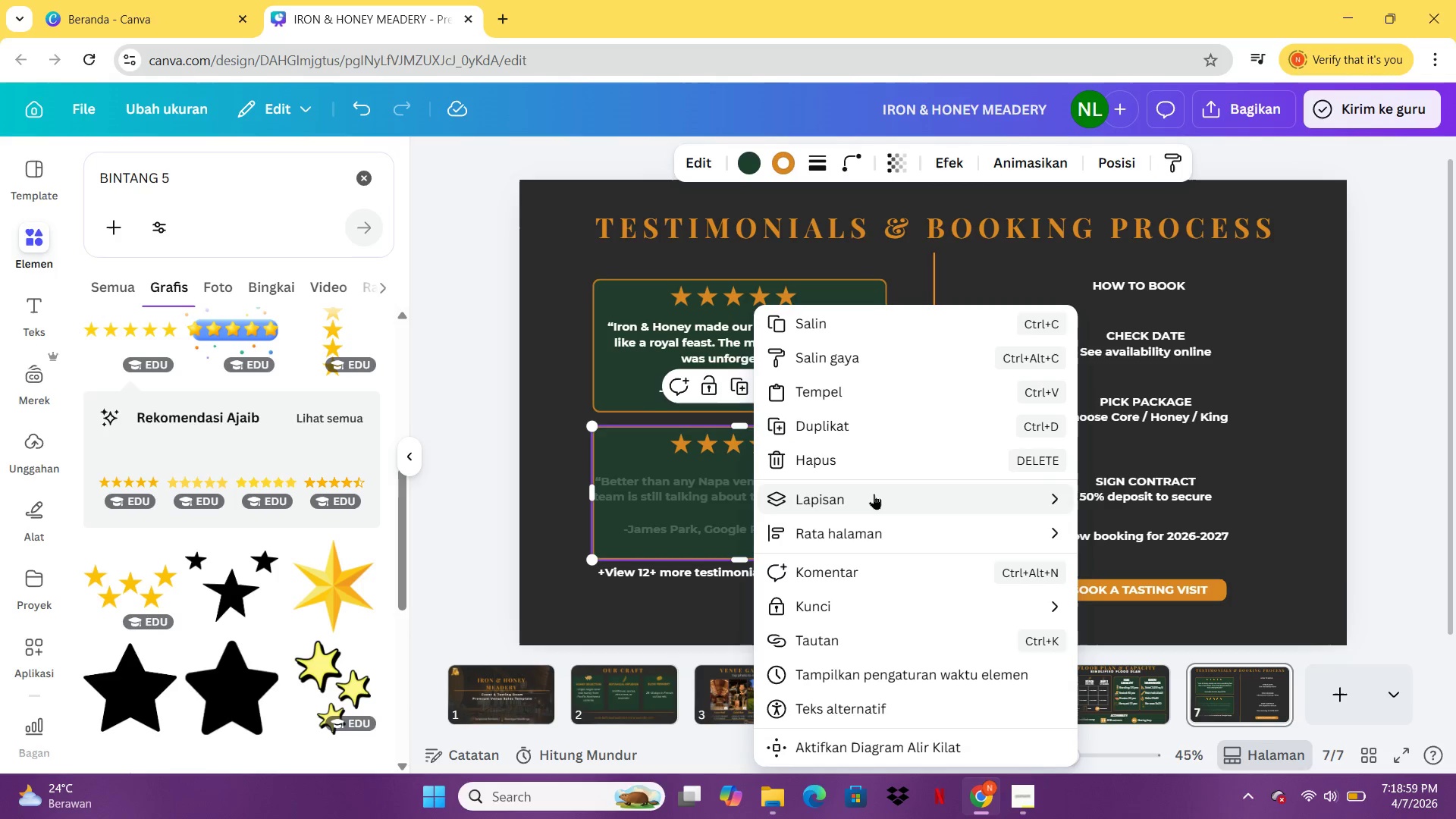 
left_click([874, 494])
 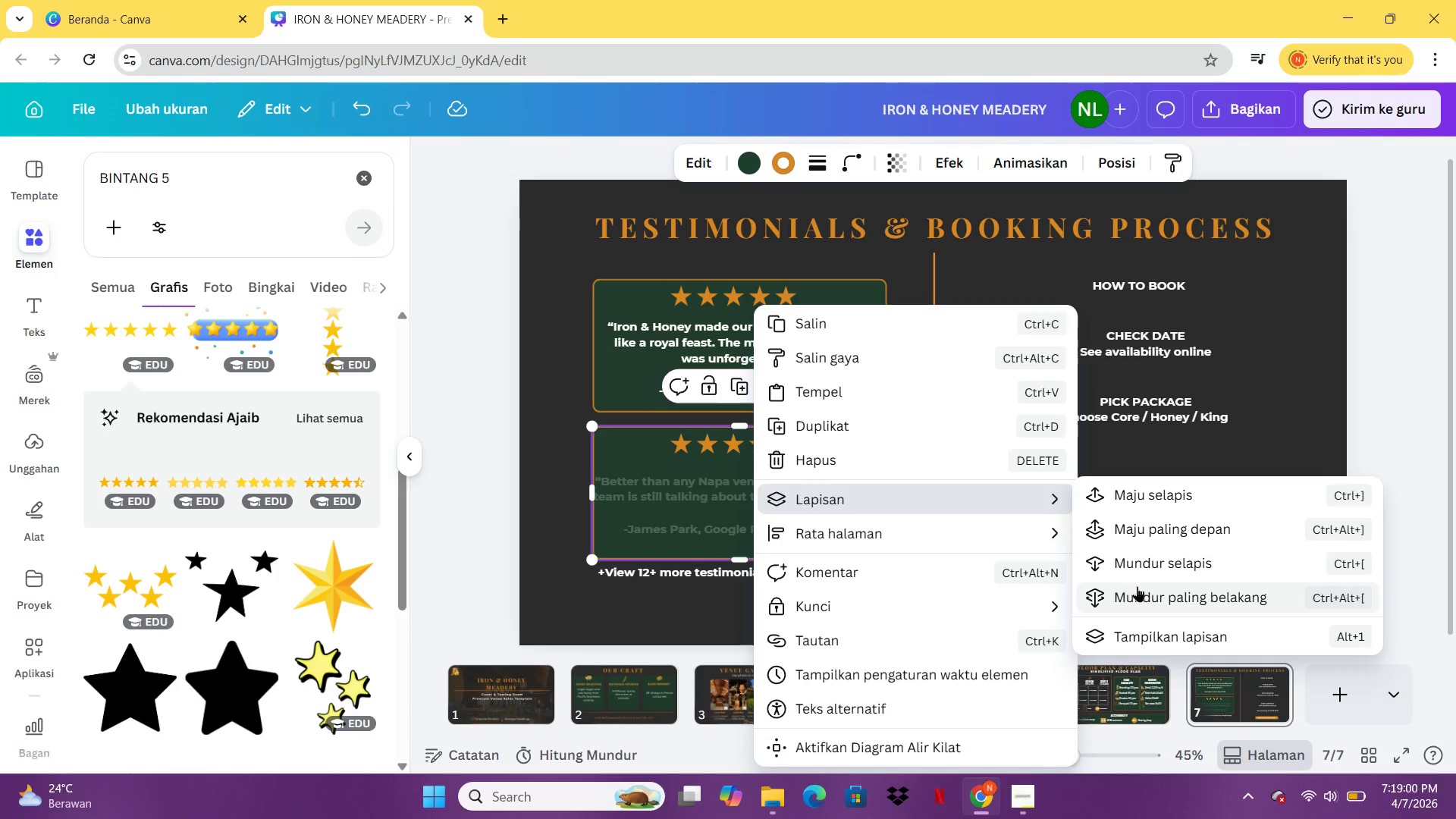 
left_click([1137, 586])
 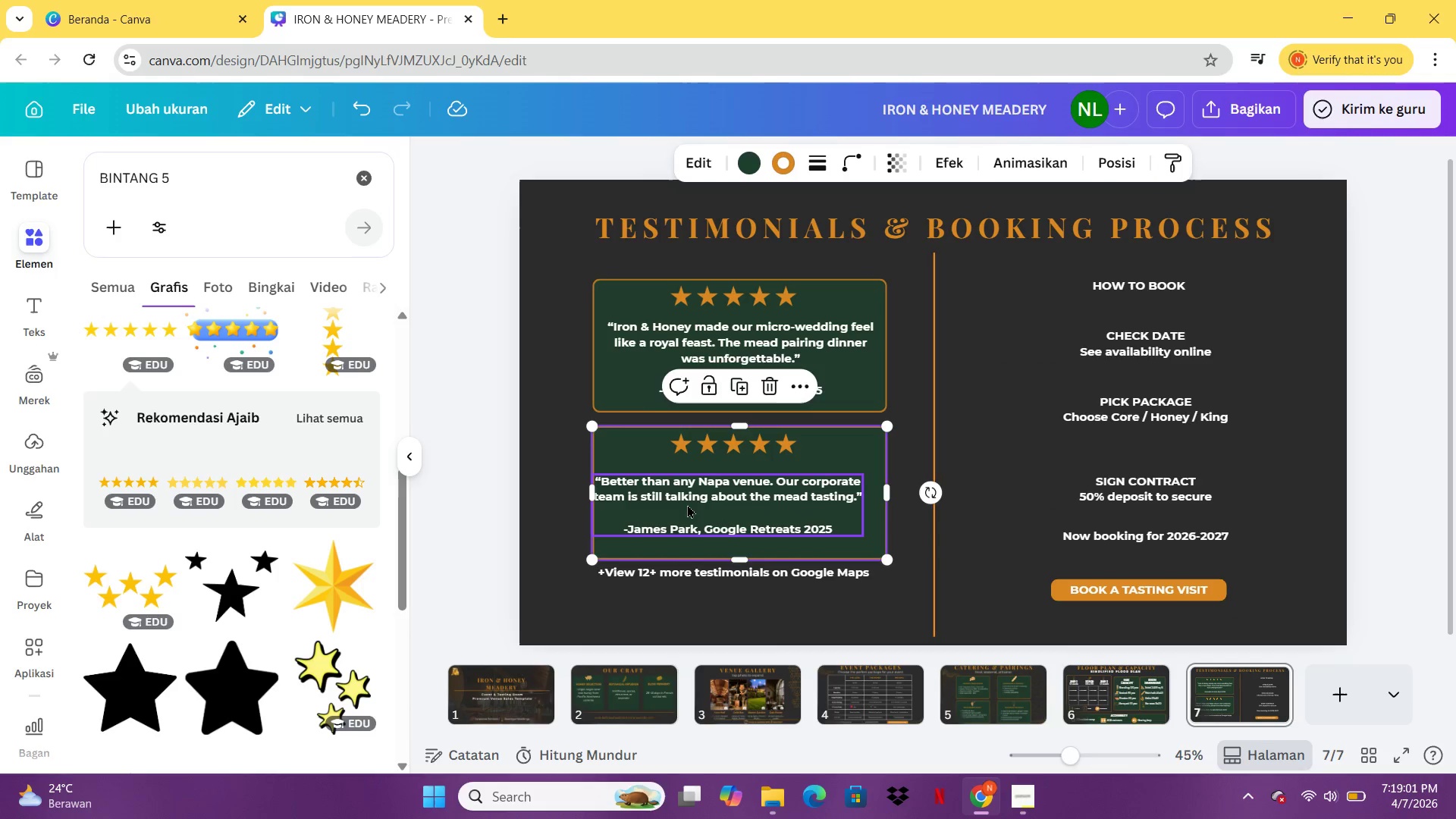 
left_click_drag(start_coordinate=[689, 507], to_coordinate=[701, 507])
 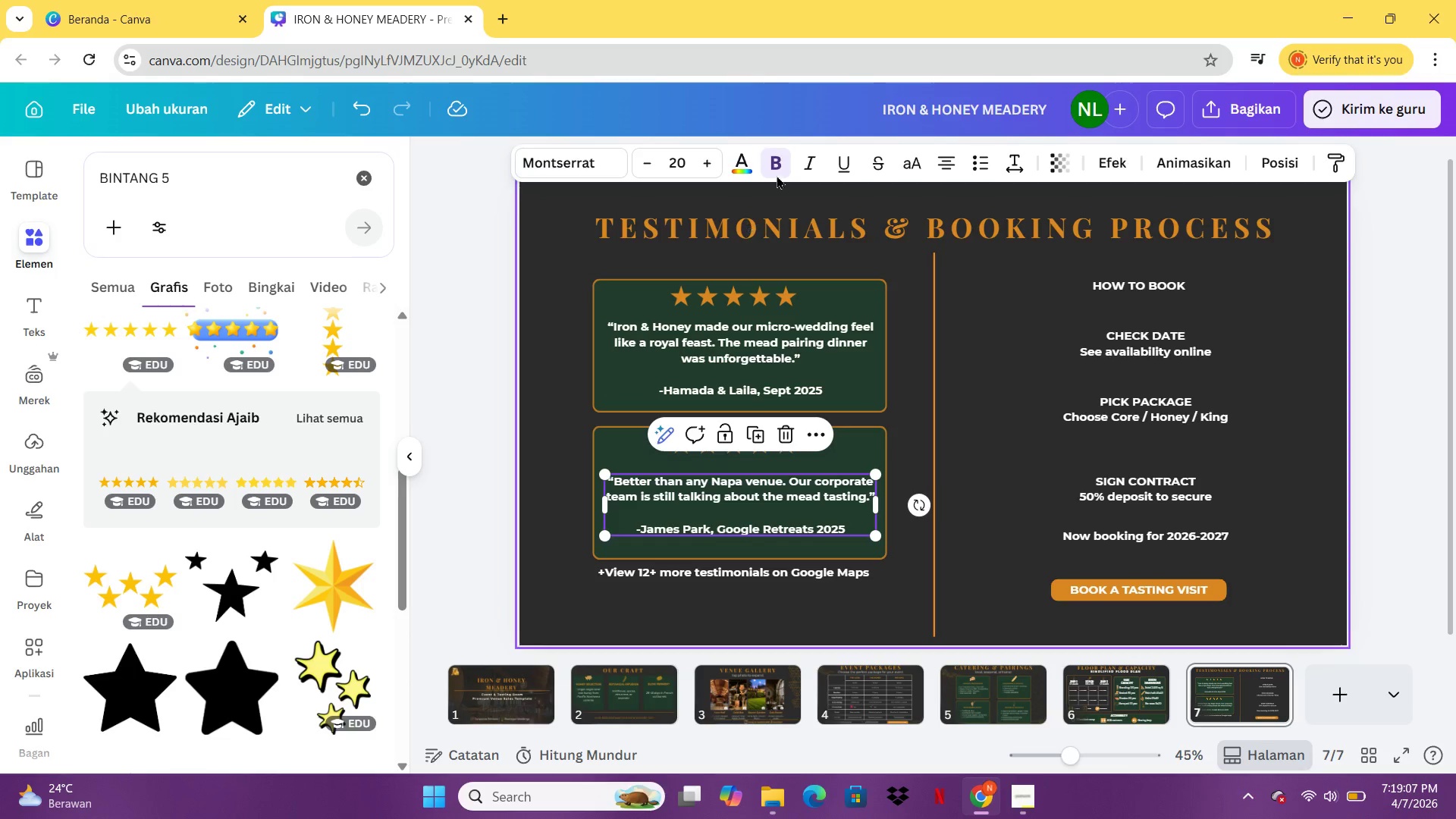 
left_click([791, 344])
 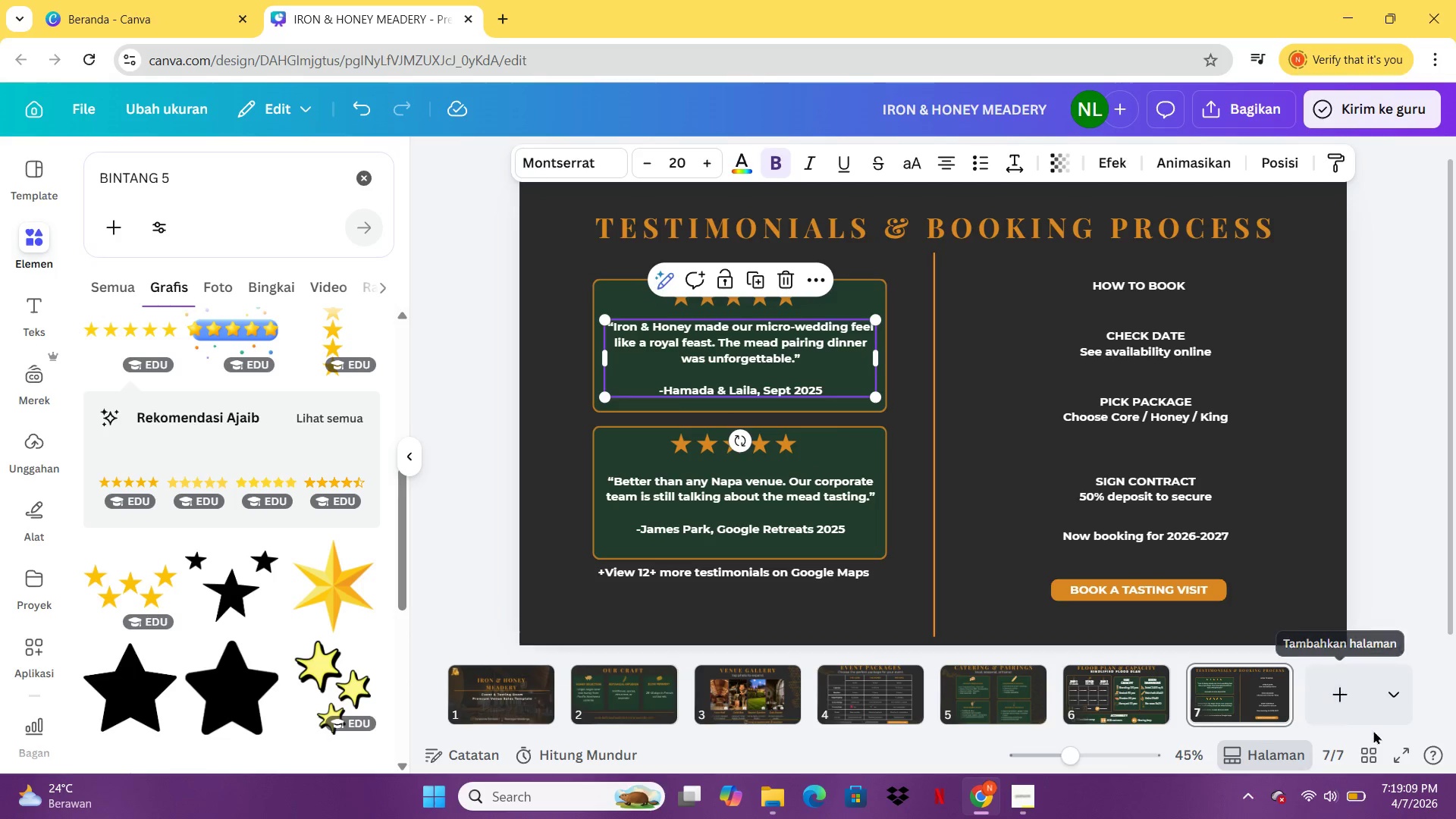 
left_click([1393, 761])
 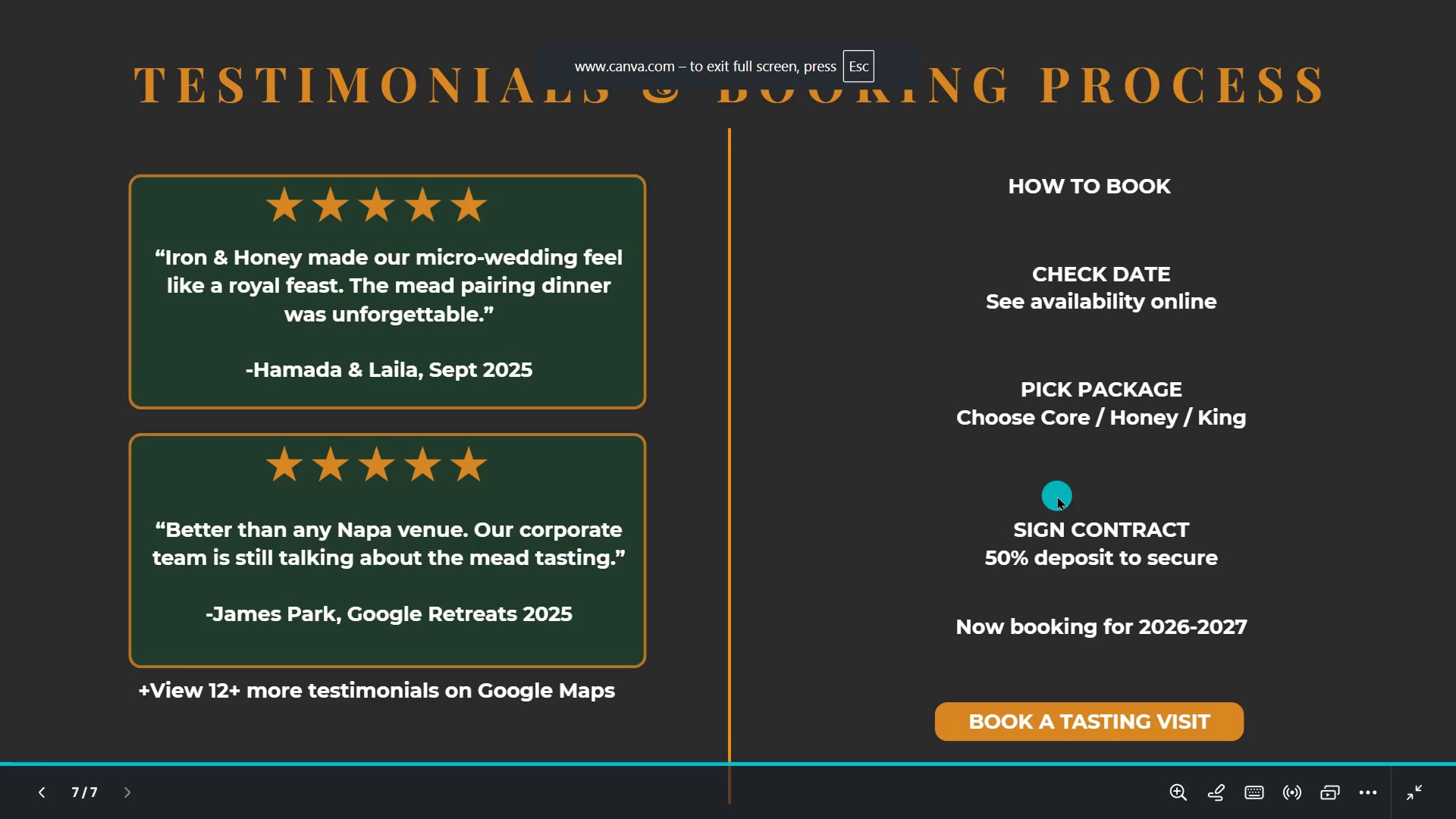 
key(Escape)
 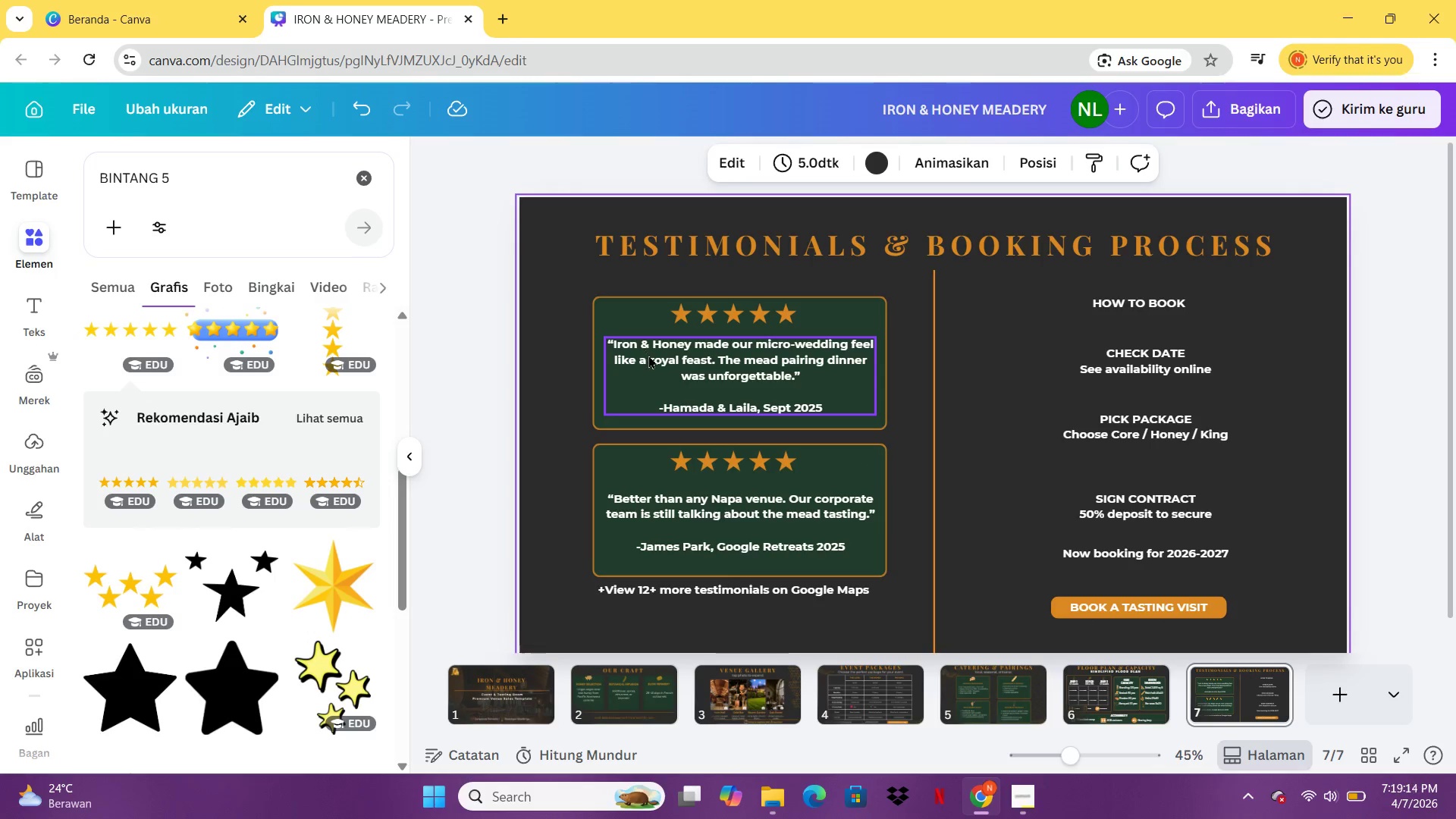 
left_click([648, 355])
 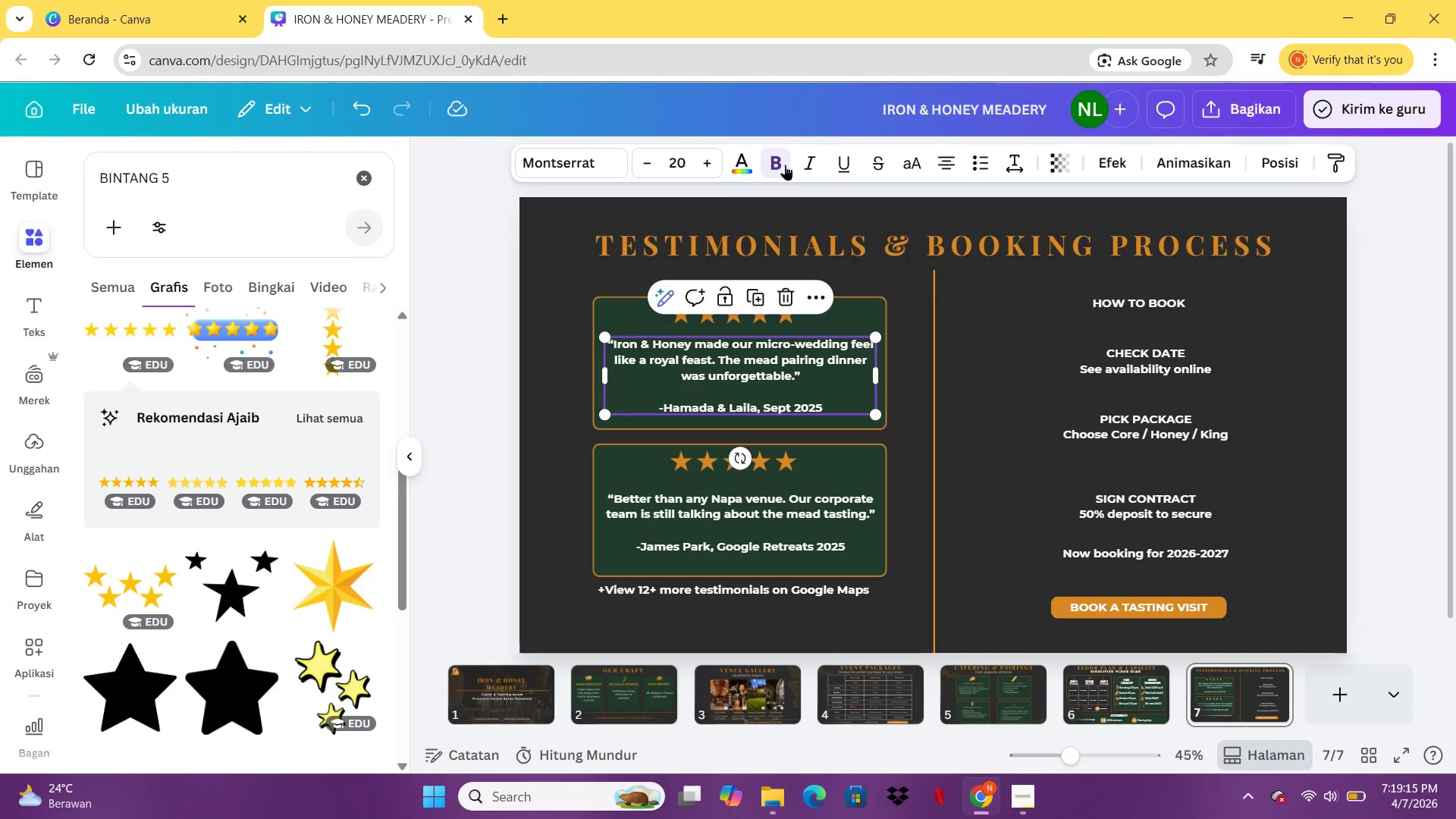 
left_click([779, 164])
 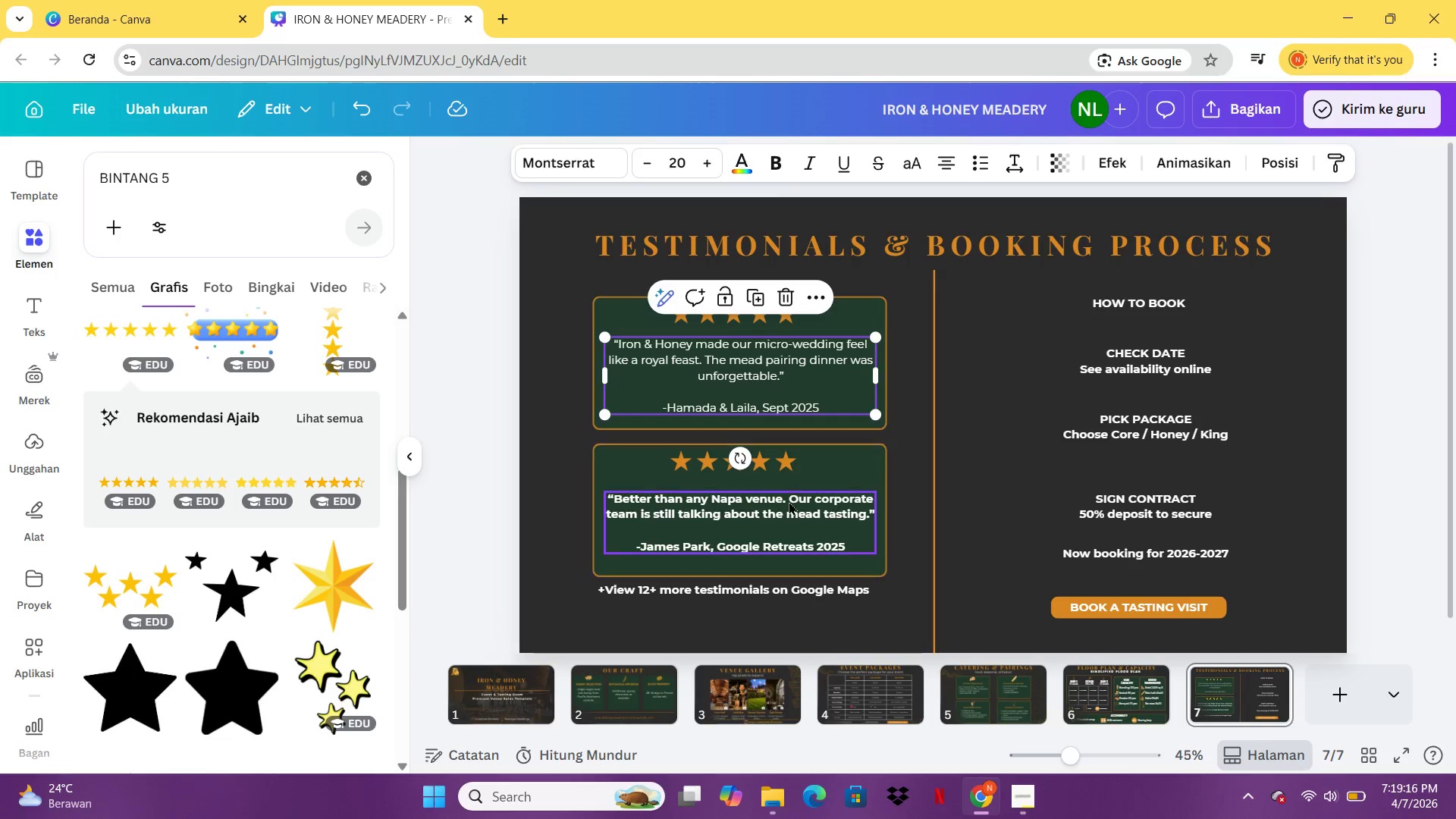 
left_click([788, 503])
 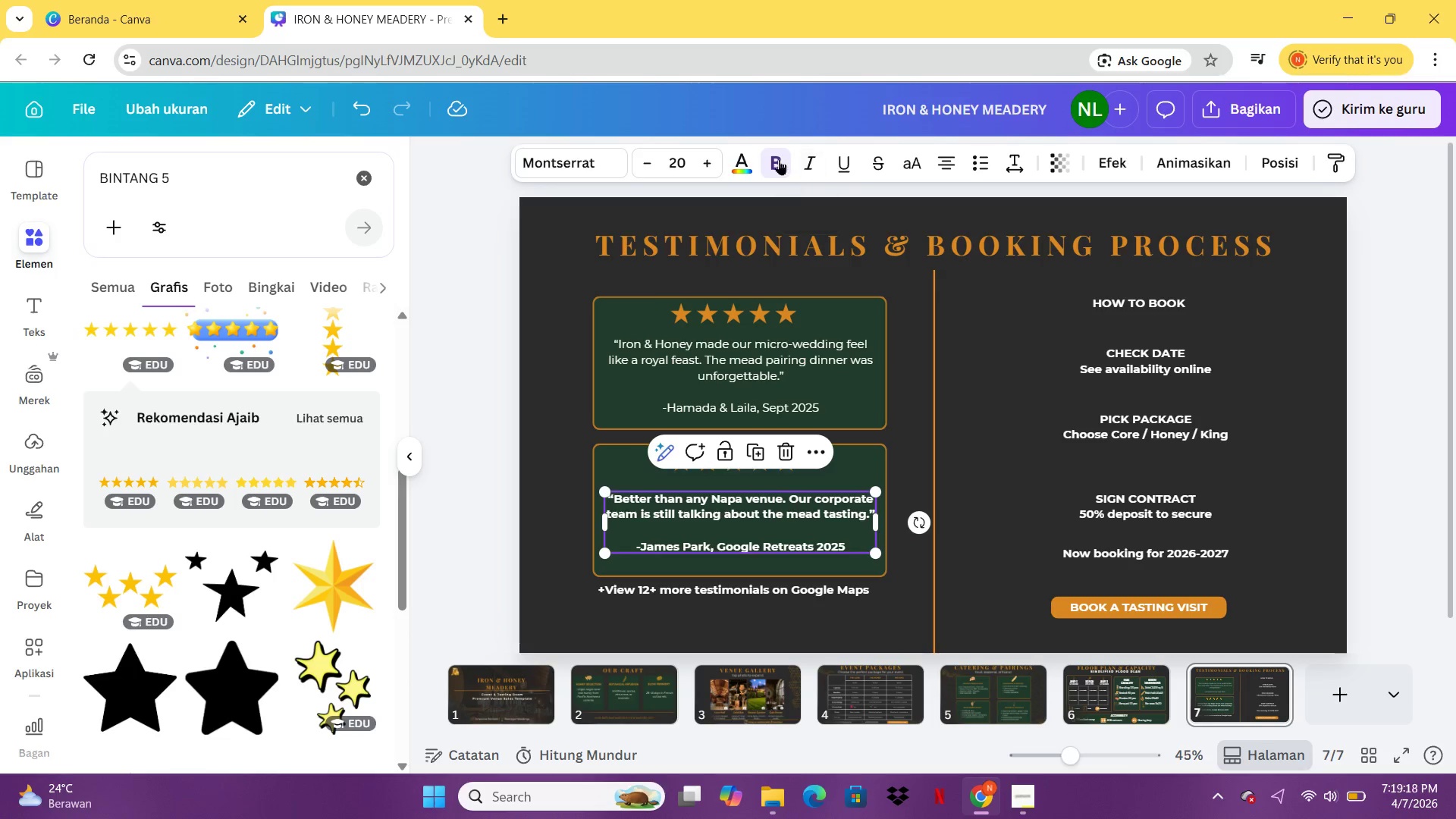 
left_click([779, 159])
 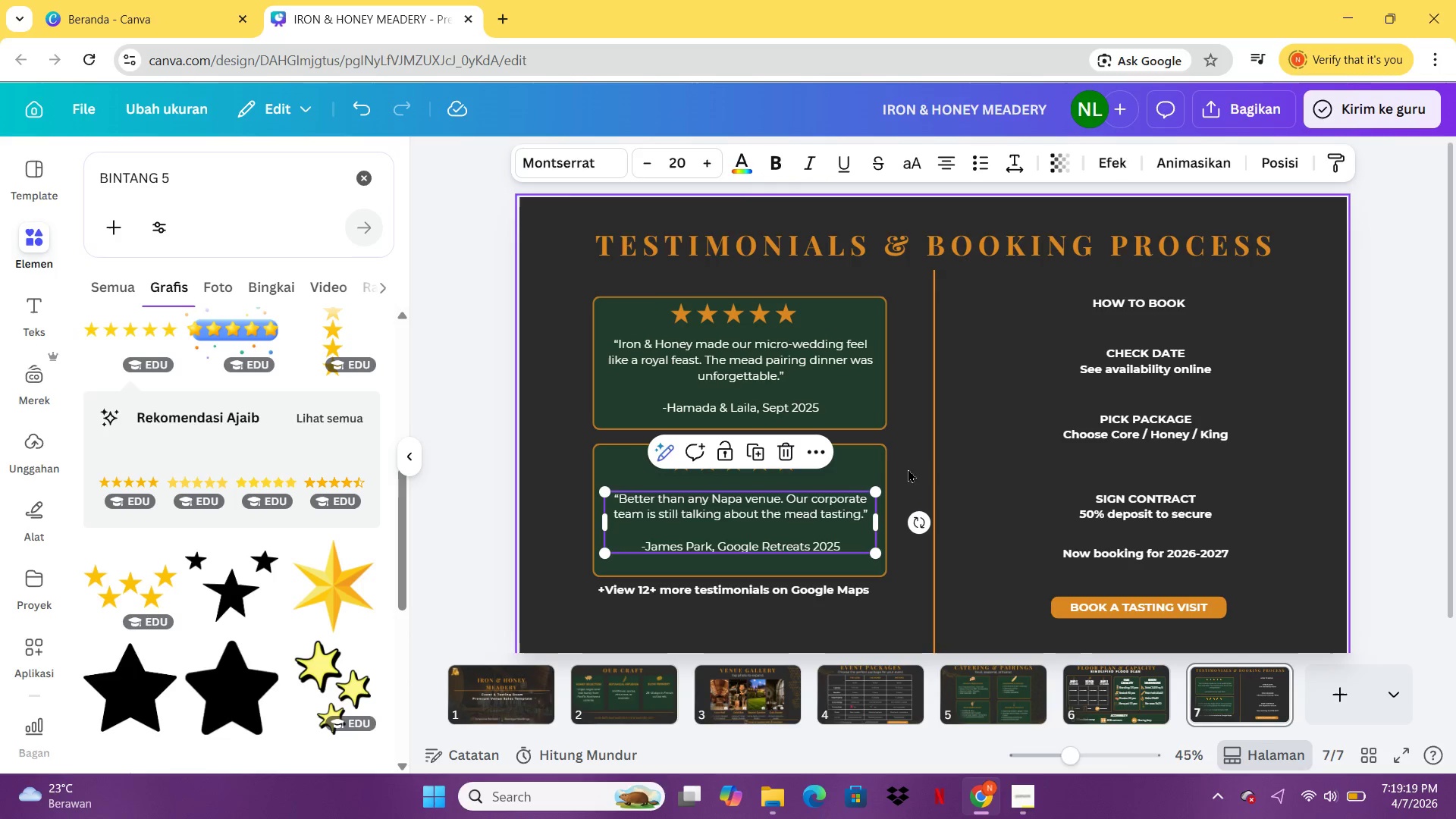 
left_click([909, 469])
 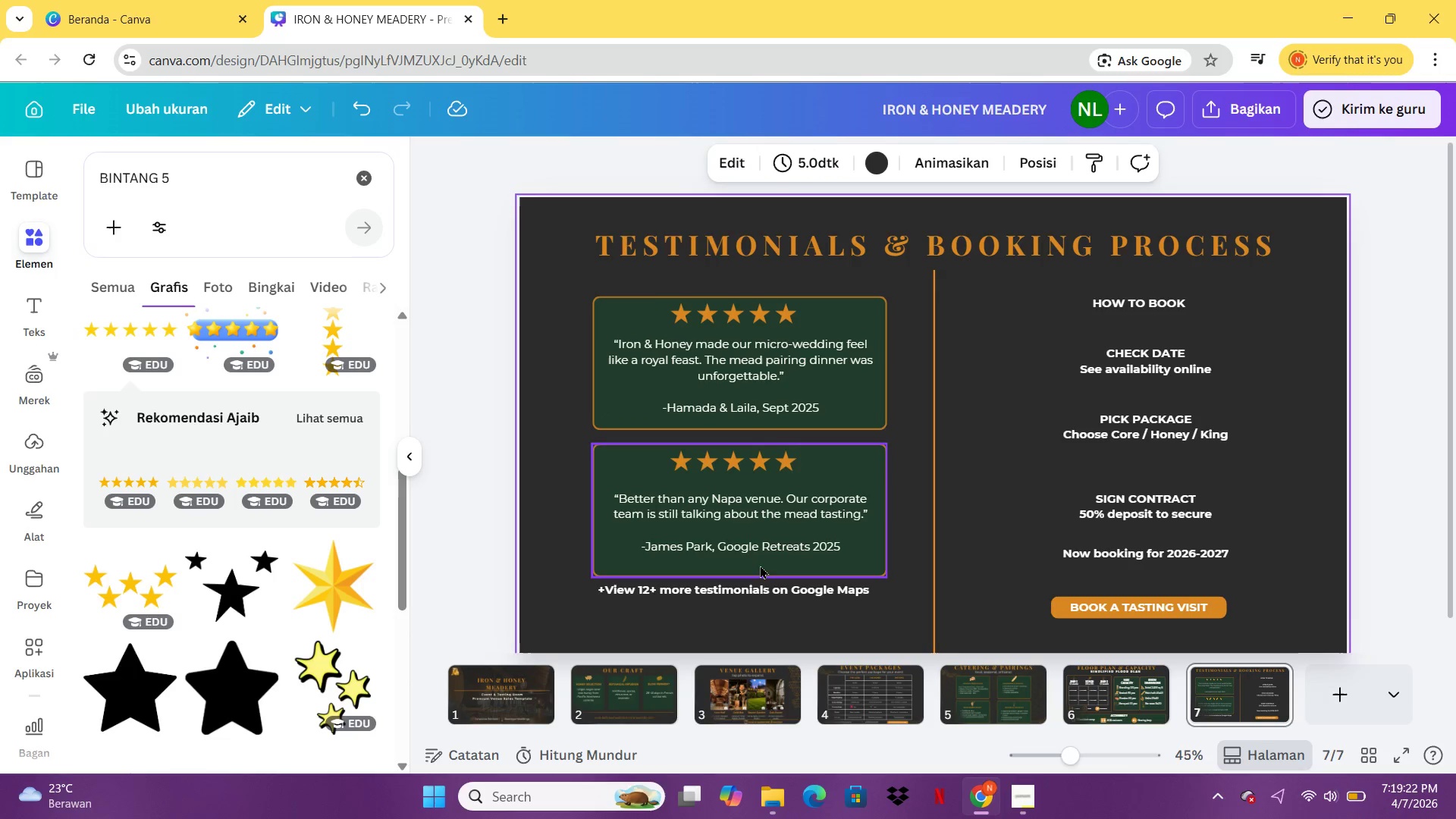 
left_click_drag(start_coordinate=[764, 595], to_coordinate=[741, 612])
 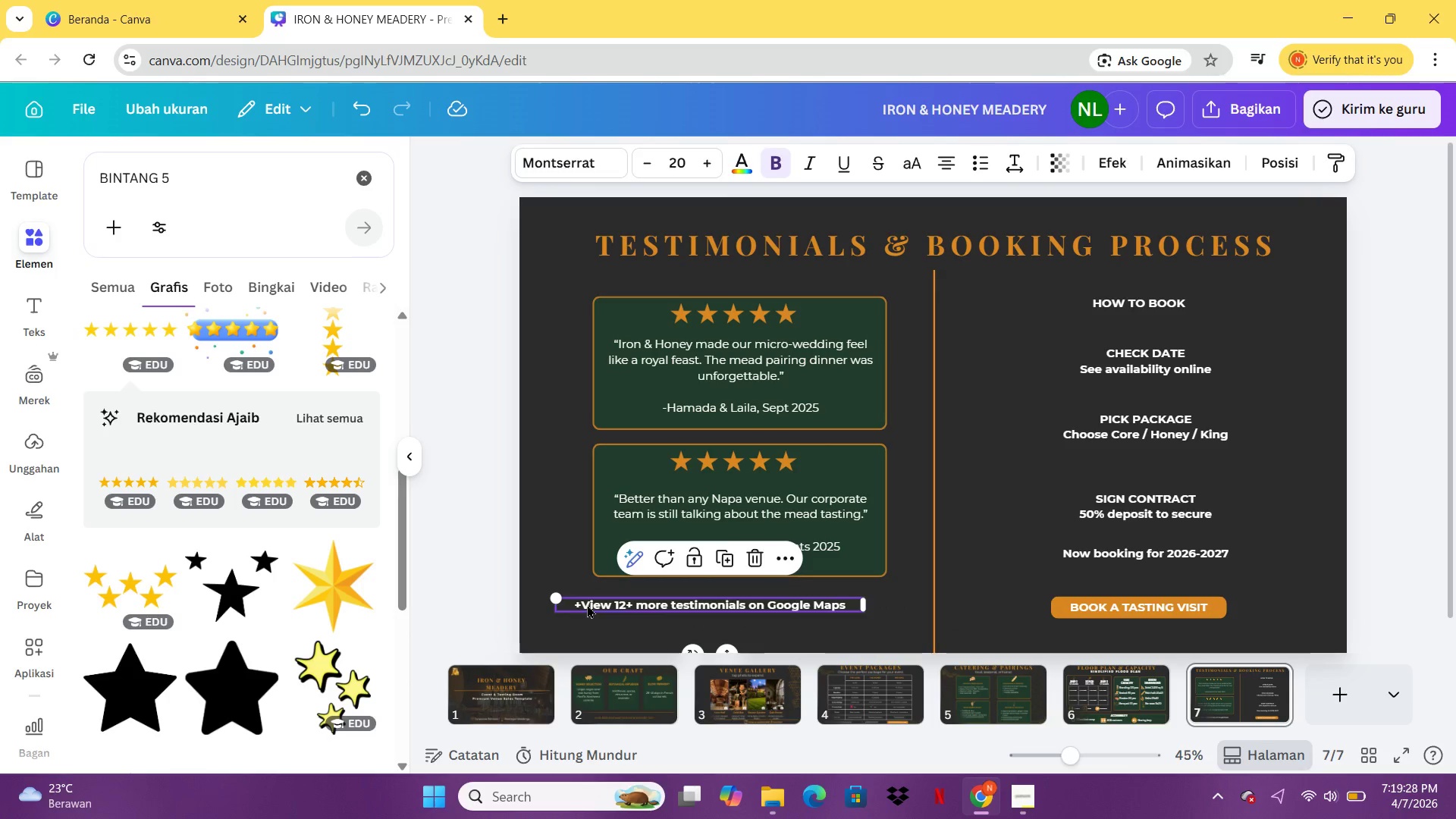 
double_click([587, 604])
 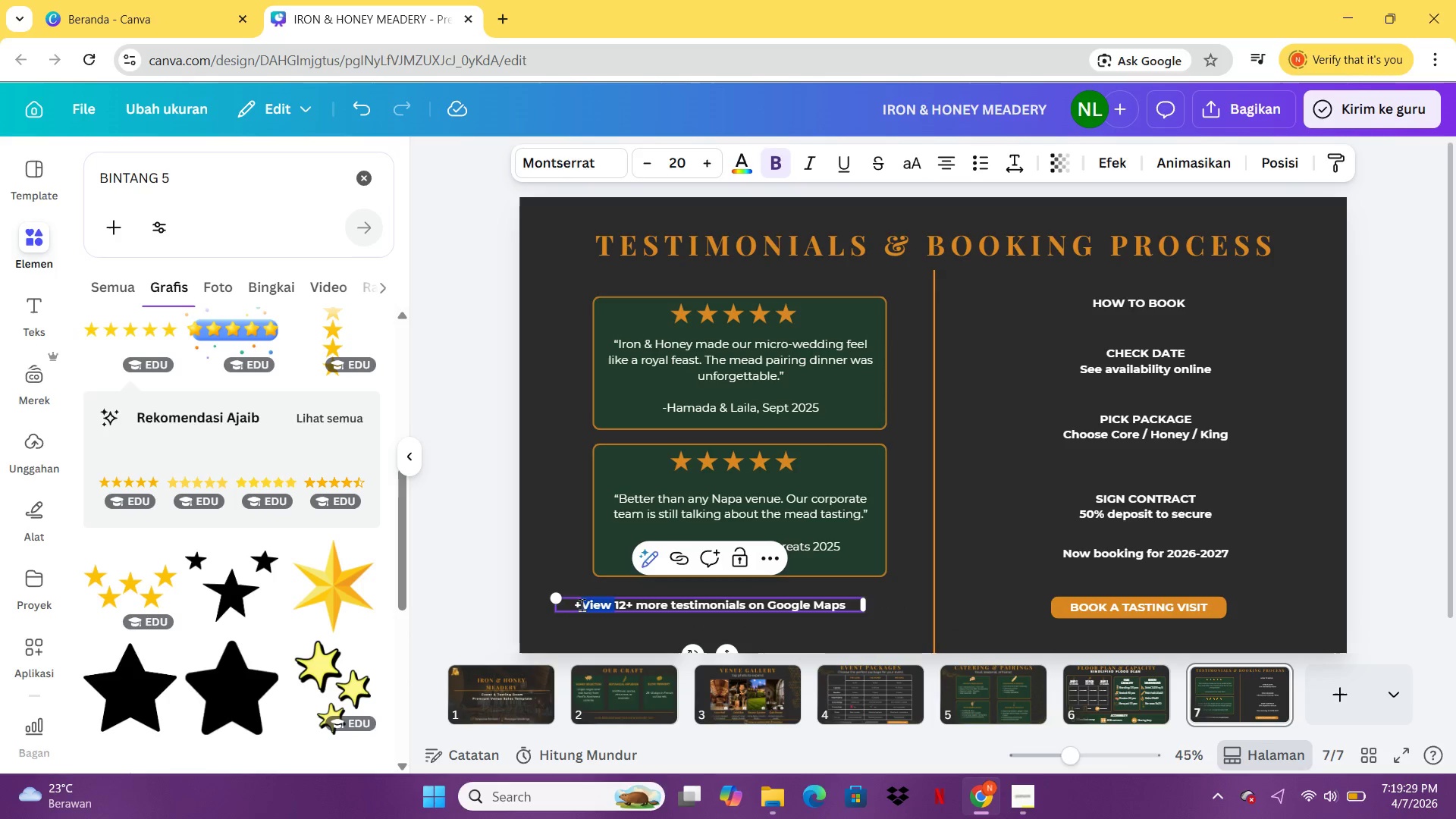 
left_click([581, 604])
 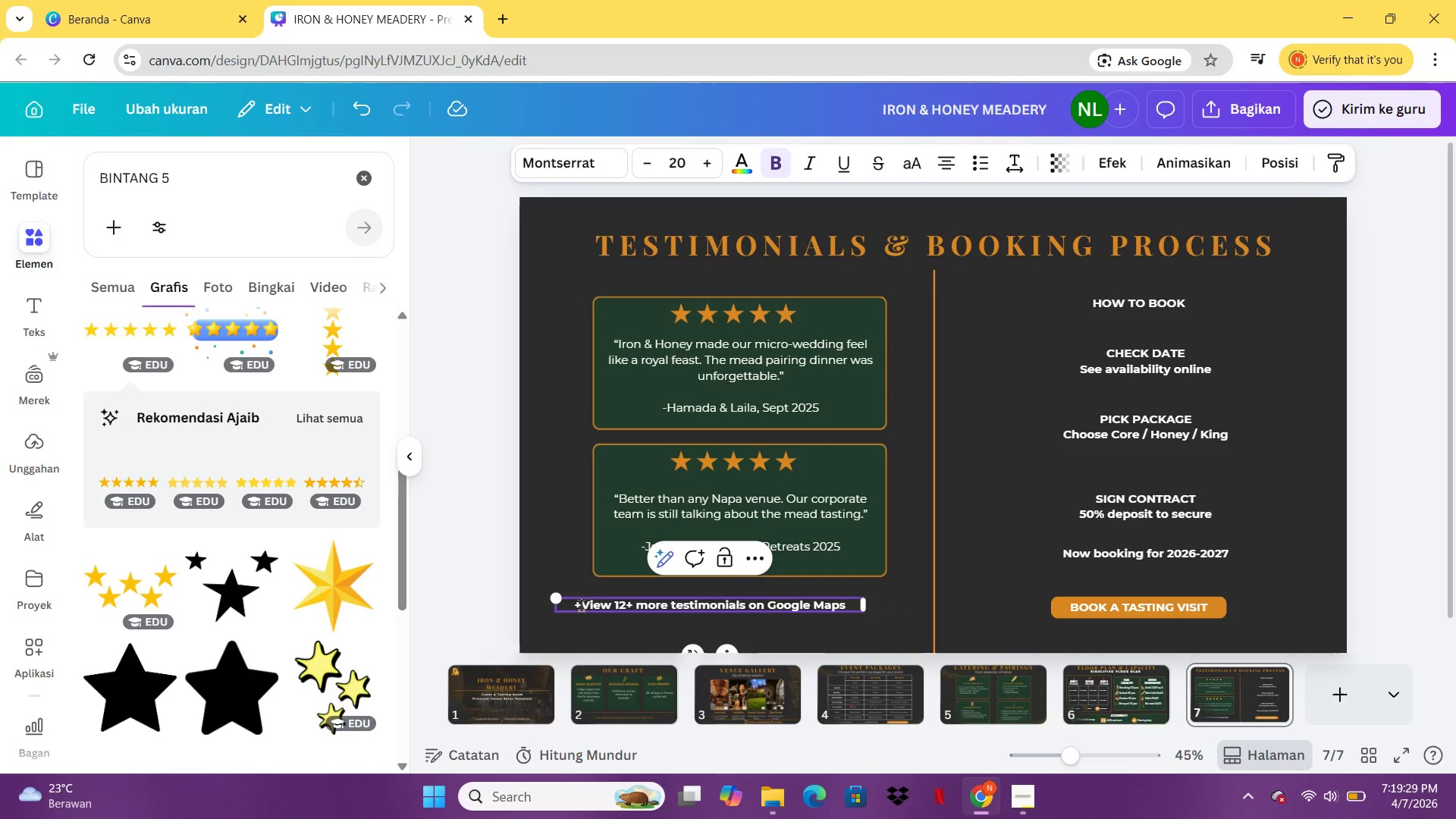 
key(Backspace)
 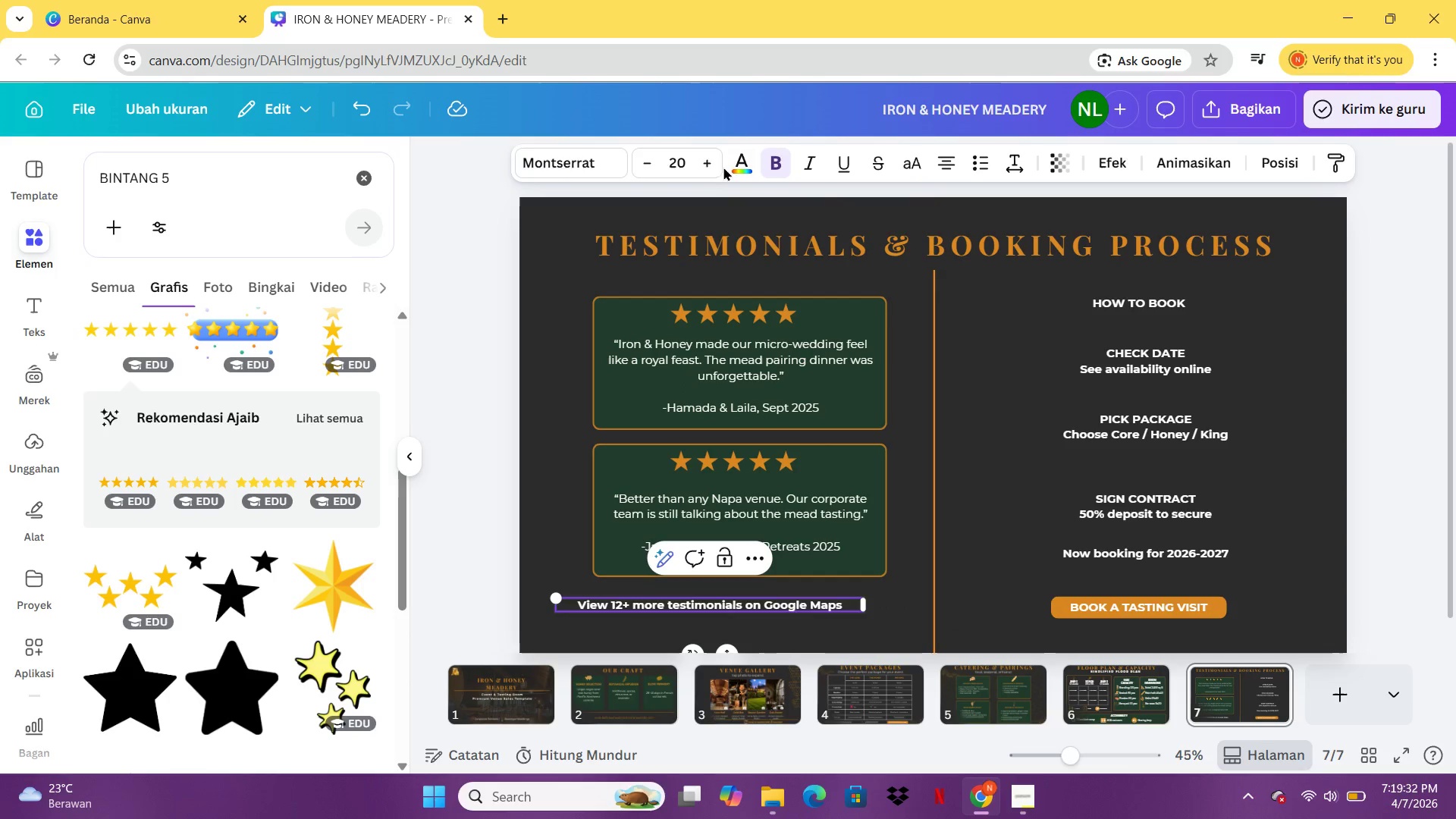 
double_click([711, 164])
 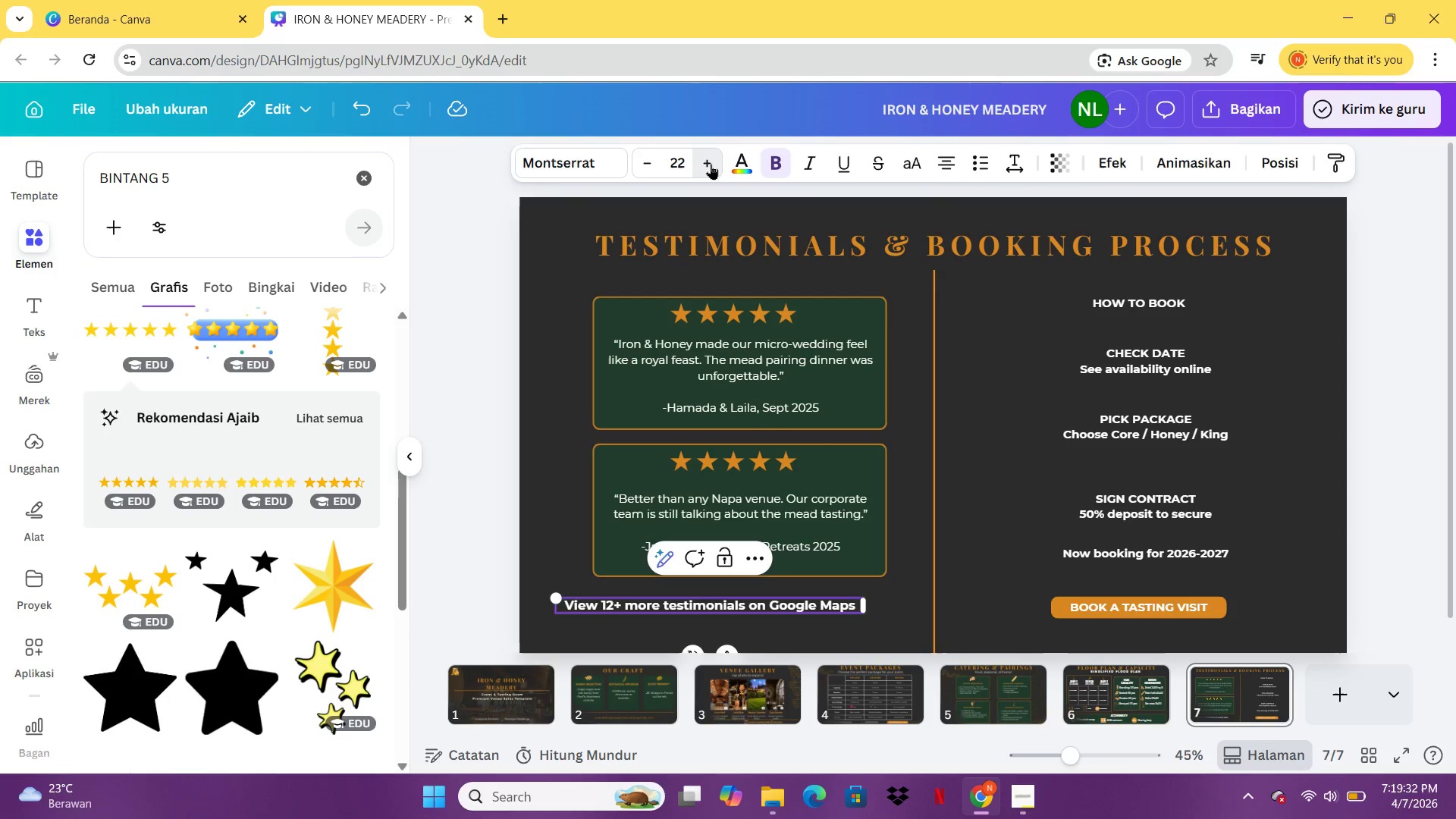 
triple_click([711, 164])
 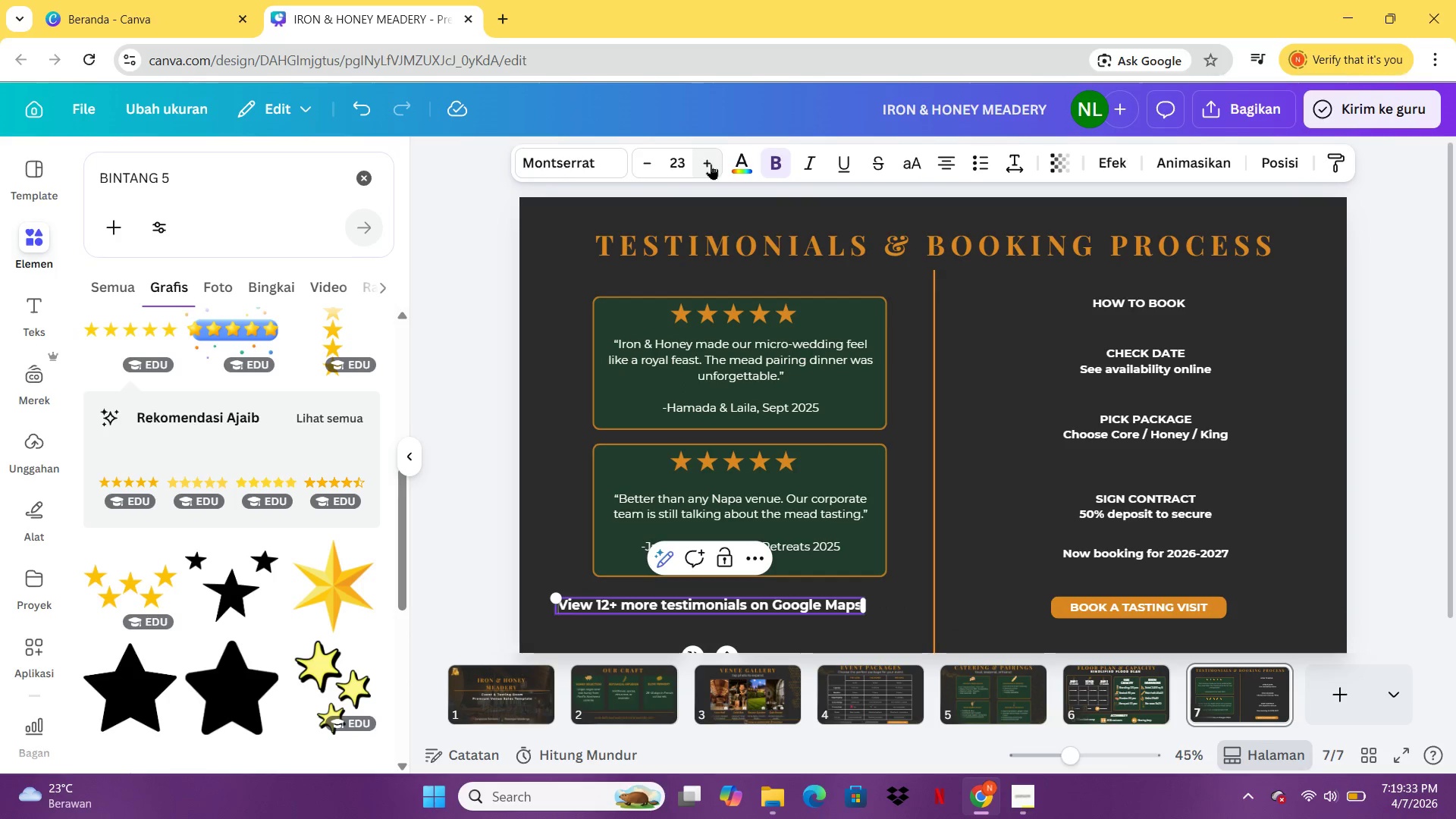 
triple_click([711, 164])
 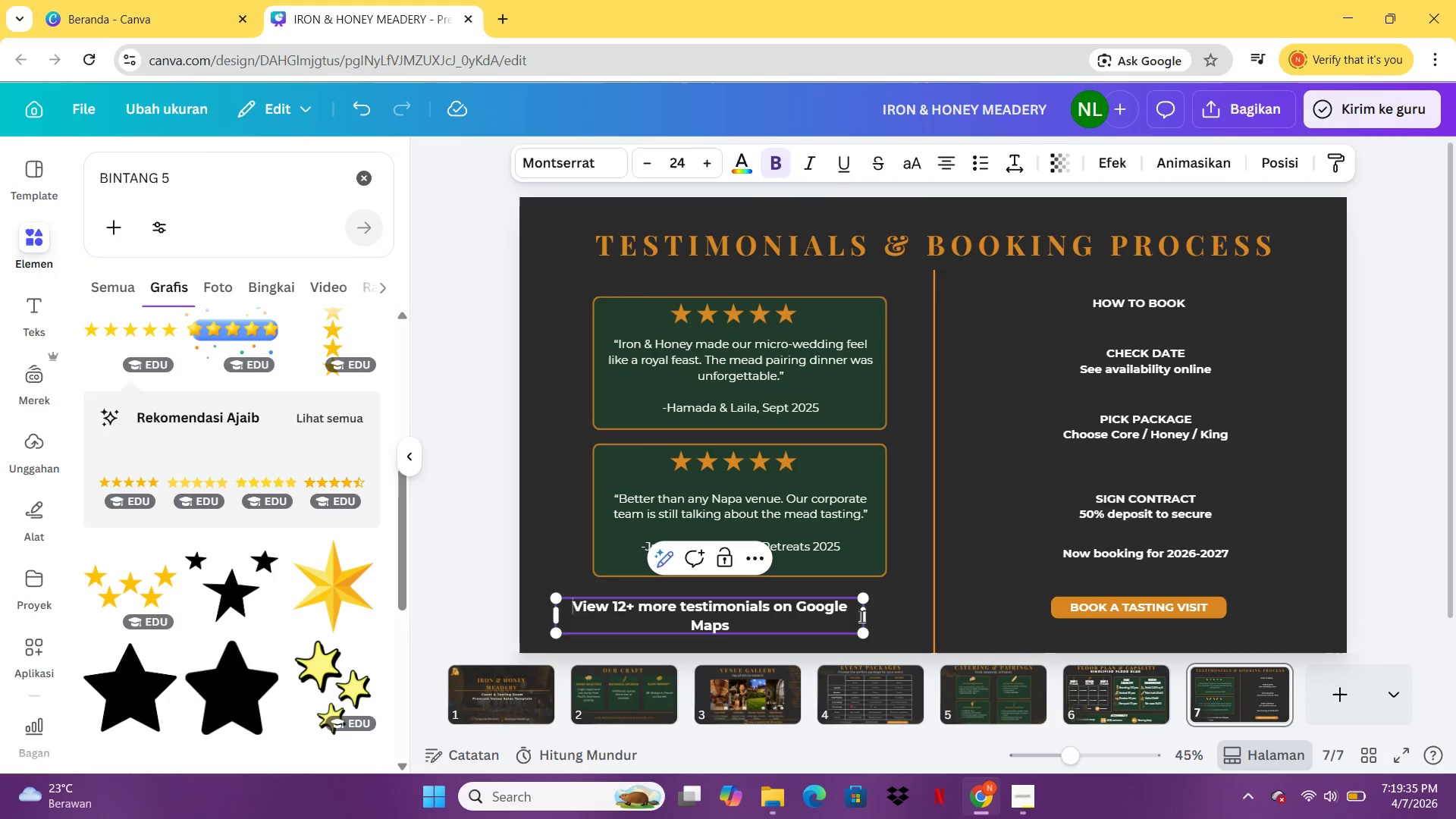 
left_click_drag(start_coordinate=[864, 614], to_coordinate=[946, 615])
 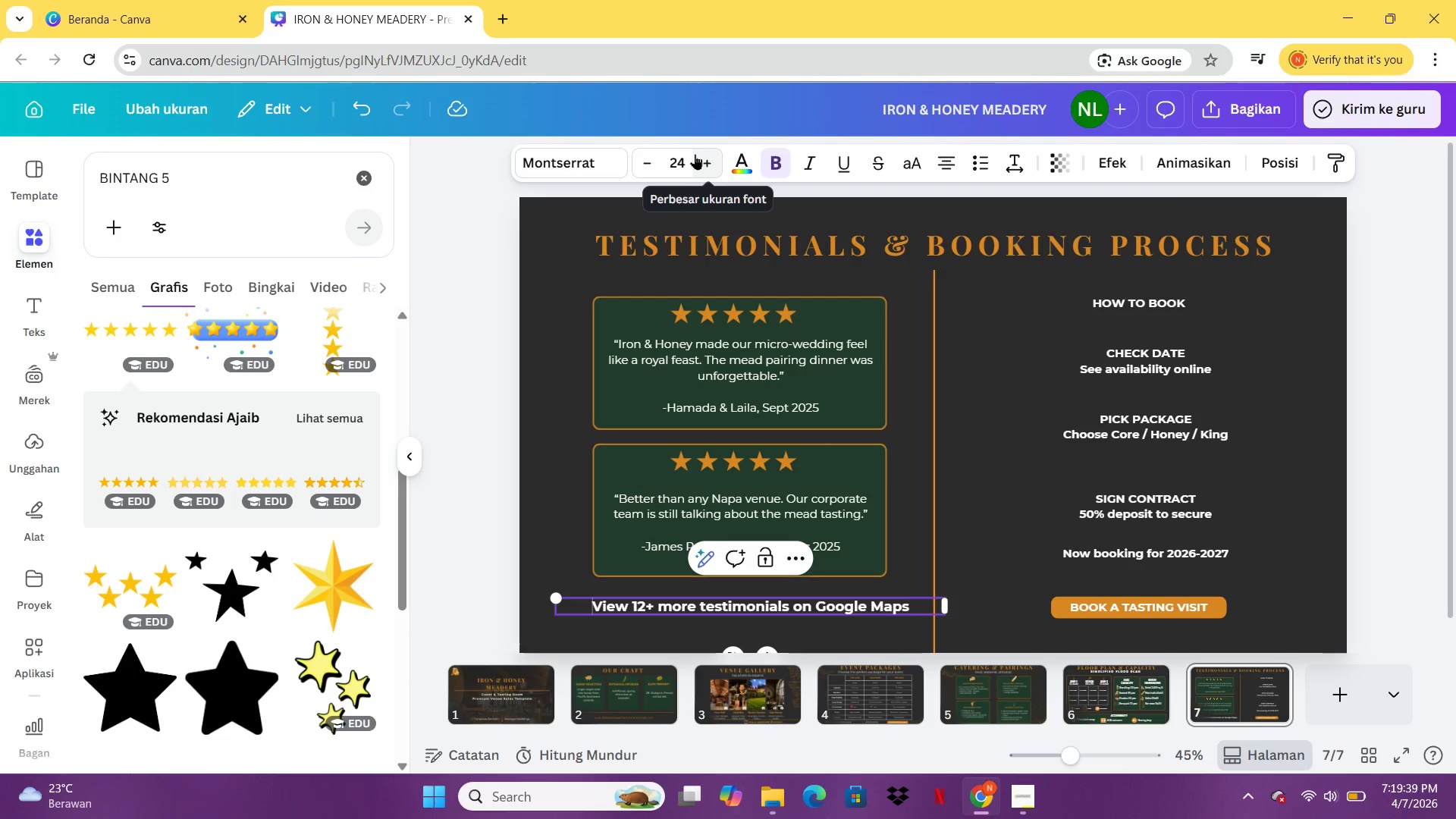 
double_click([699, 156])
 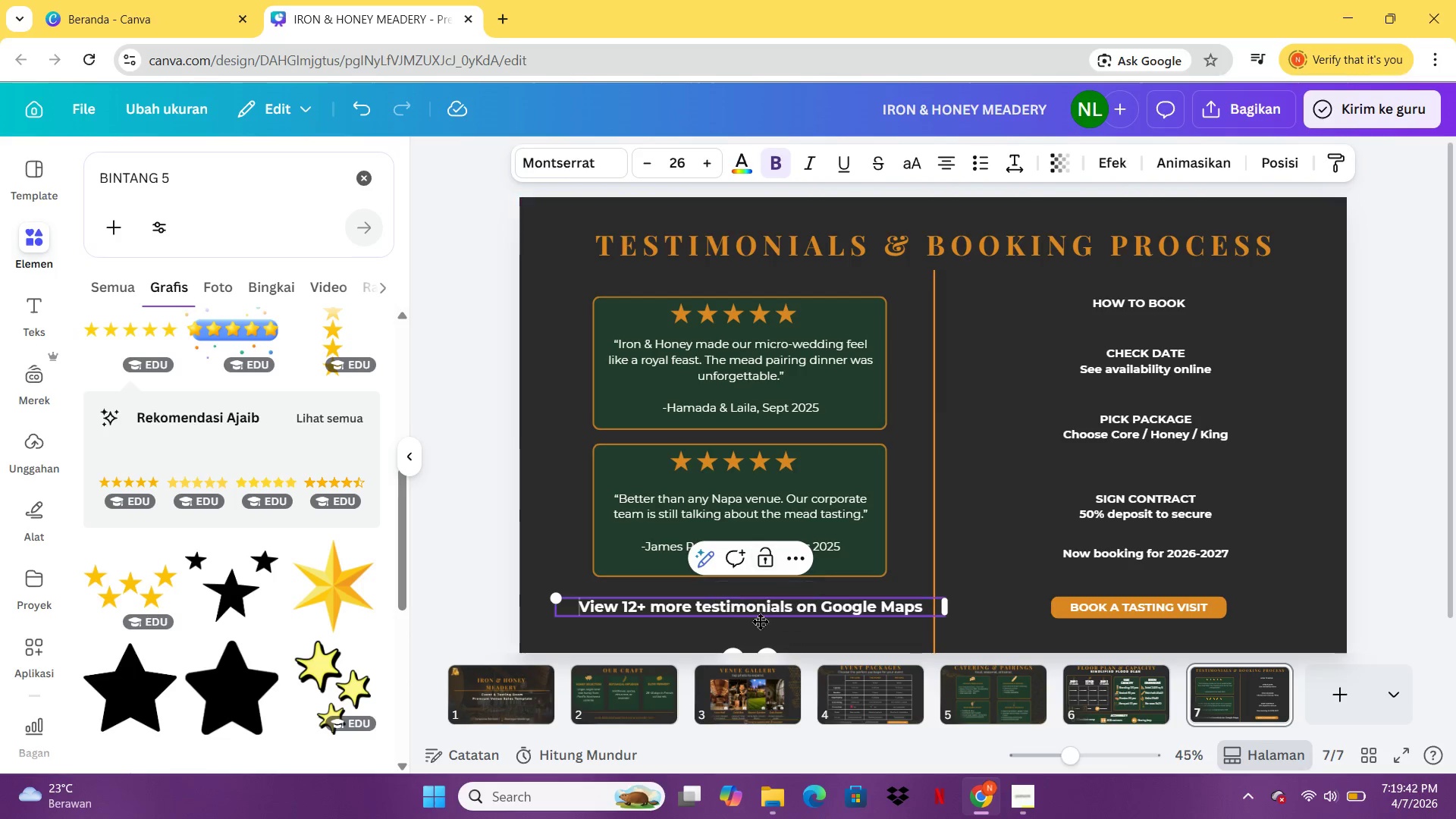 
left_click_drag(start_coordinate=[762, 615], to_coordinate=[748, 617])
 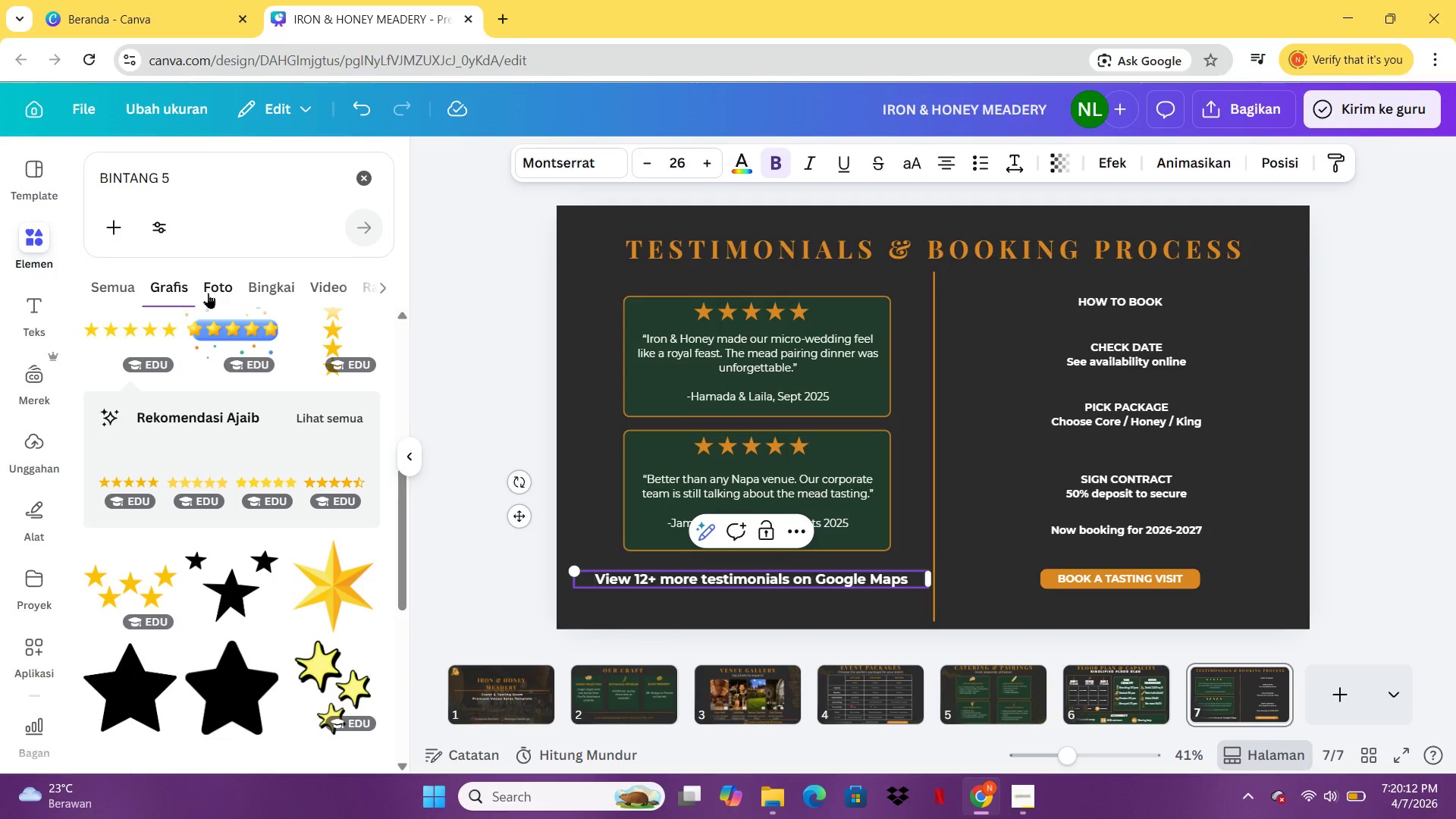 
wait(34.38)
 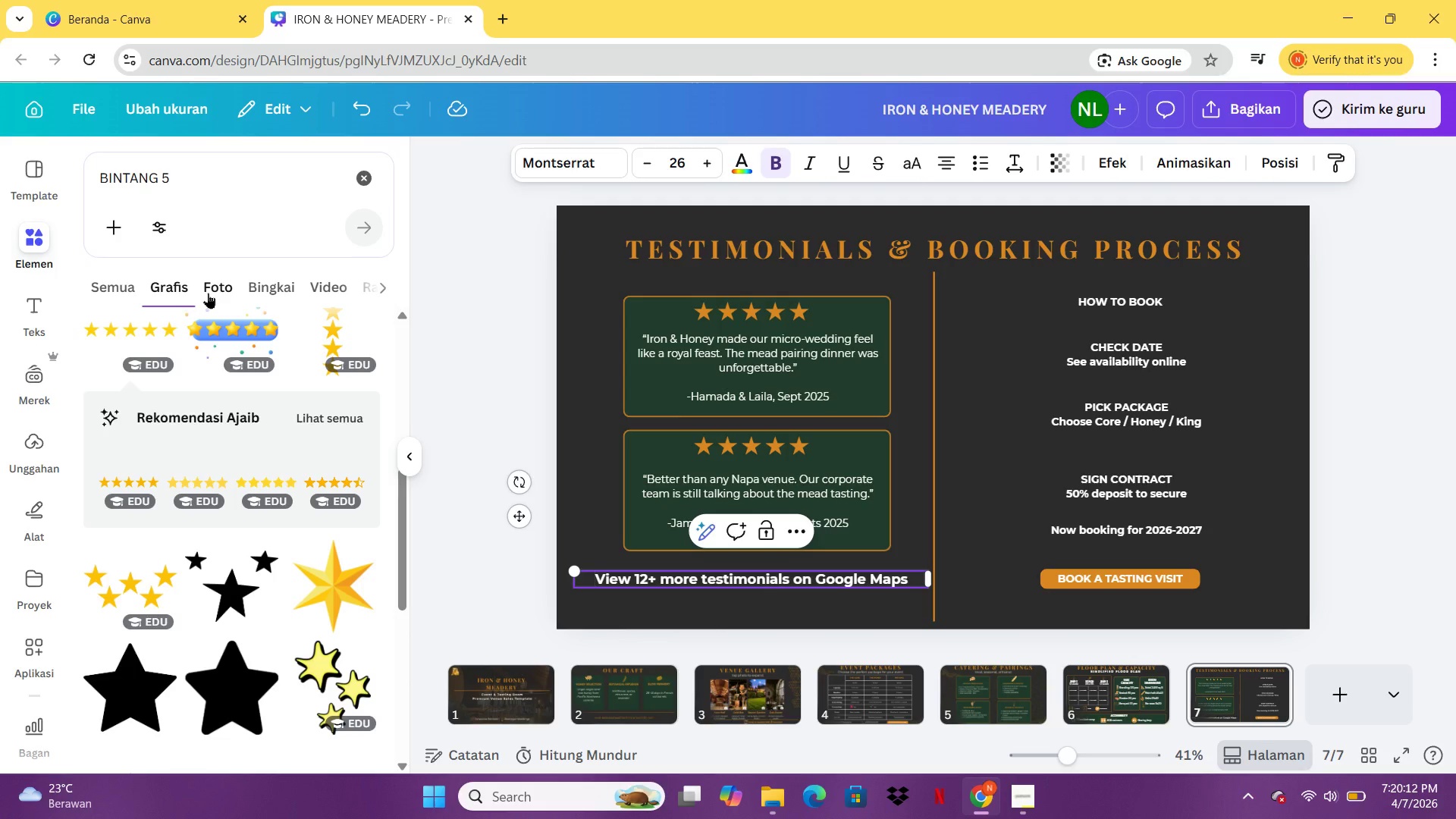 
left_click([1116, 303])
 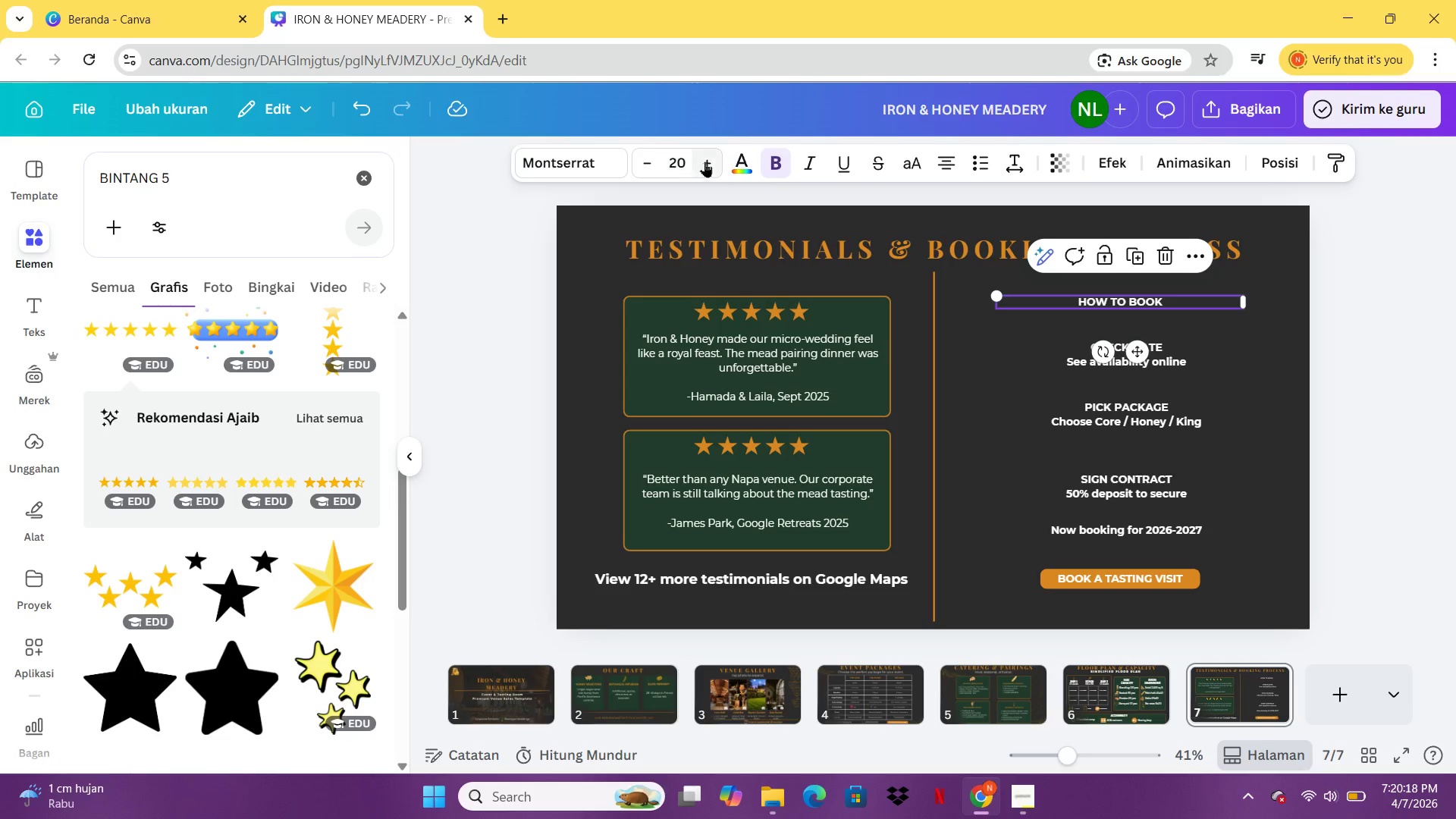 
double_click([707, 164])
 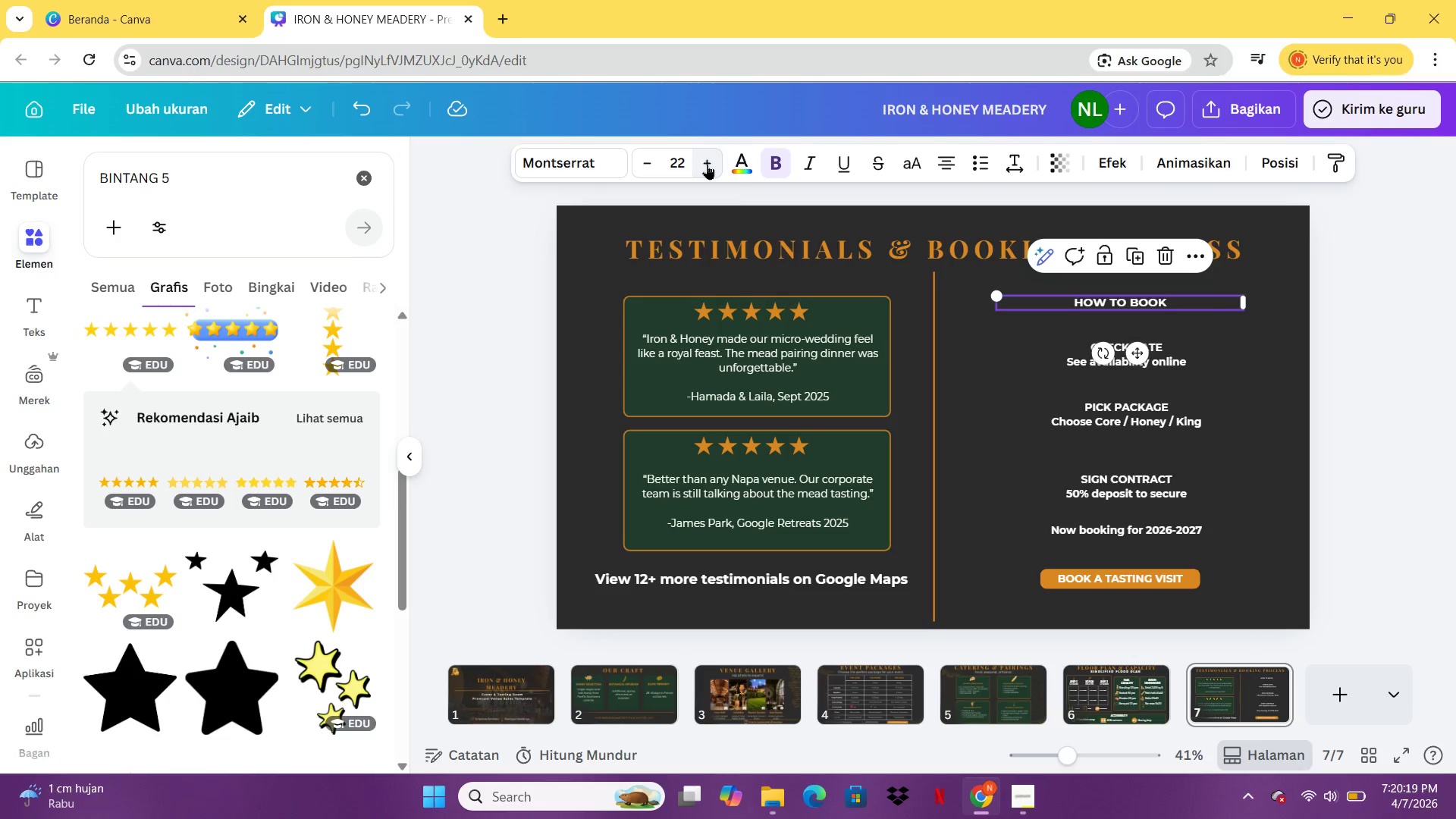 
triple_click([707, 164])
 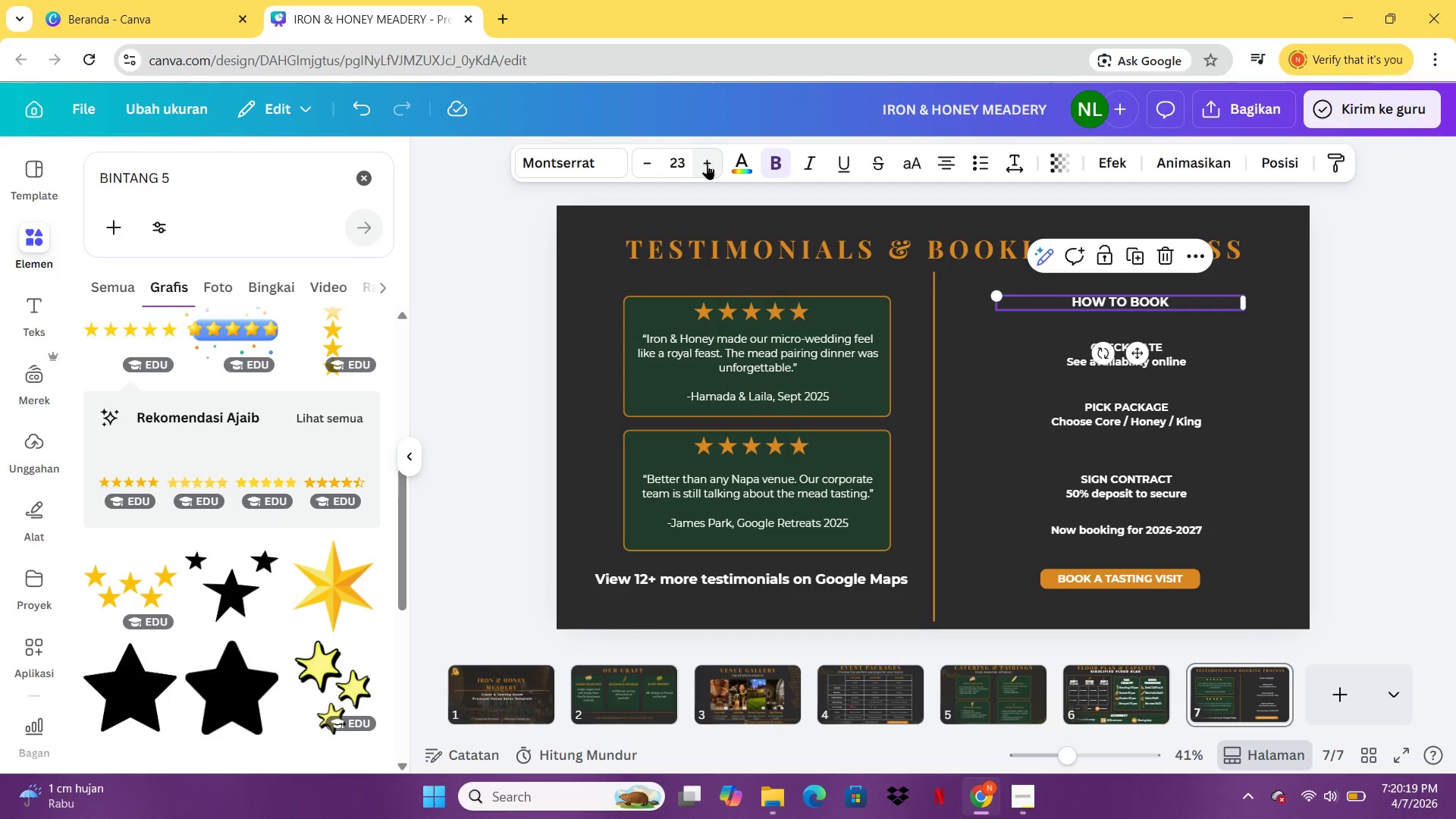 
triple_click([707, 164])
 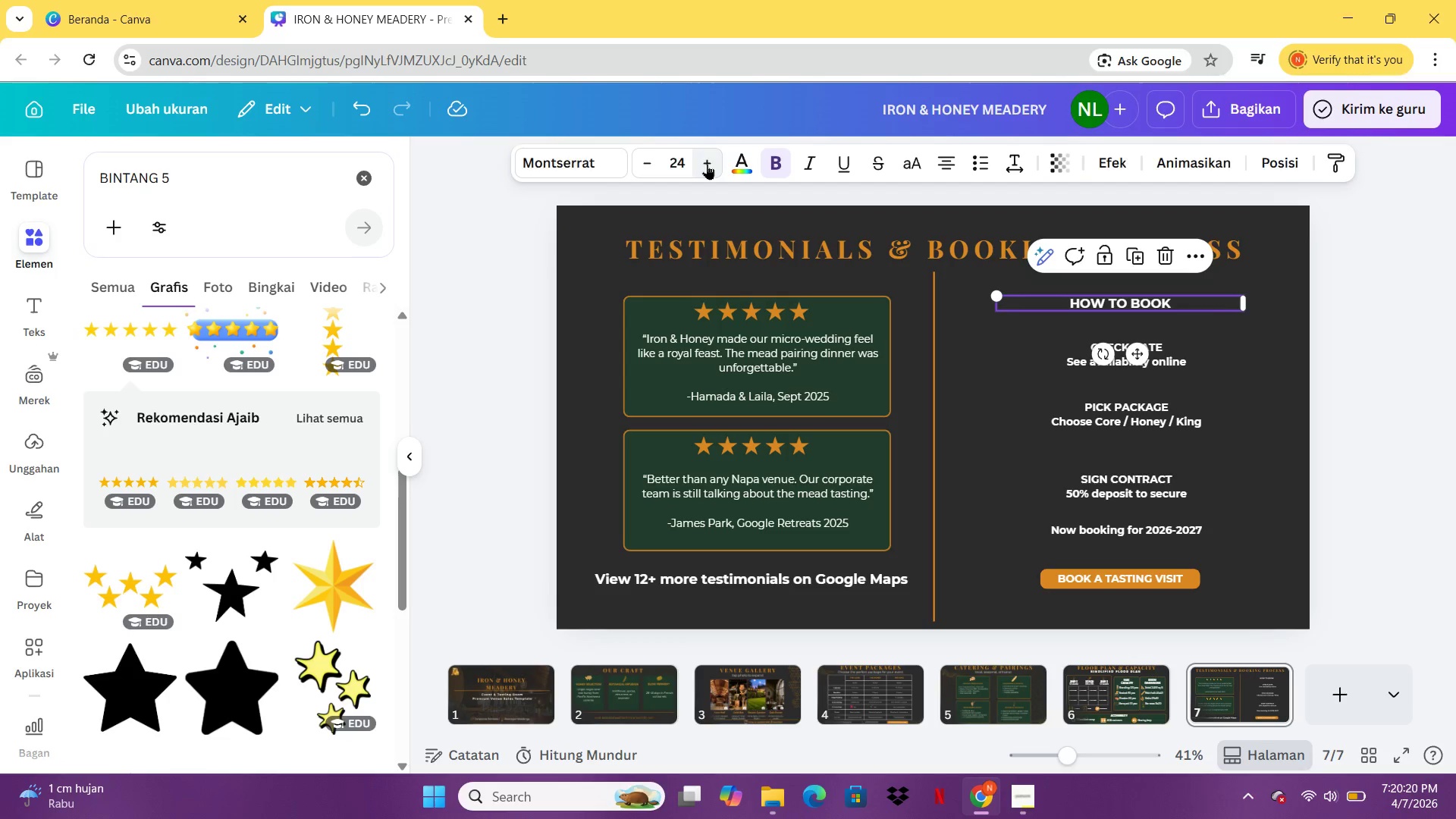 
triple_click([707, 164])
 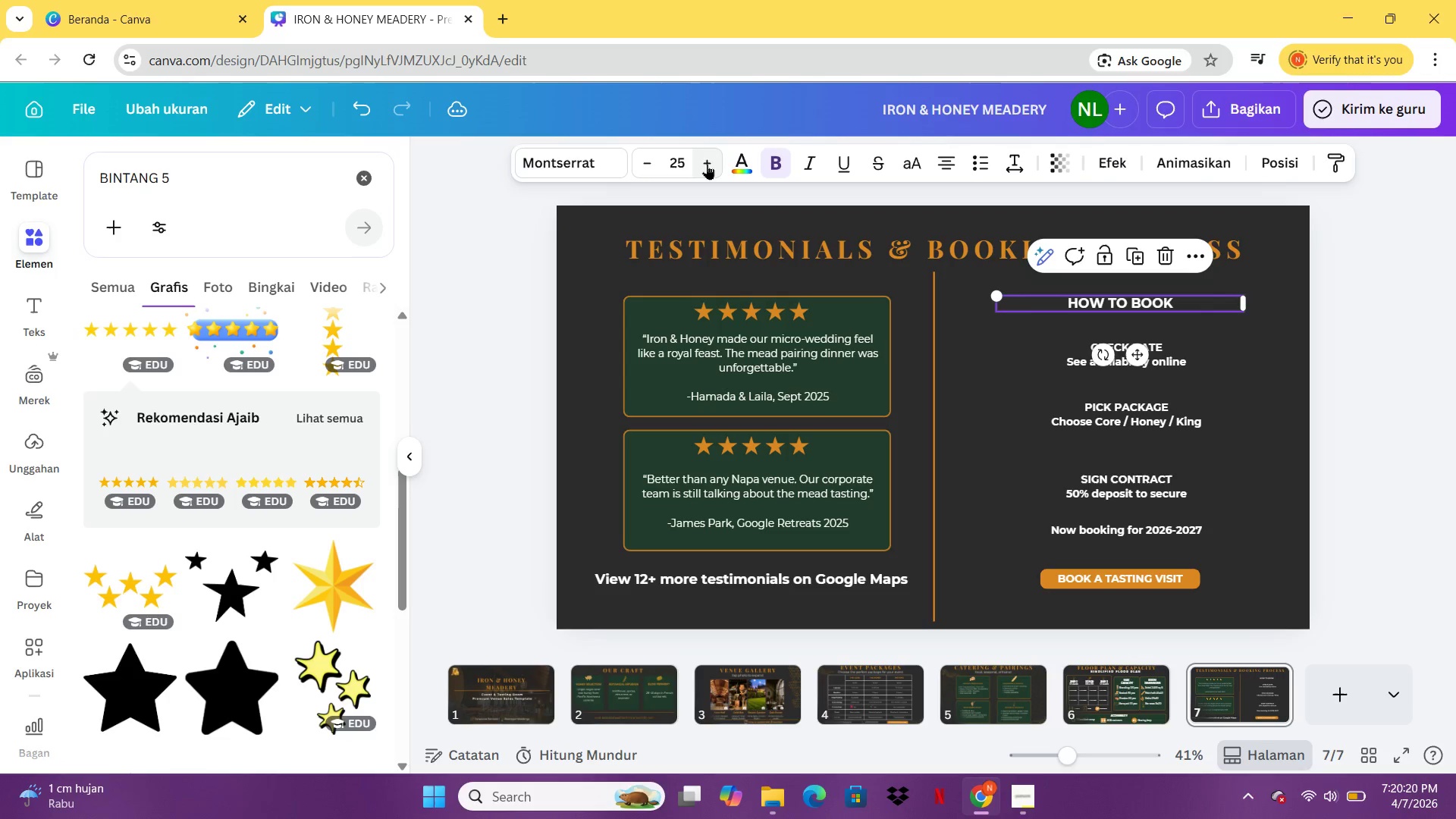 
triple_click([707, 164])
 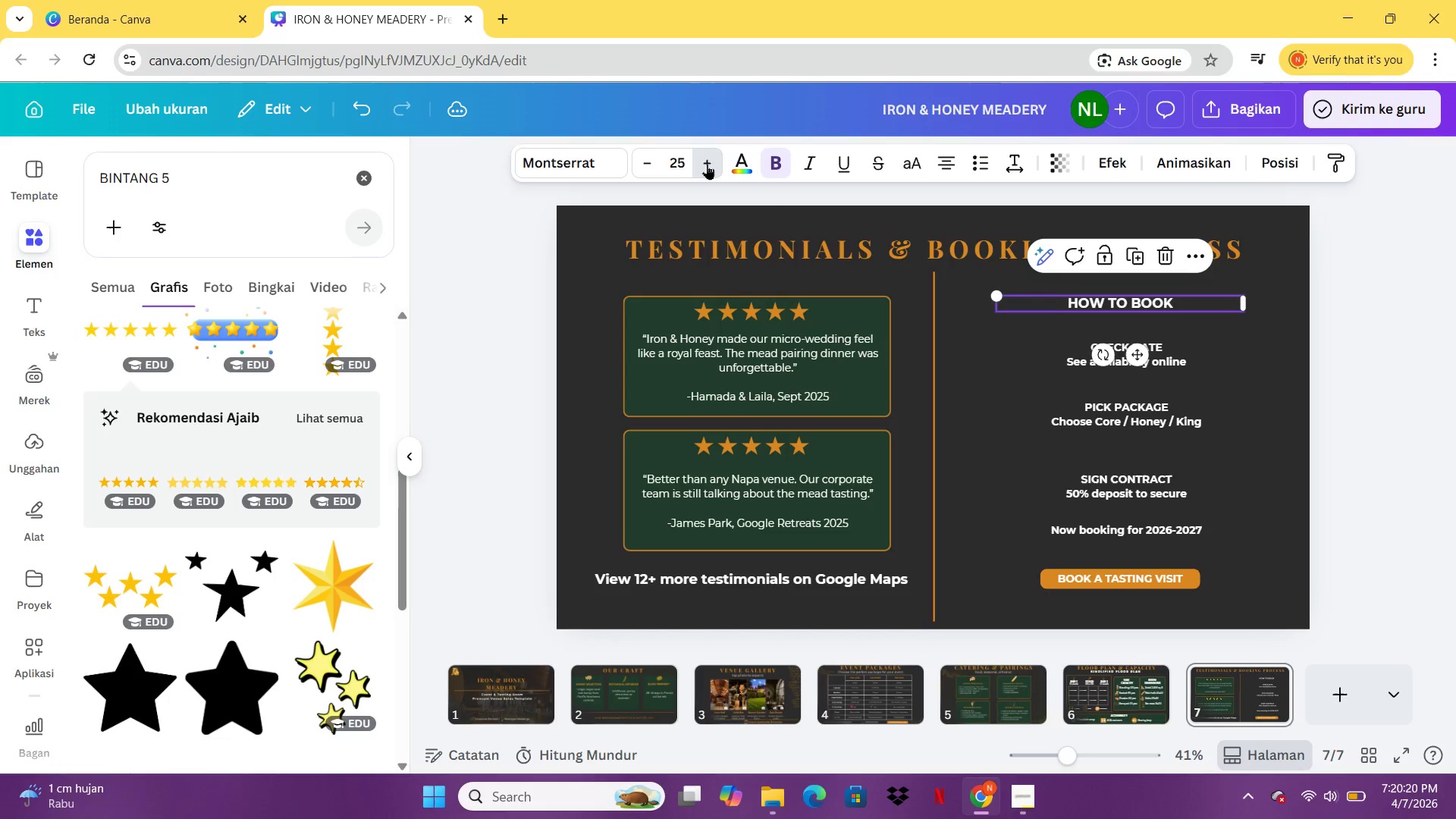 
triple_click([707, 164])
 